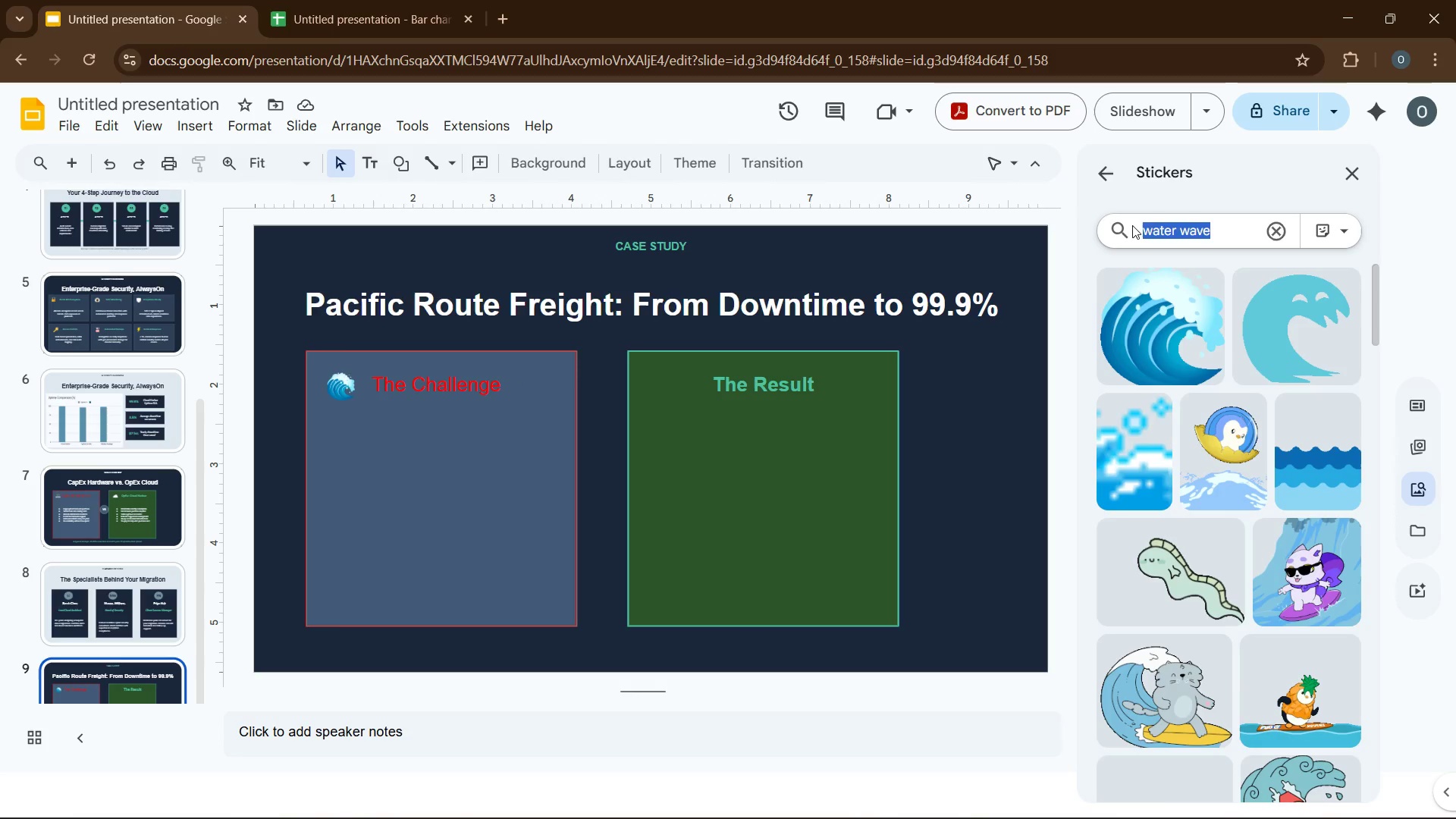 
type(ch)
 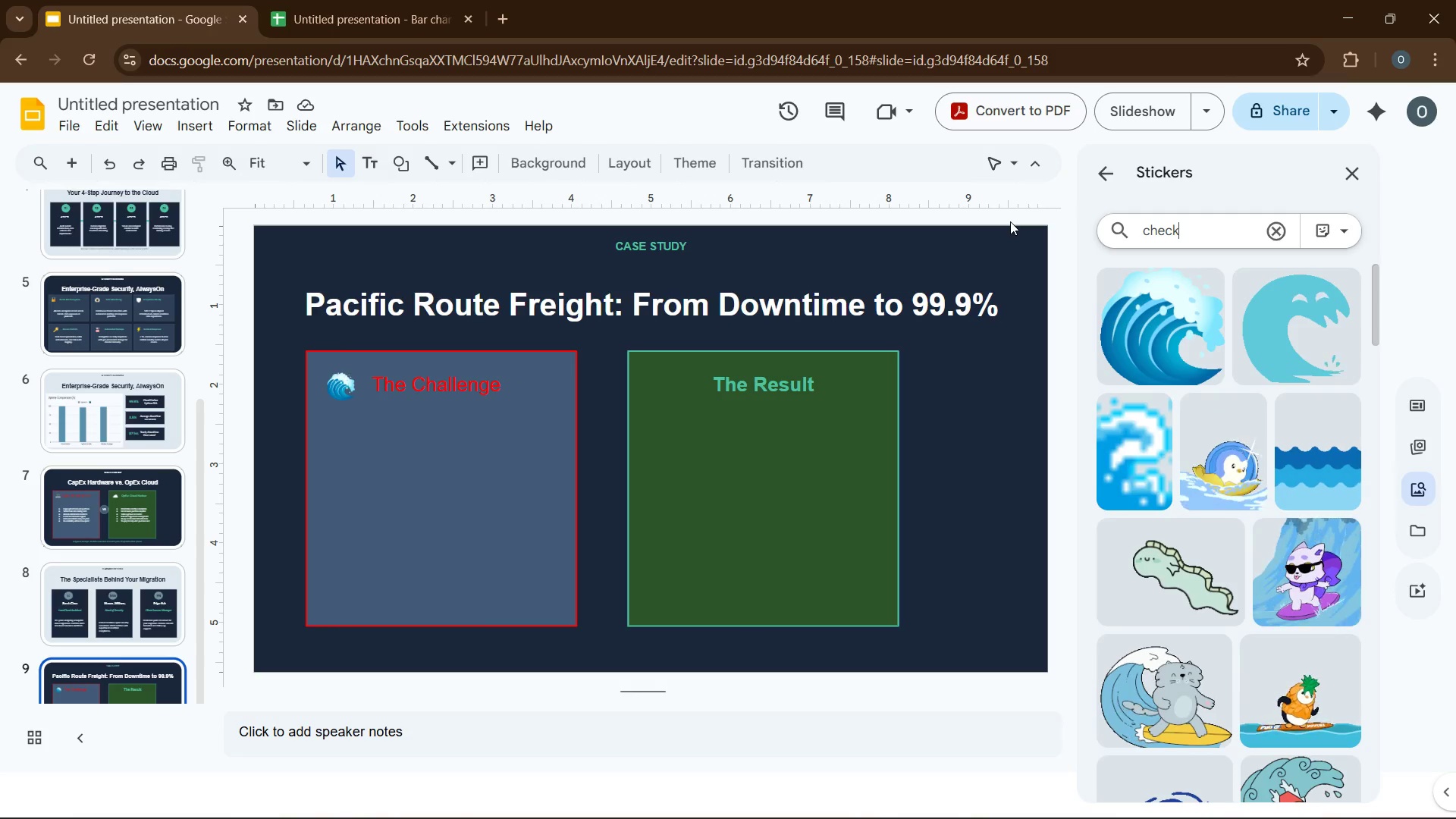 
key(Enter)
 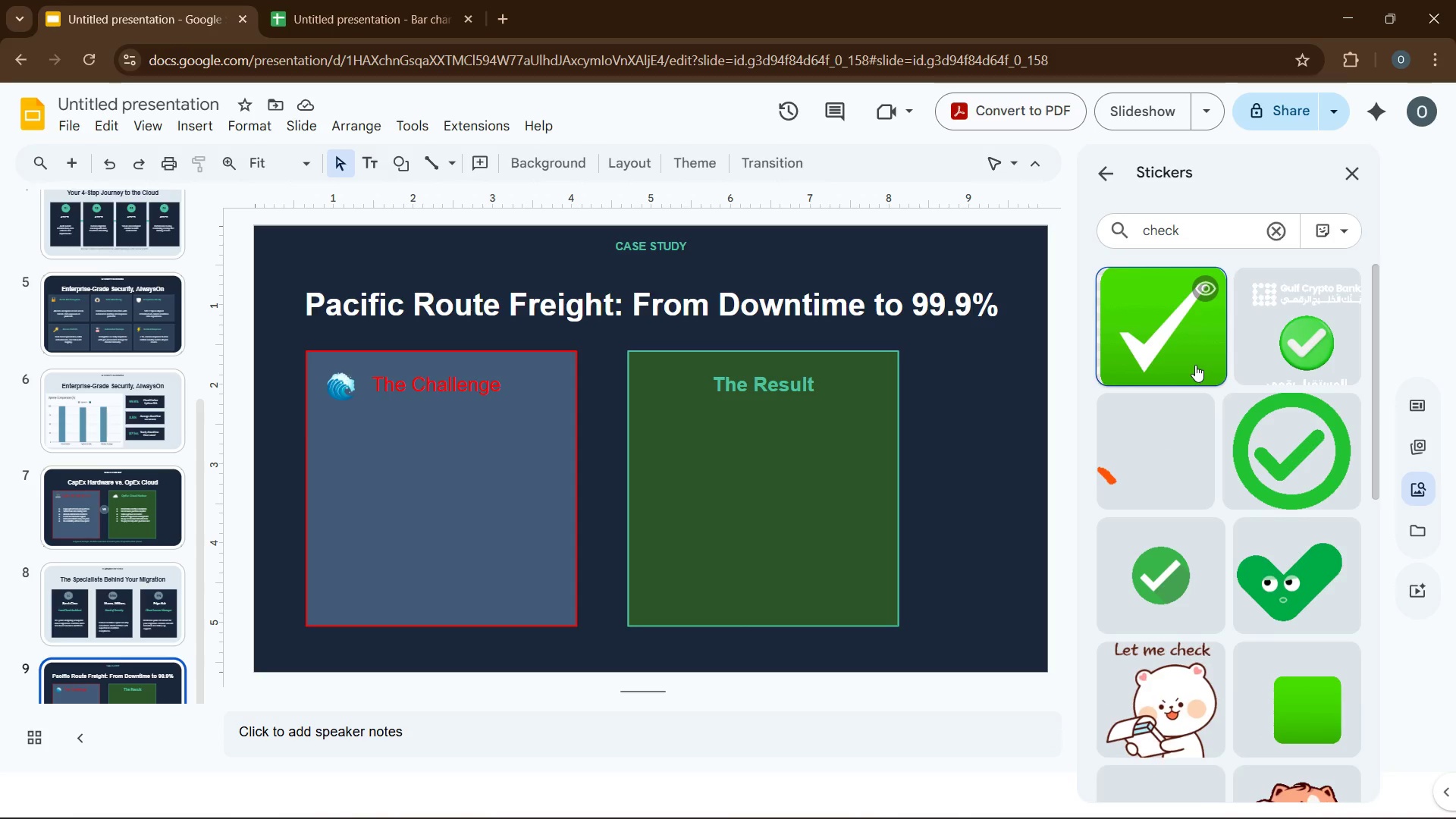 
wait(5.48)
 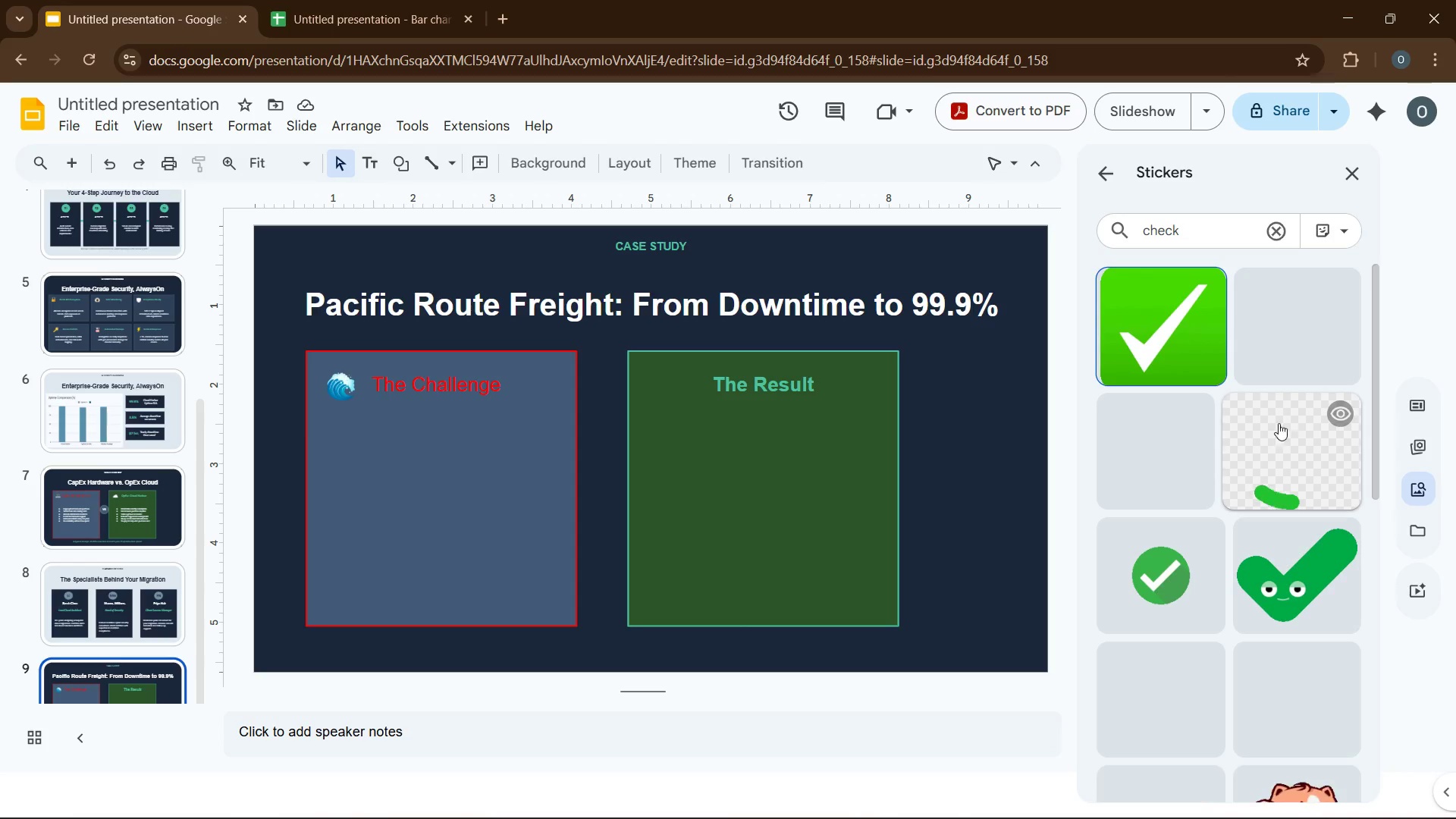 
left_click([1195, 365])
 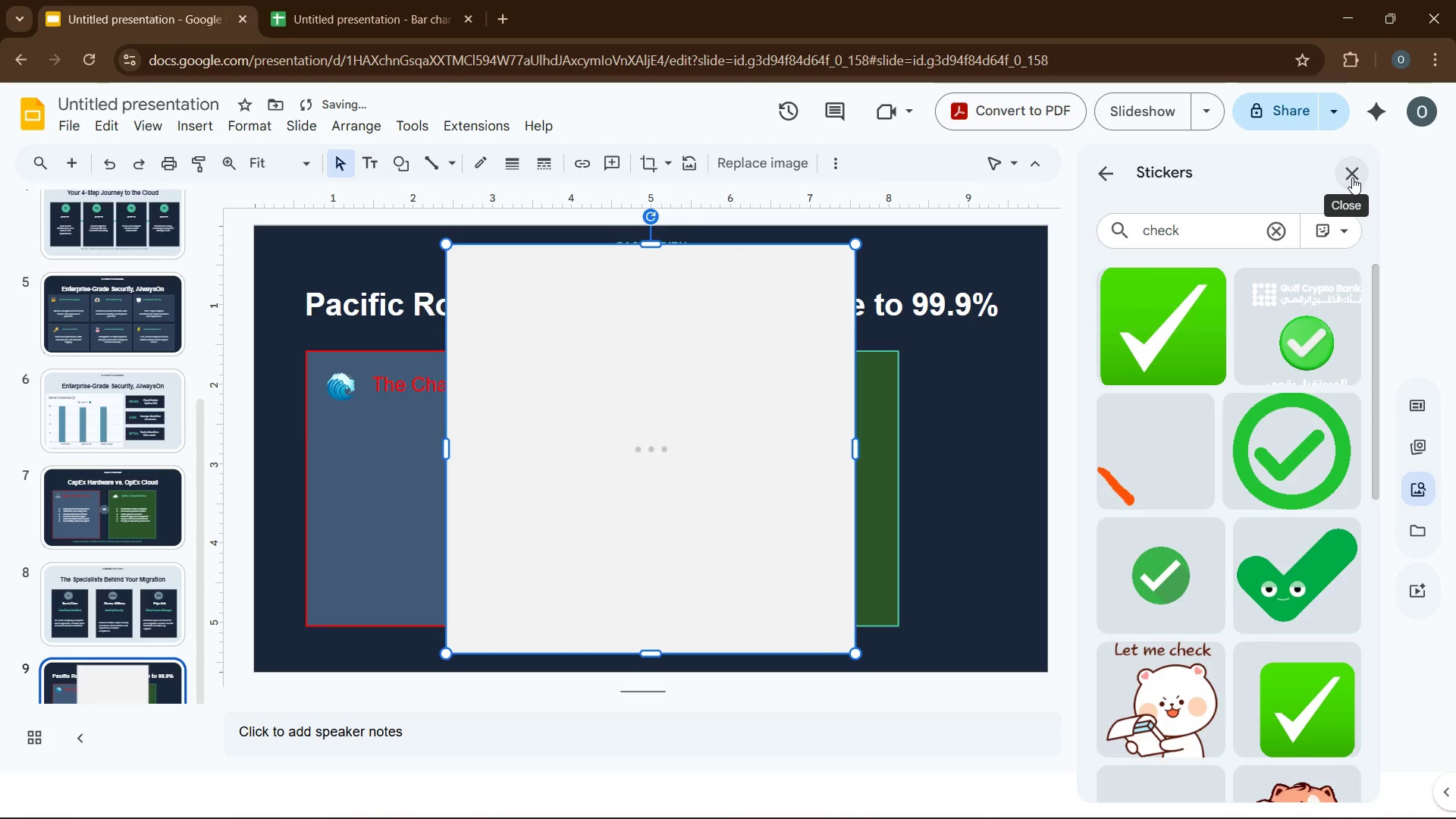 
left_click([1352, 177])
 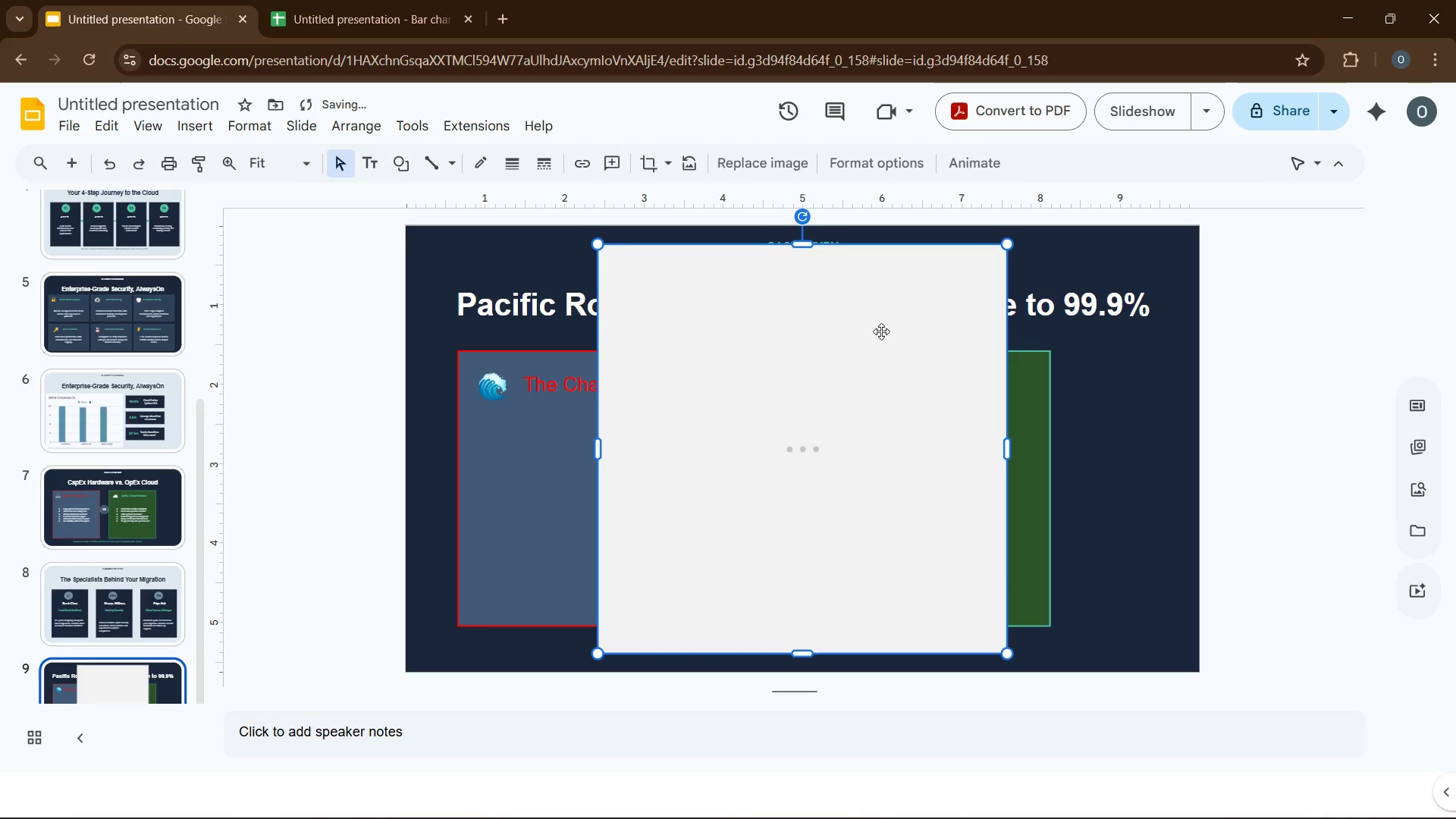 
wait(11.17)
 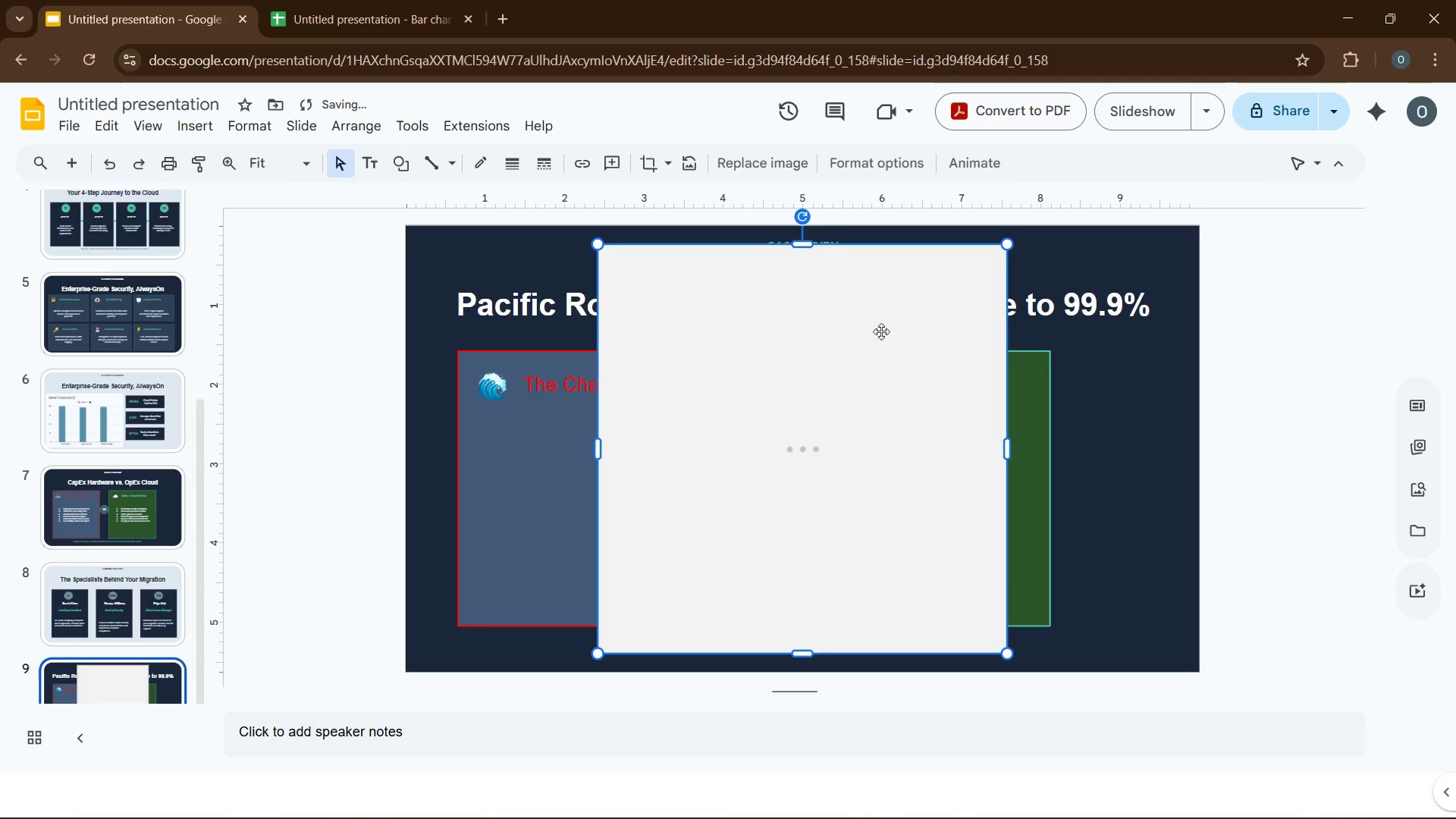 
left_click([1418, 500])
 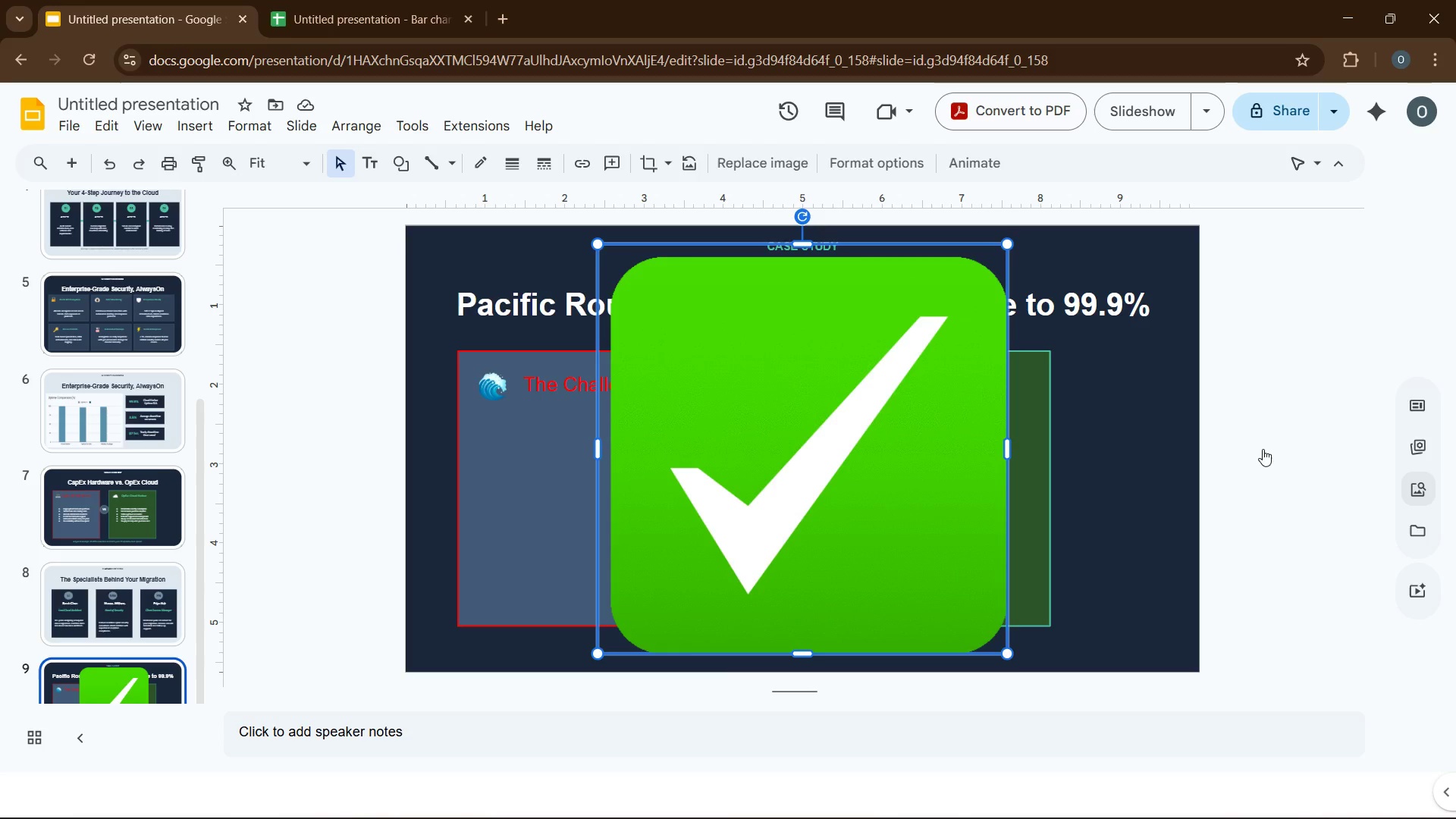 
wait(7.73)
 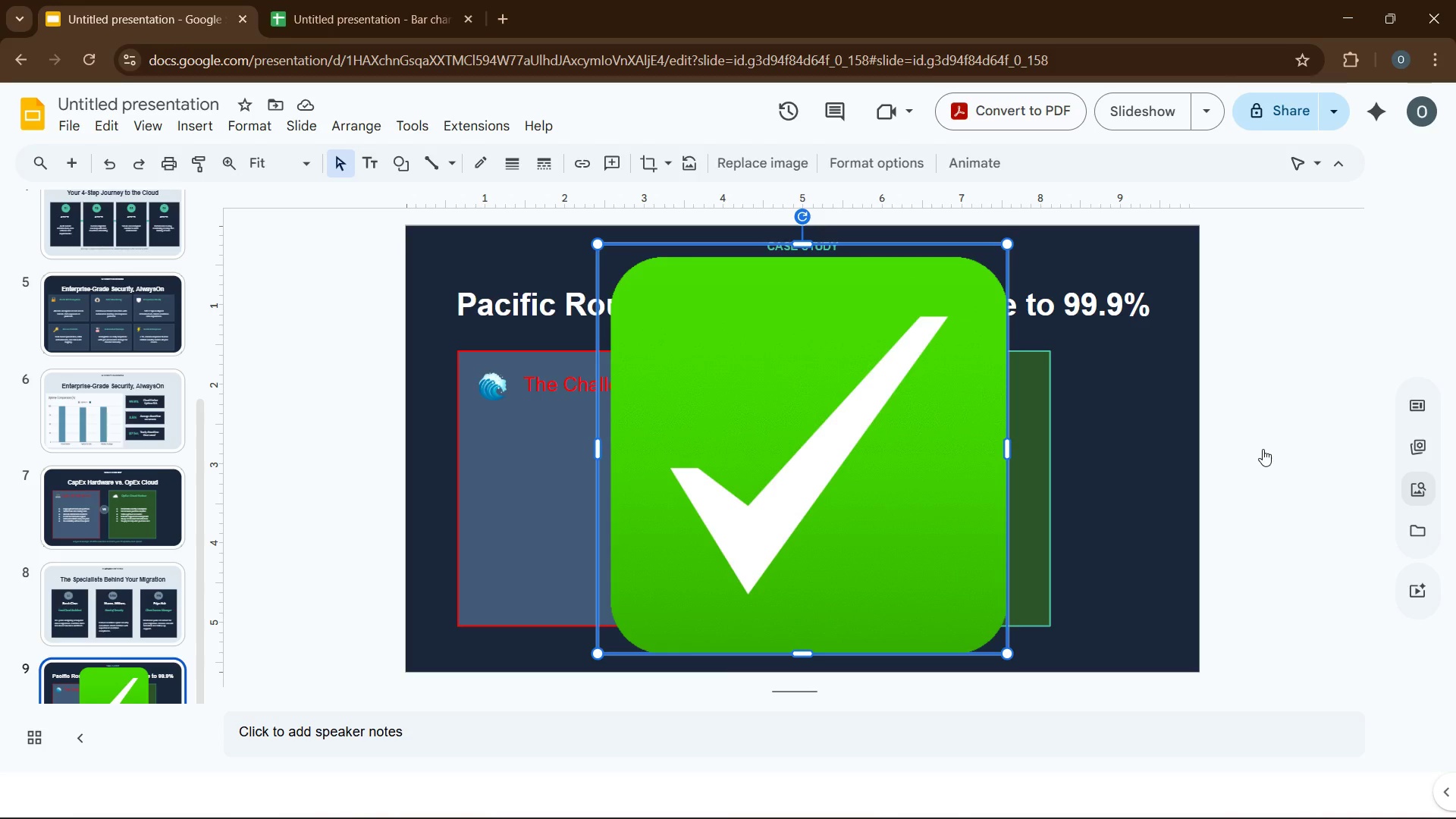 
scroll: coordinate [1258, 654], scroll_direction: down, amount: 5.0
 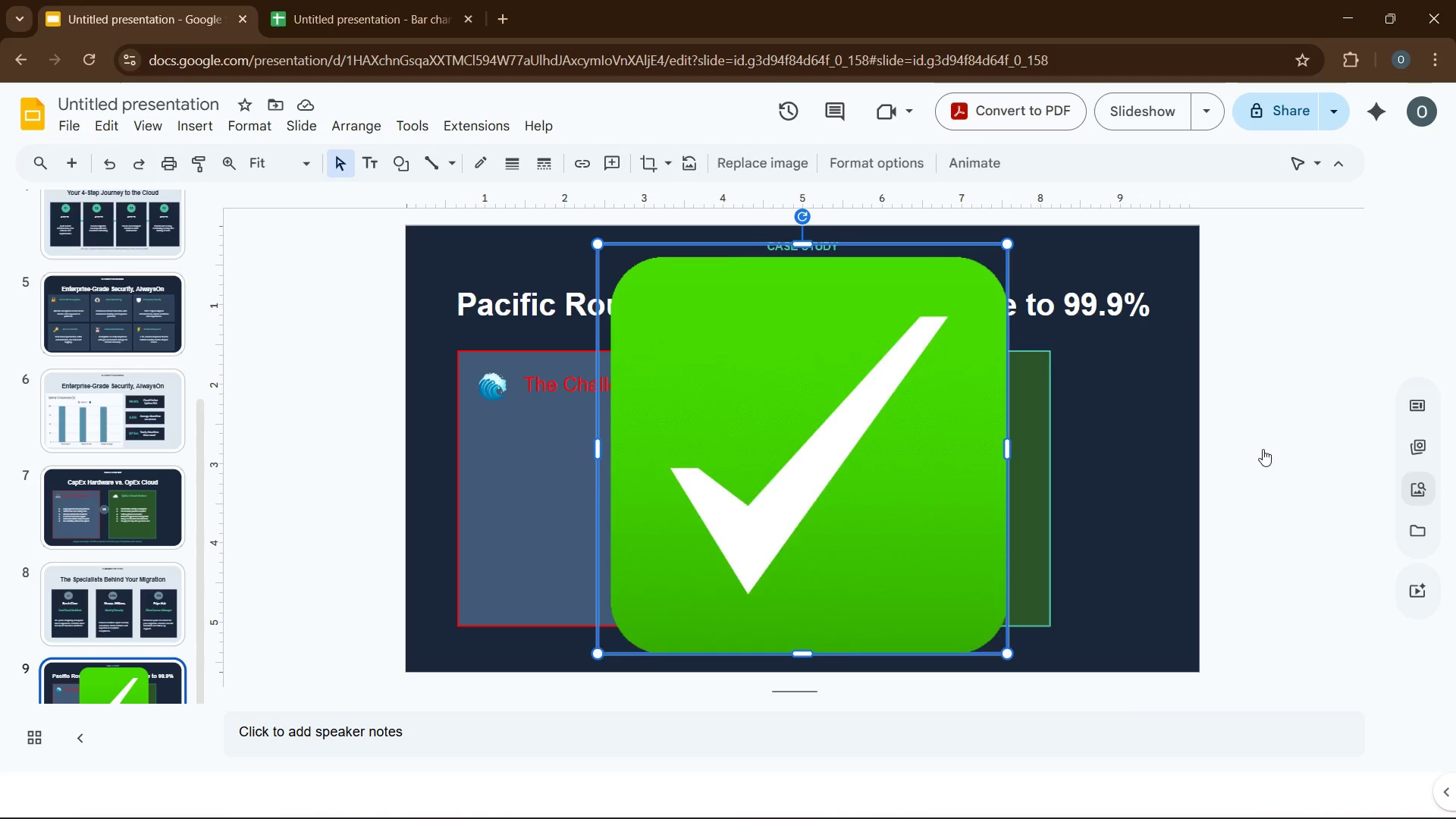 
scroll: coordinate [1248, 645], scroll_direction: up, amount: 6.0
 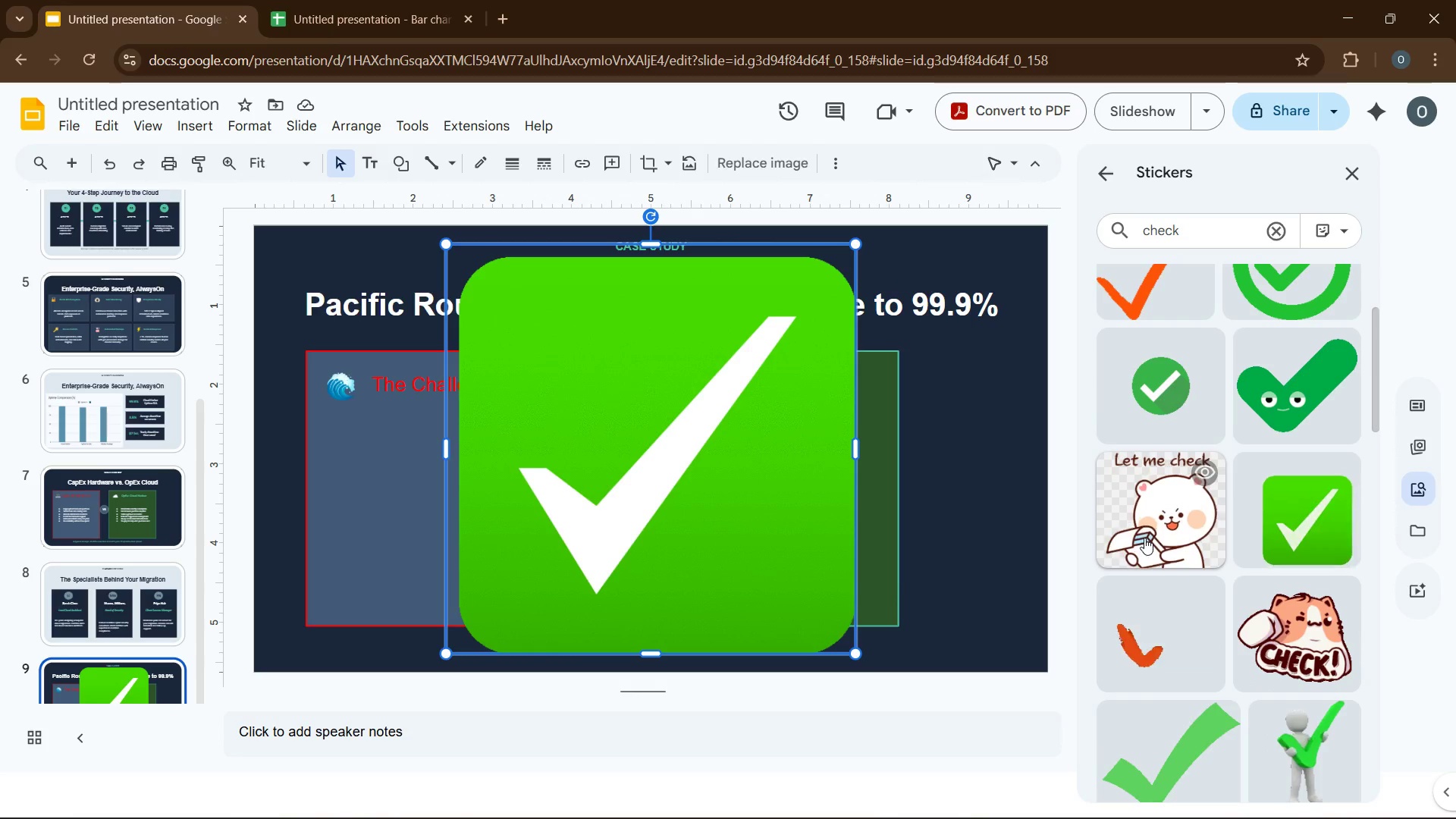 
scroll: coordinate [1144, 538], scroll_direction: down, amount: 1.0
 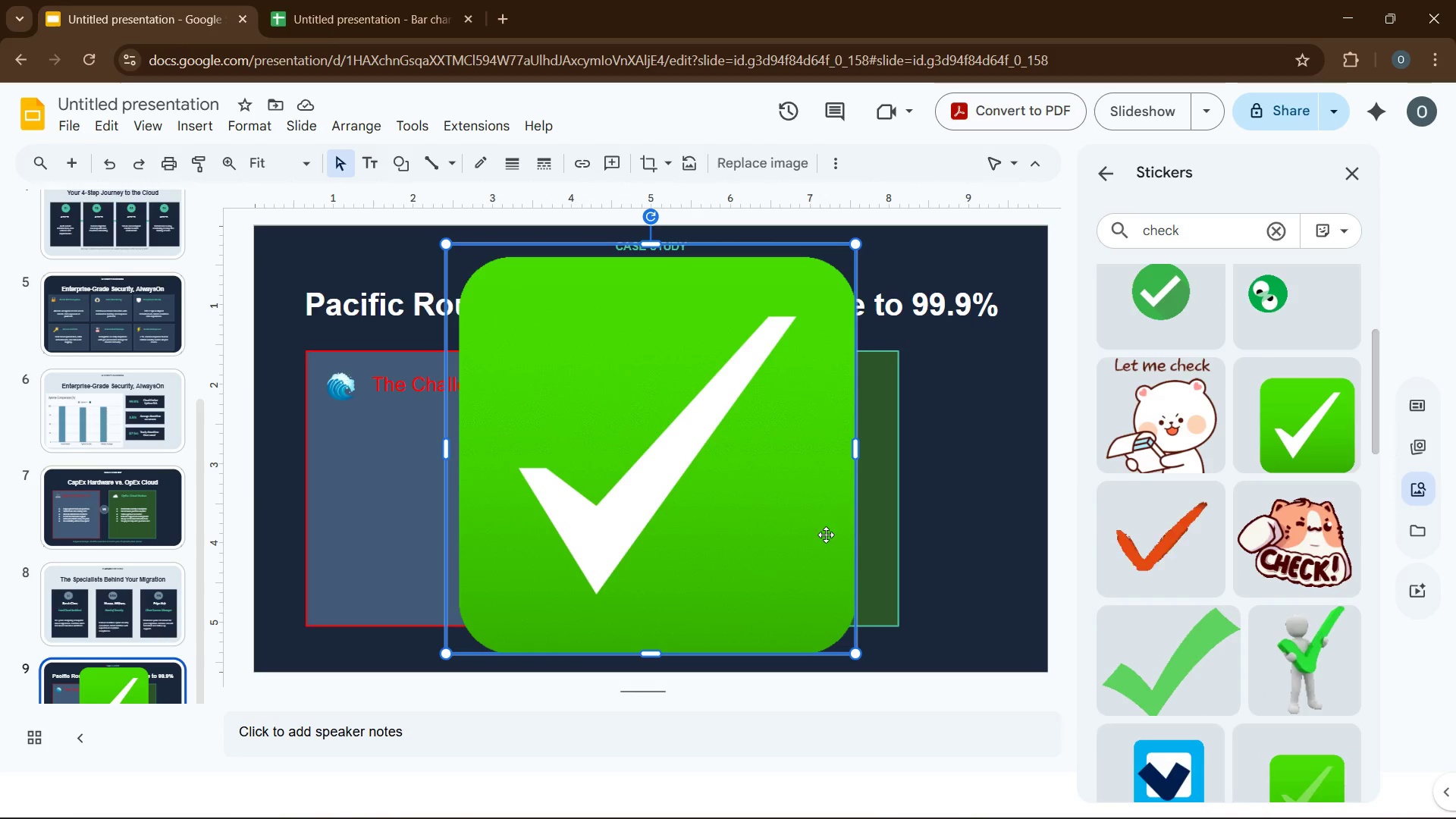 
left_click([816, 545])
 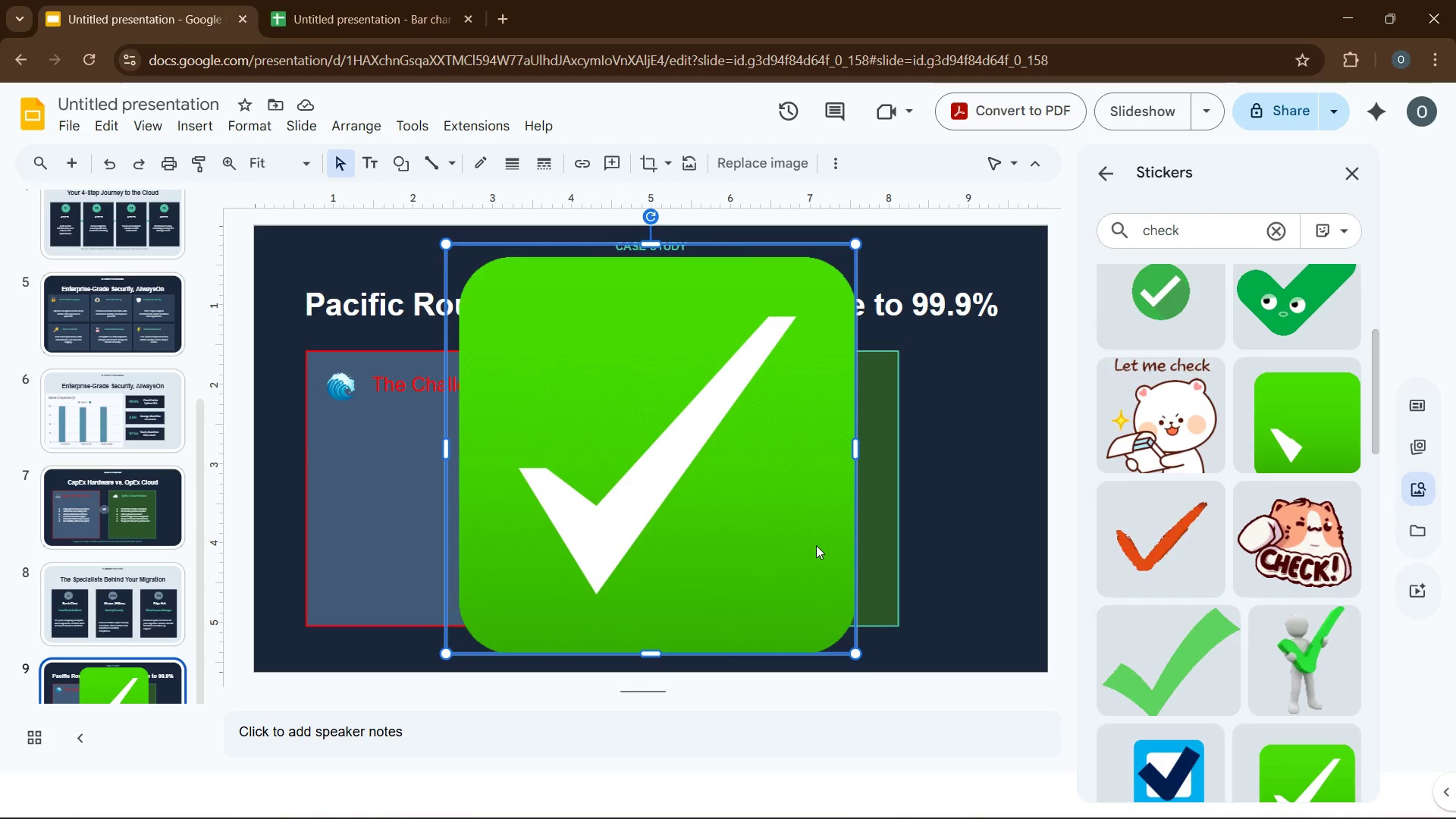 
key(Delete)
 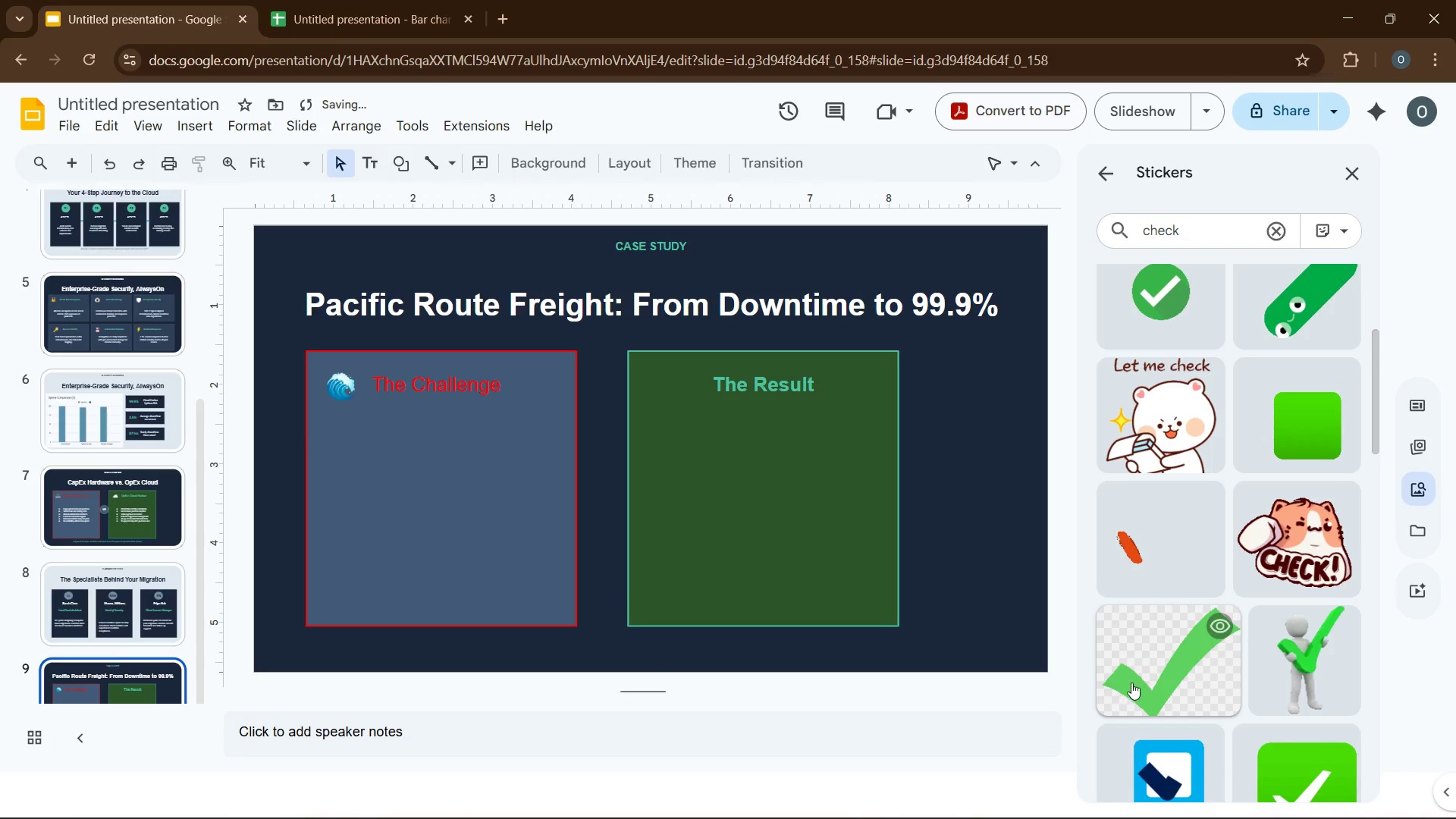 
left_click([1131, 674])
 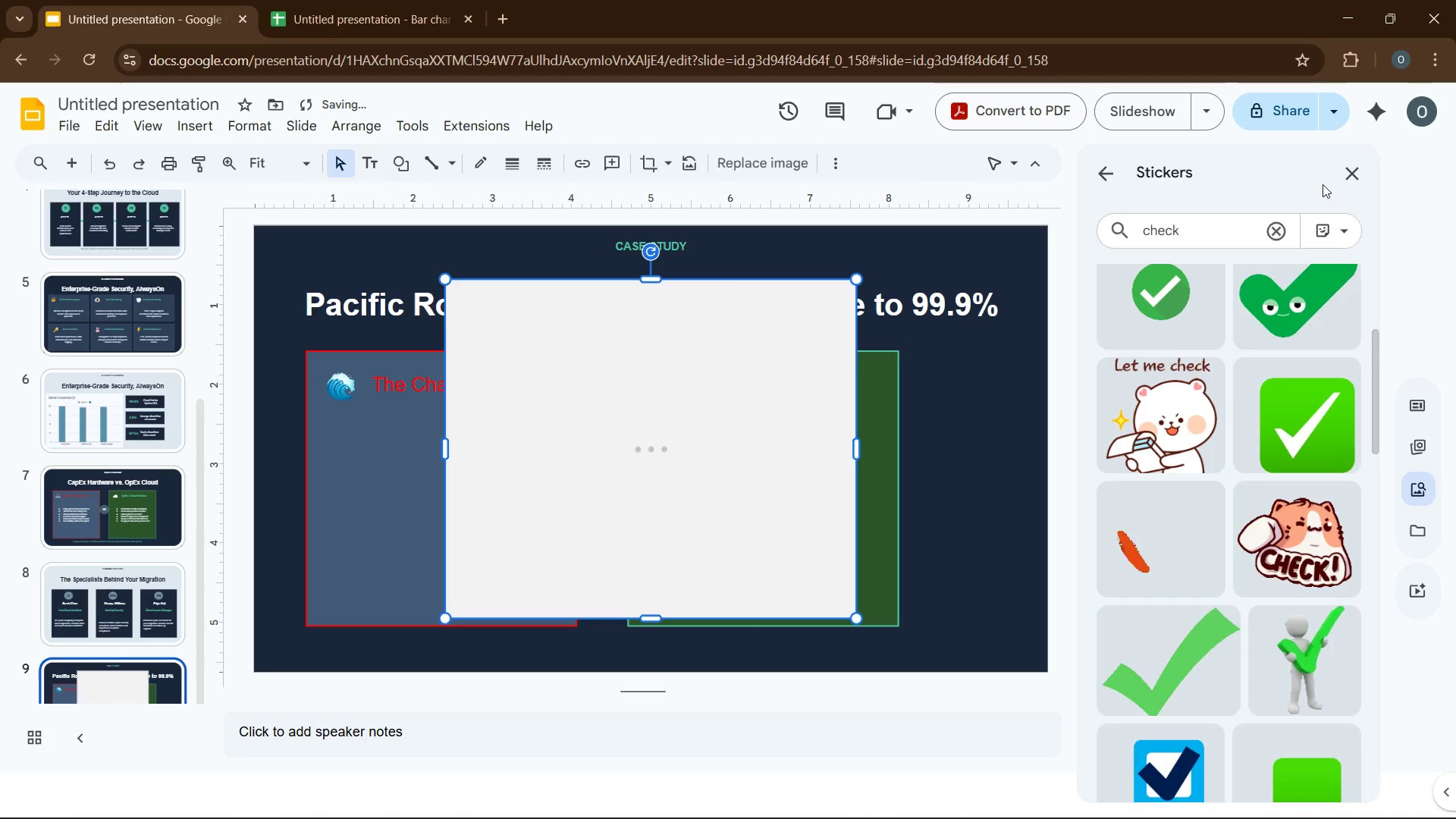 
left_click([1361, 176])
 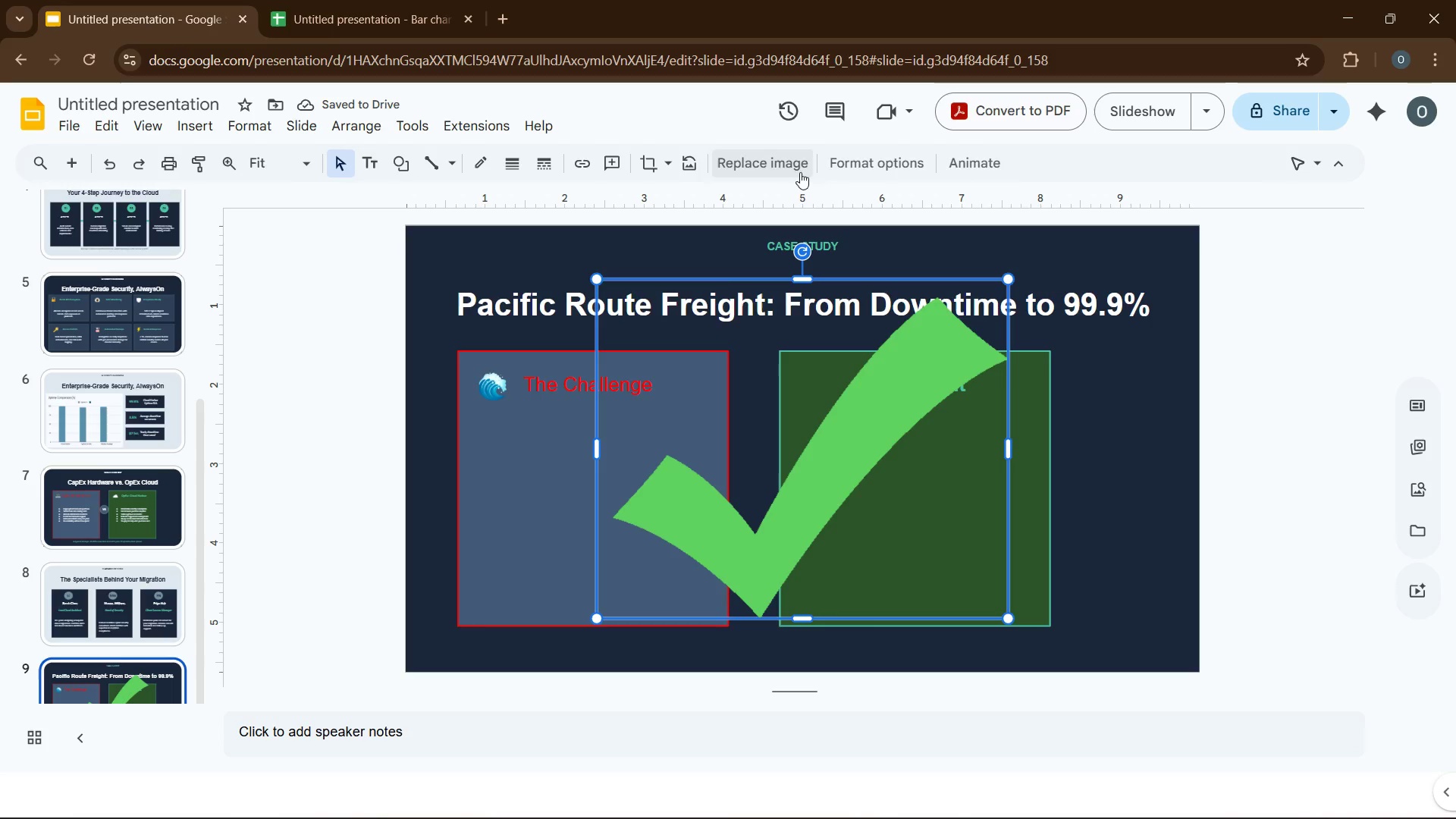 
left_click([846, 170])
 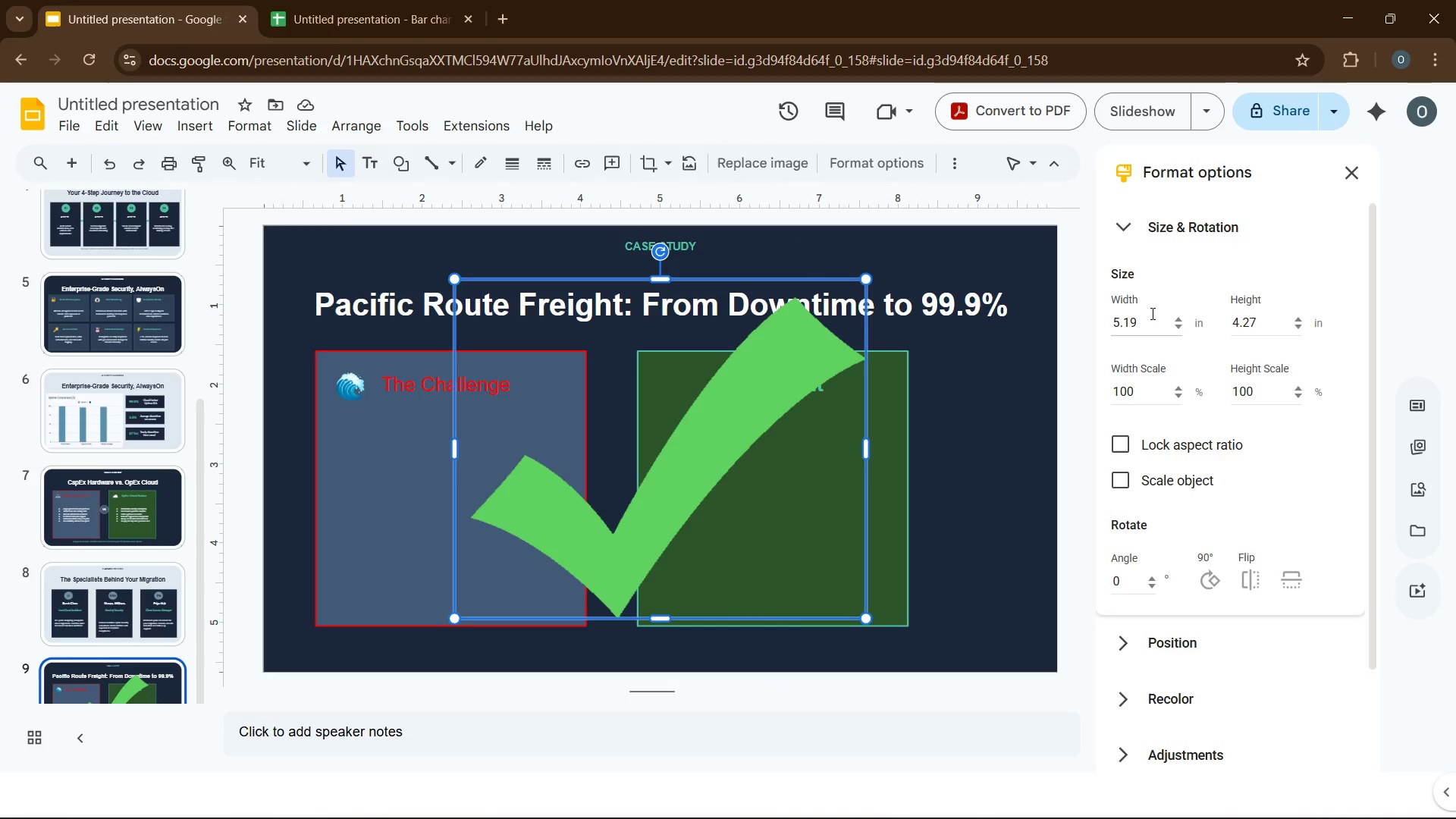 
double_click([1151, 313])
 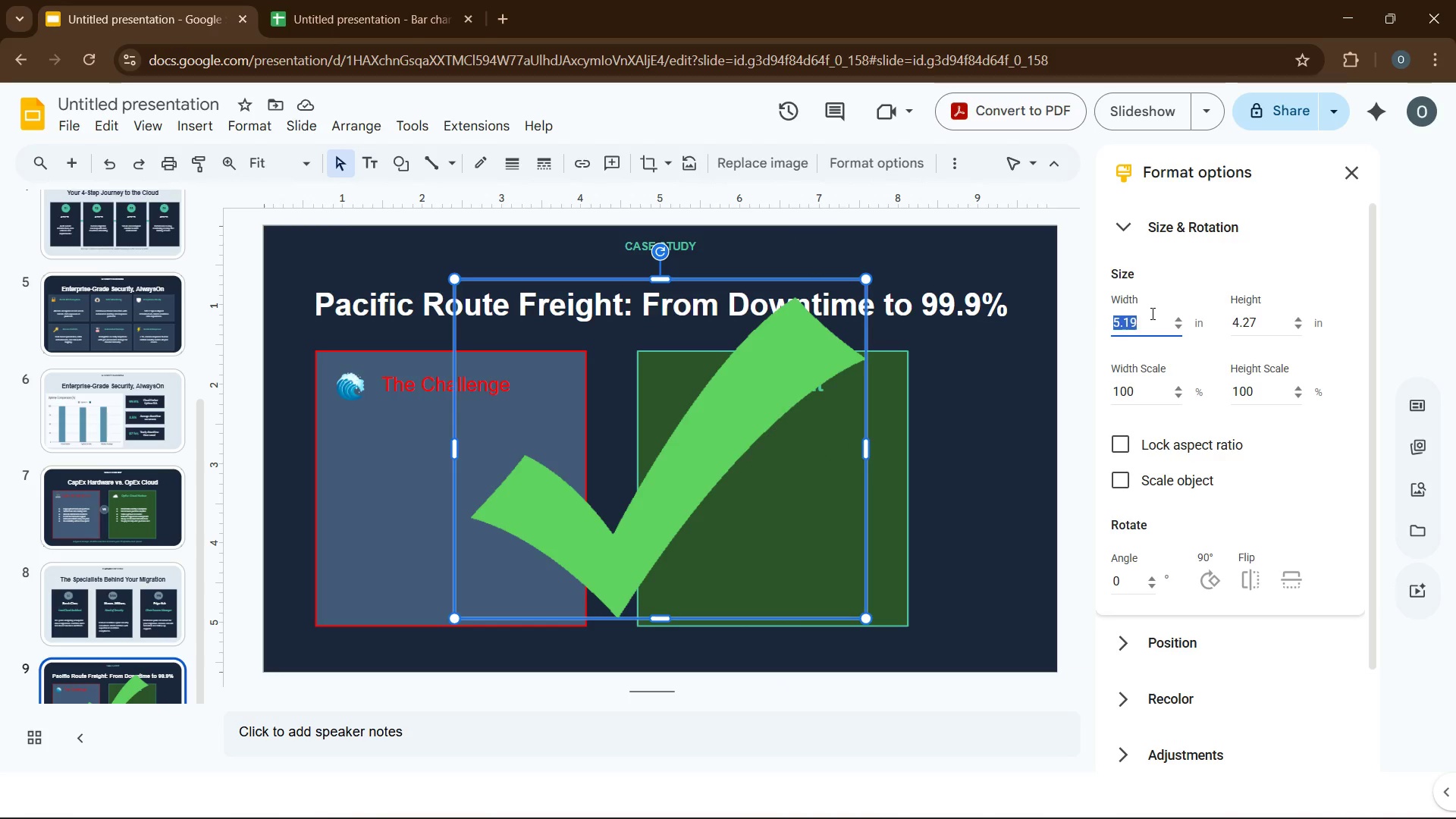 
key(Numpad0)
 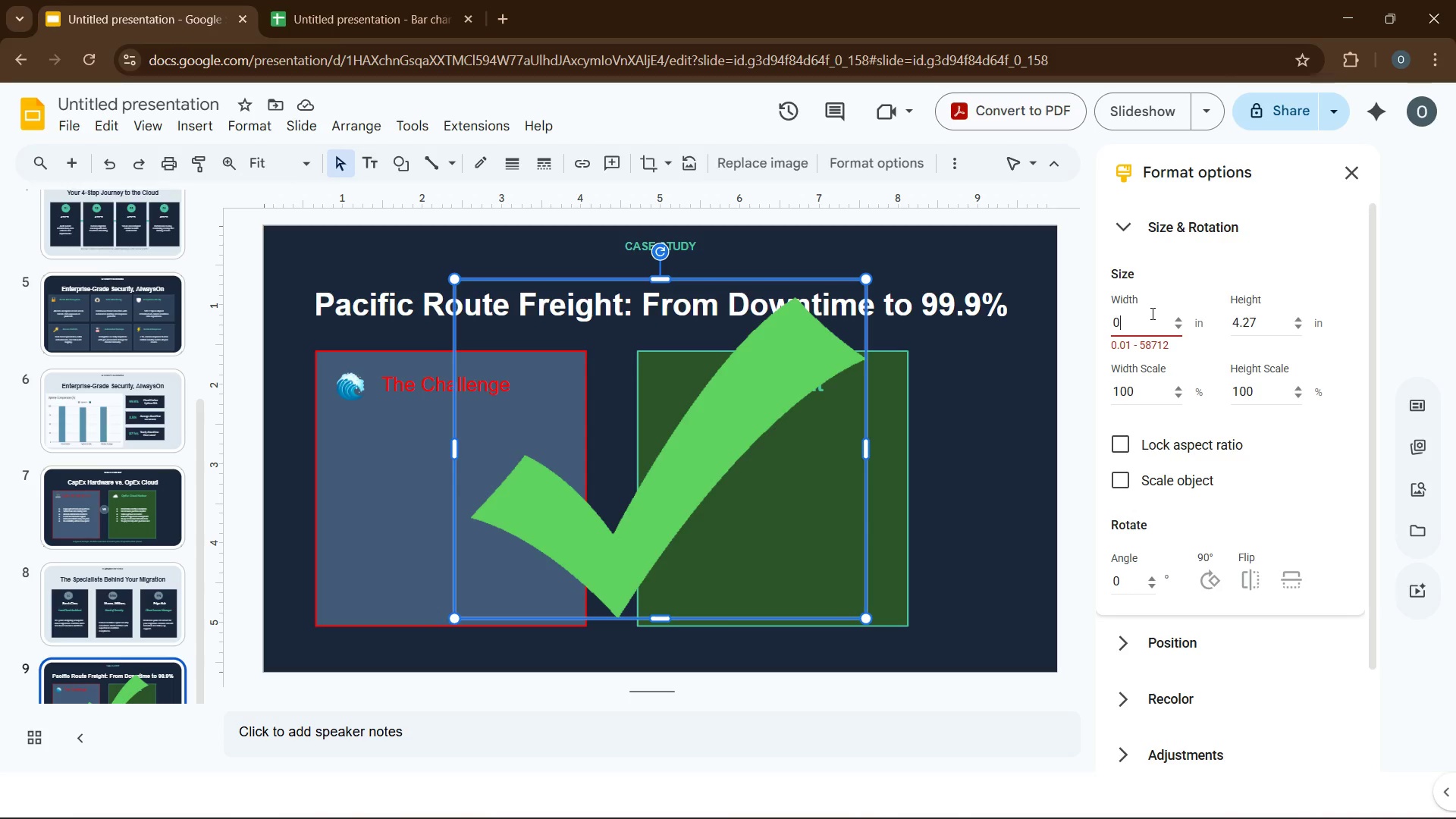 
key(NumpadDecimal)
 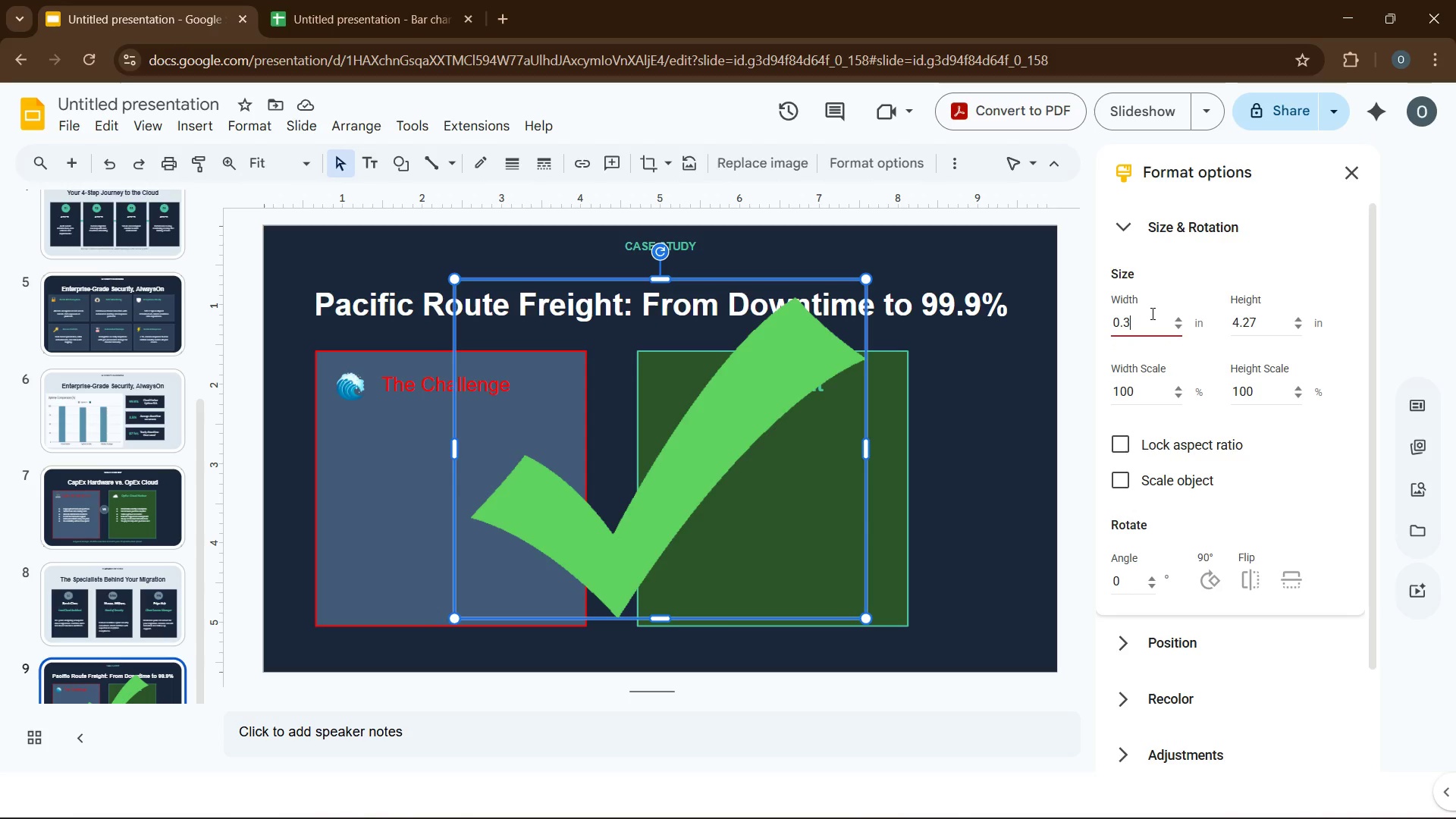 
key(Numpad3)
 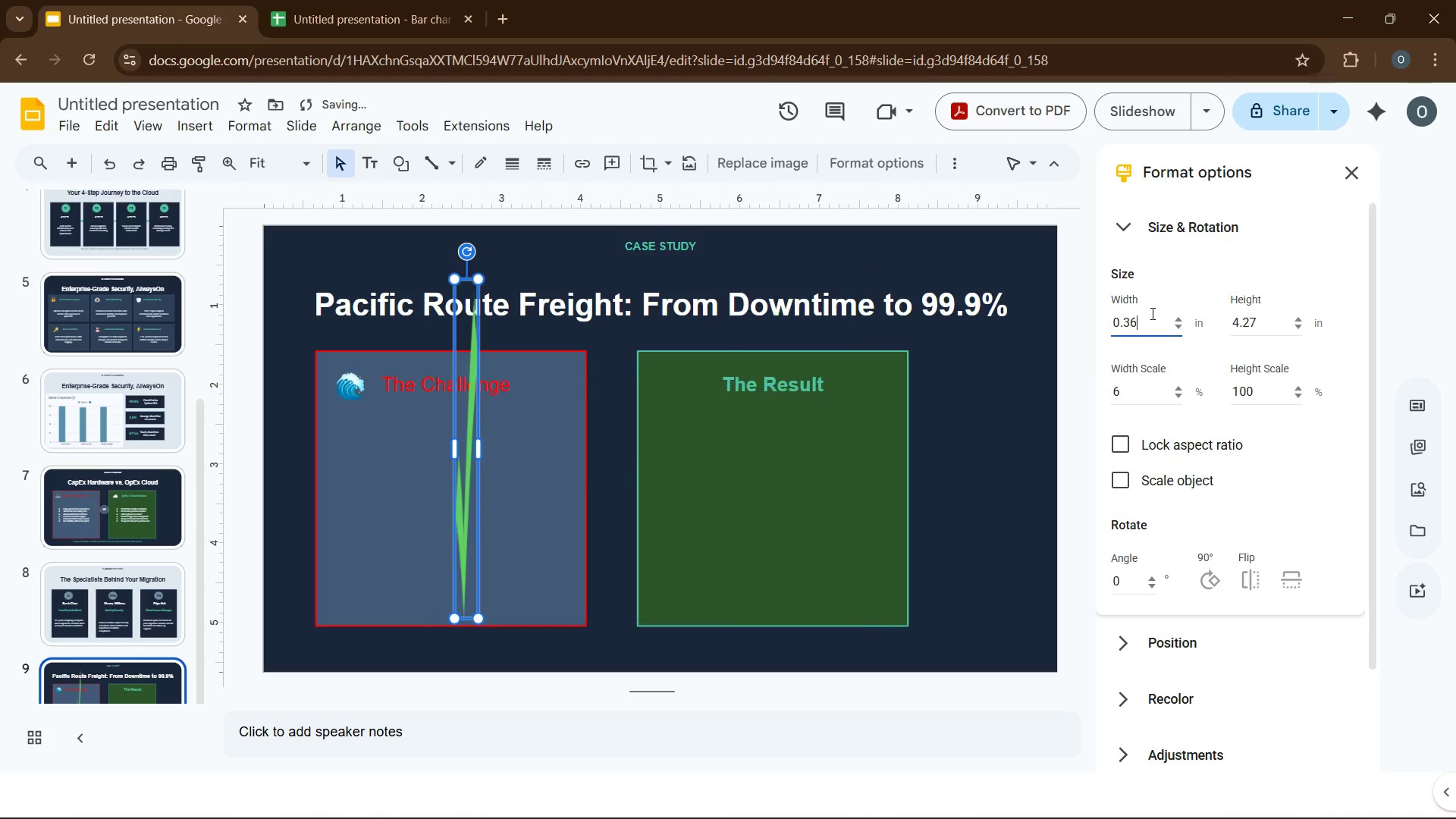 
key(Numpad6)
 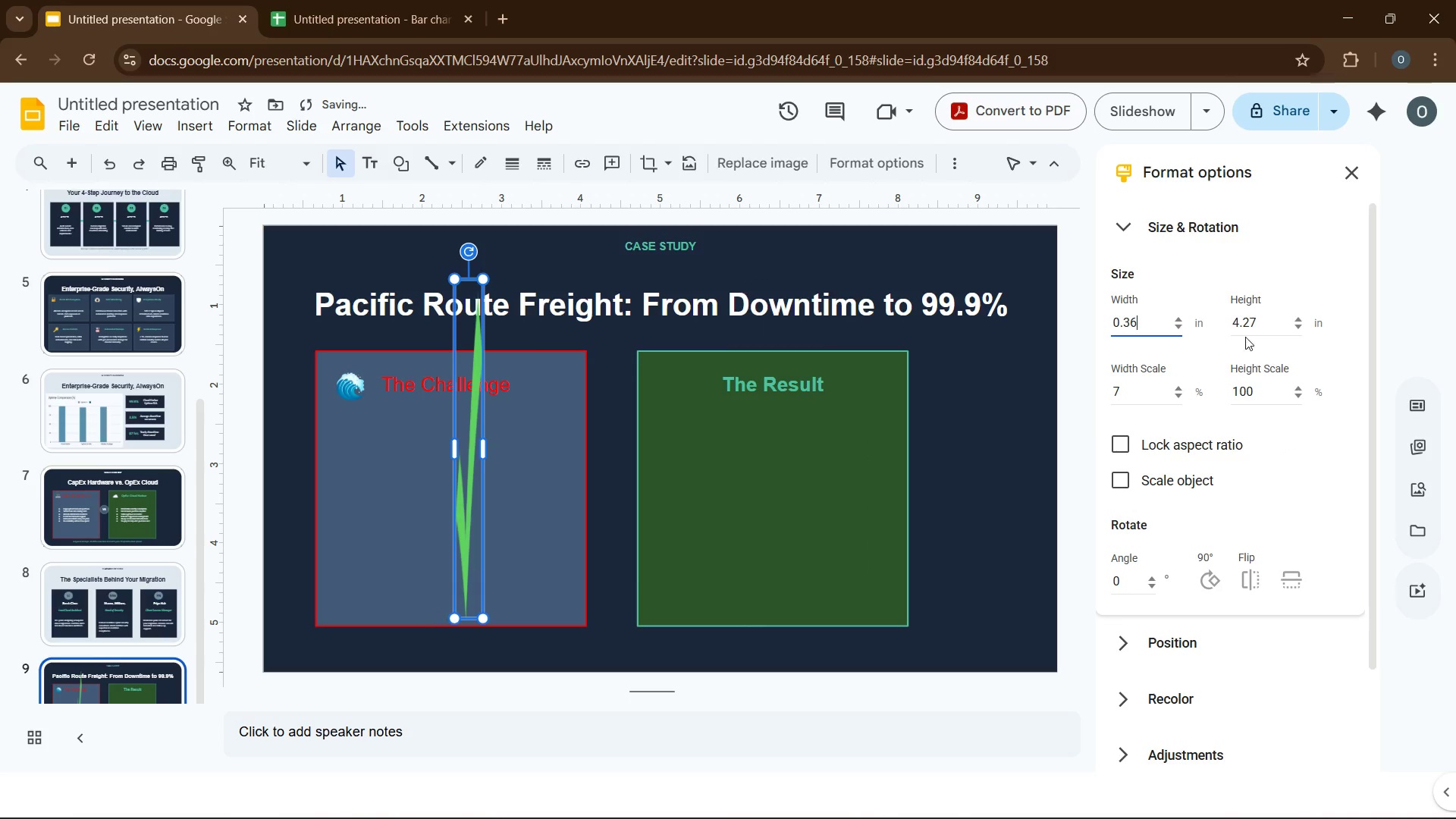 
double_click([1243, 327])
 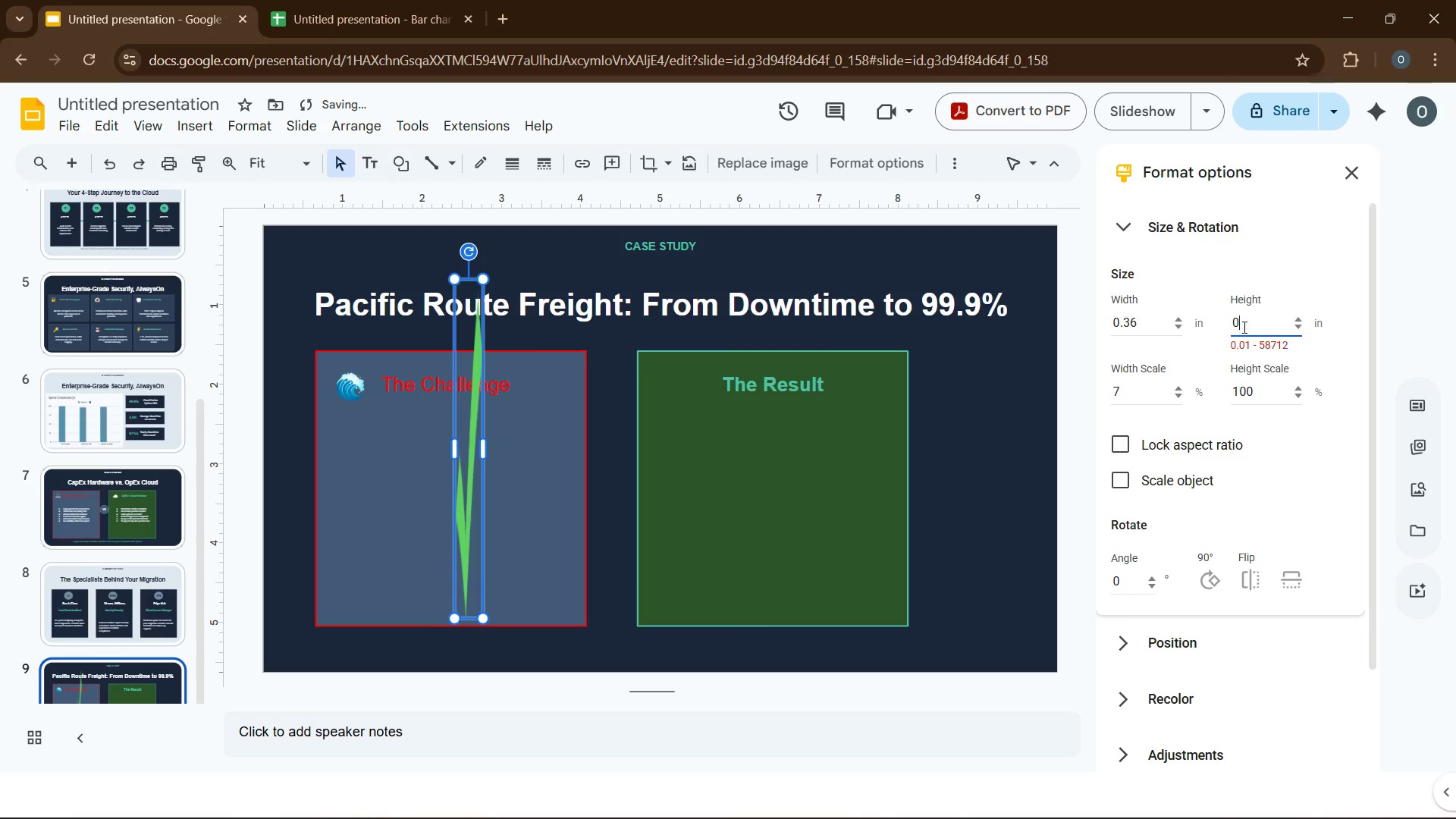 
key(Numpad0)
 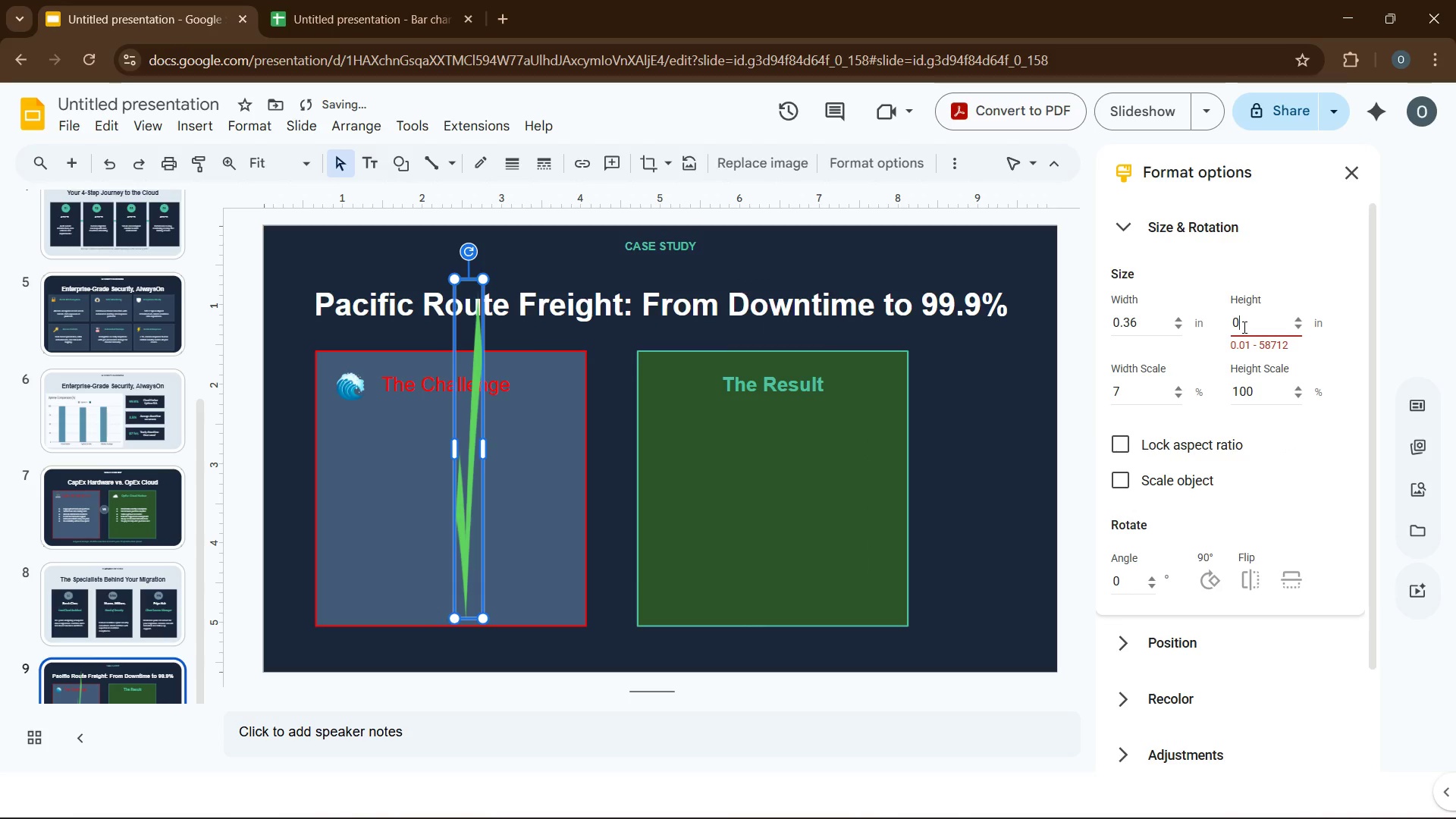 
key(NumpadDecimal)
 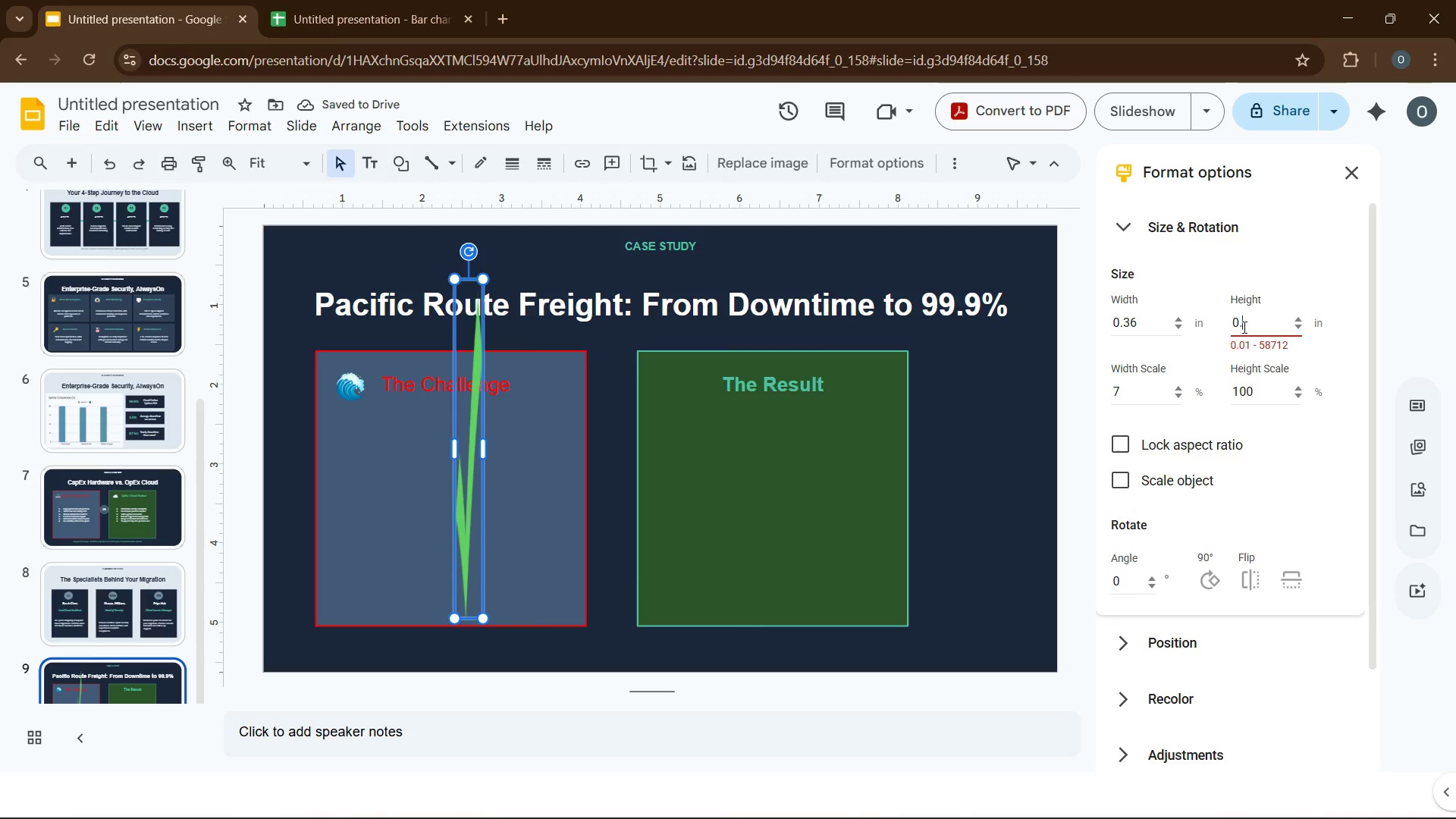 
key(Numpad3)
 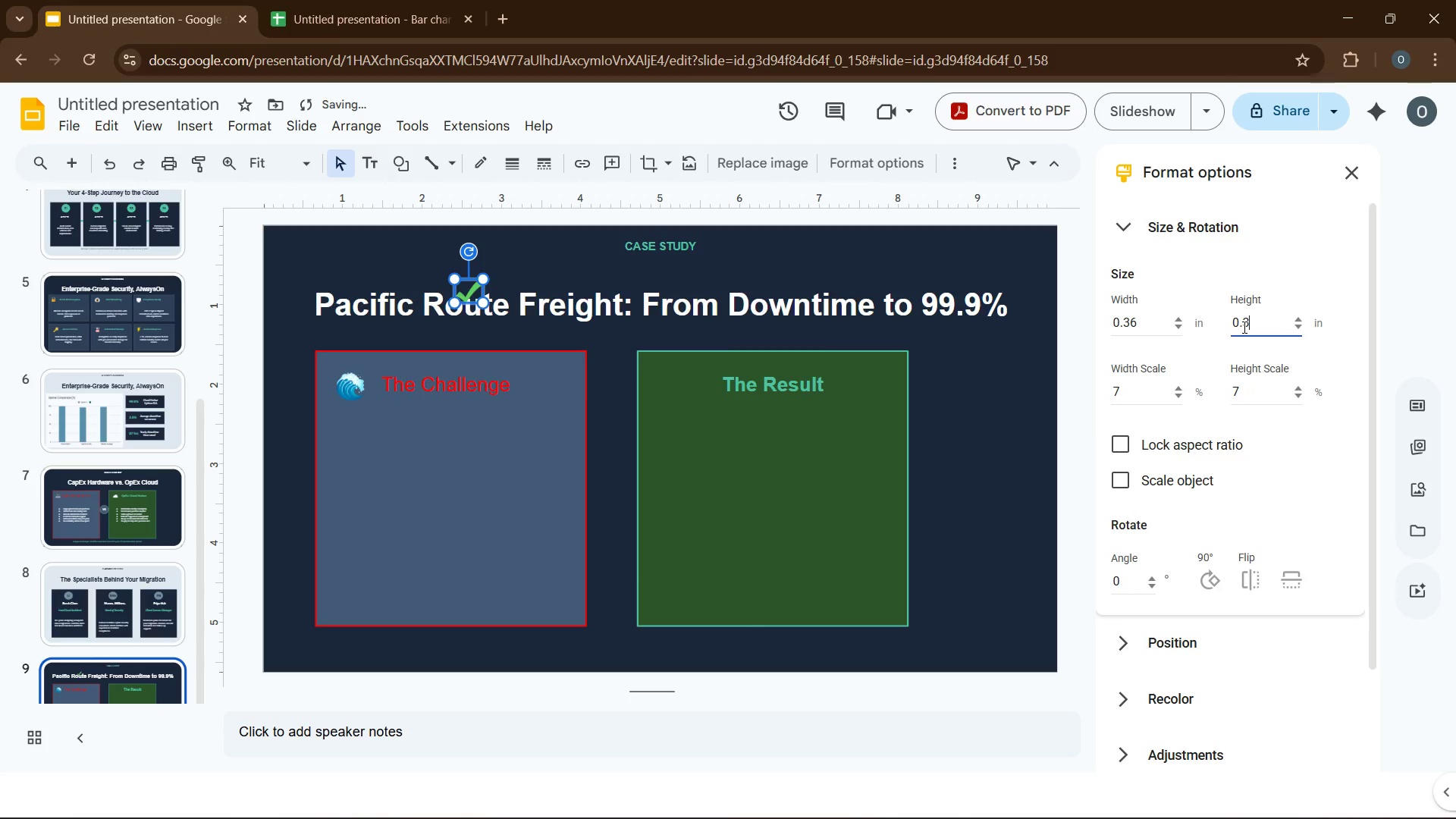 
key(Numpad9)
 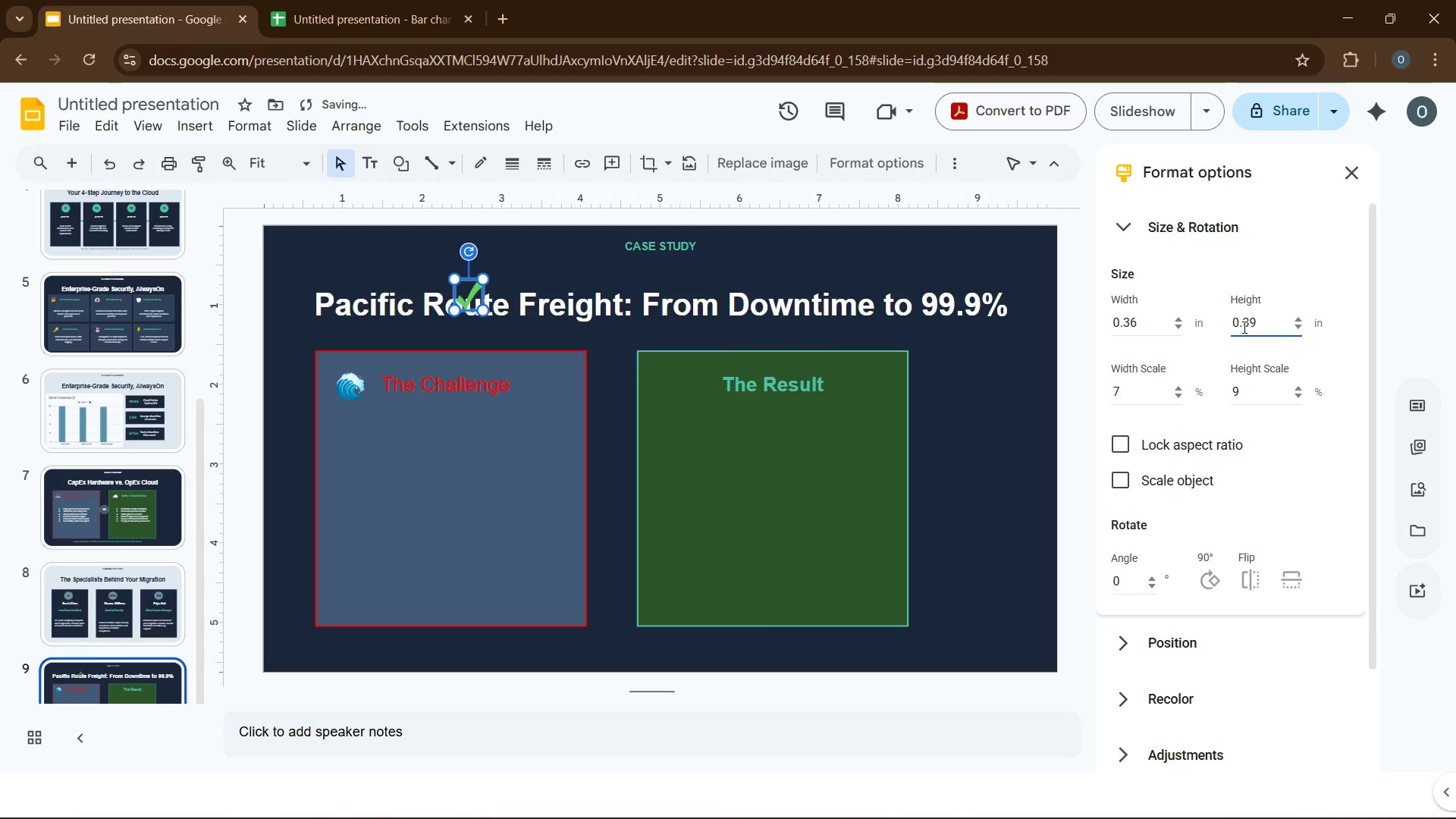 
key(Backspace)
 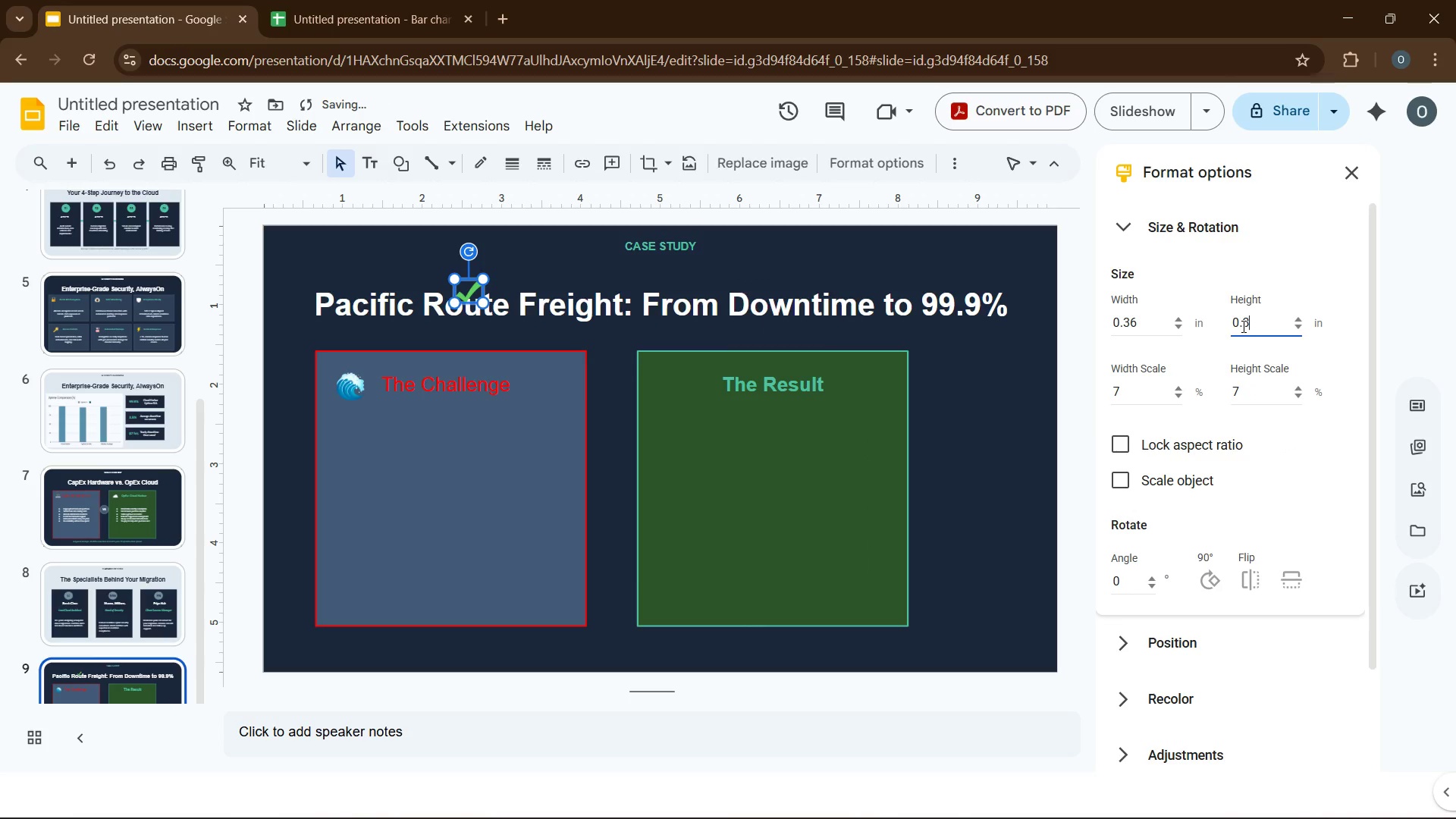 
key(Numpad6)
 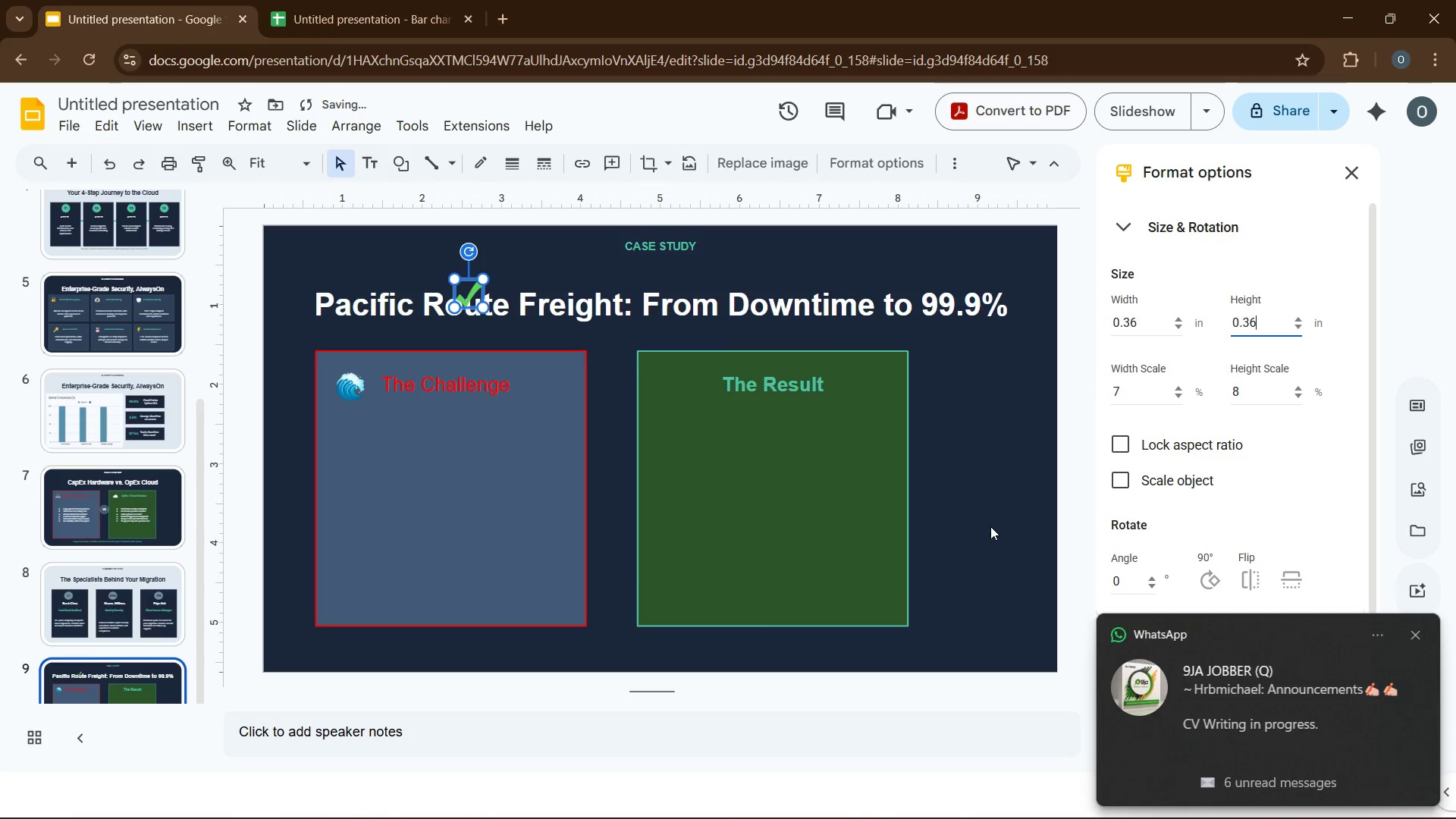 
left_click([978, 507])
 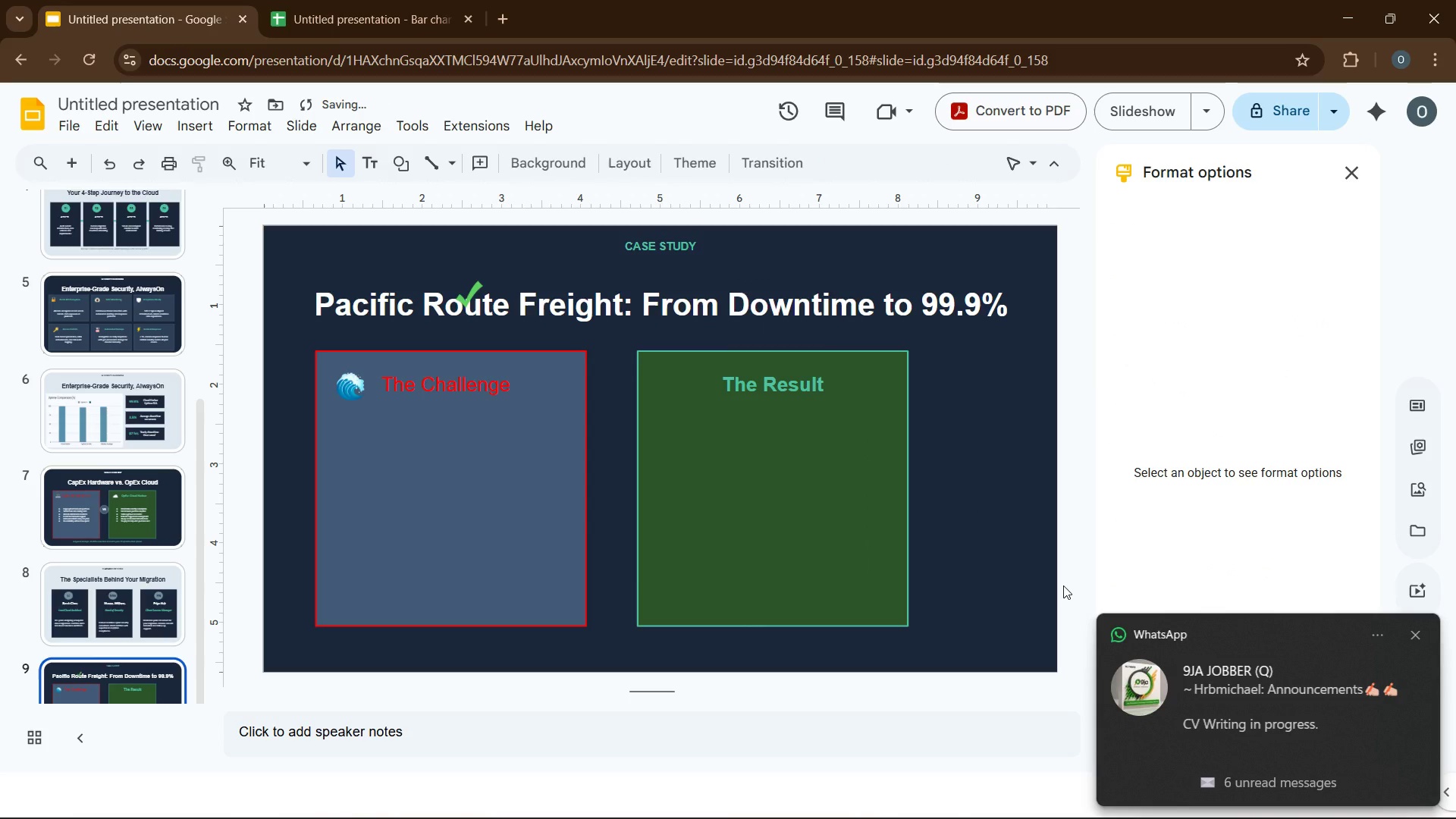 
wait(9.0)
 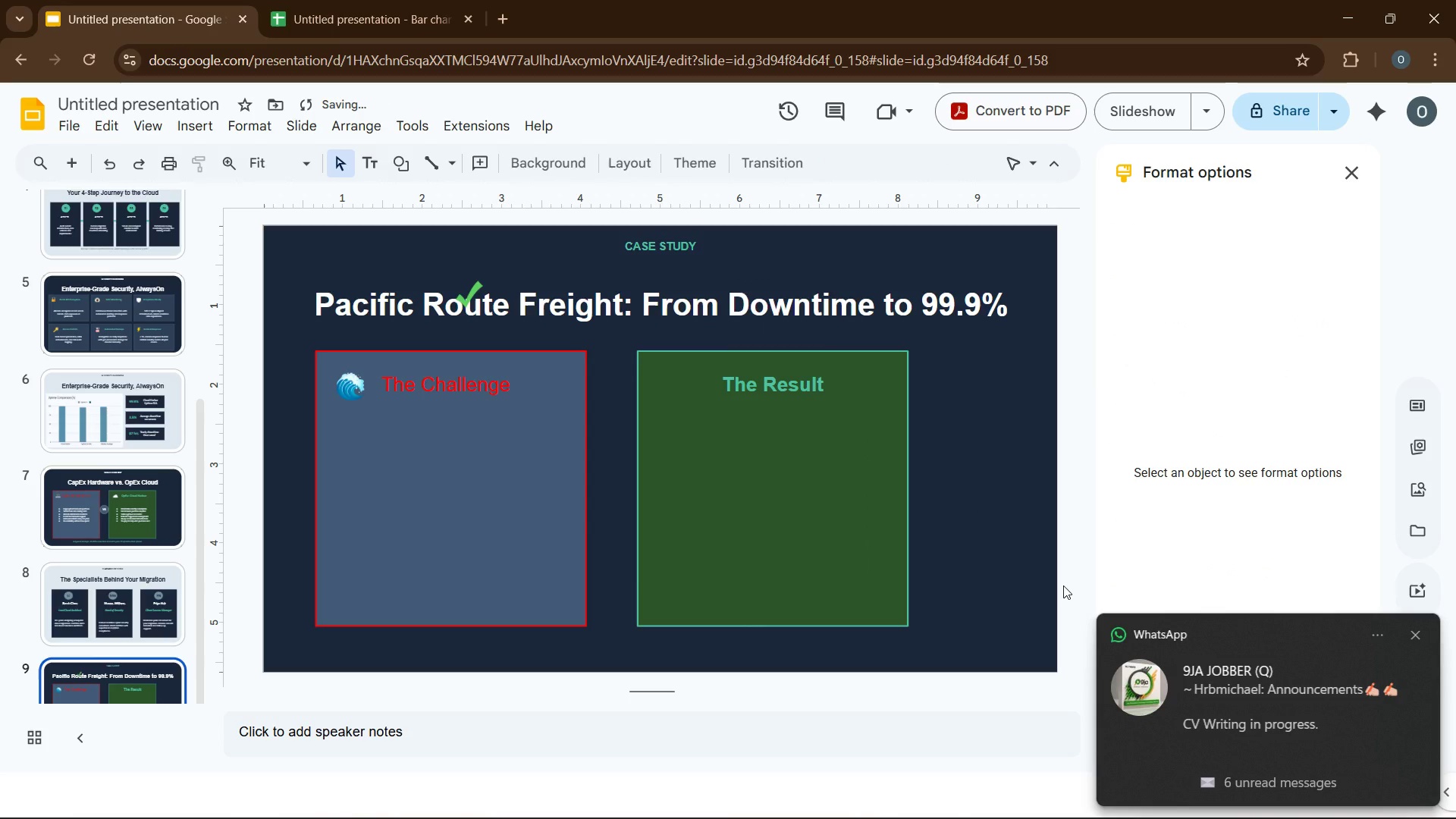 
left_click_drag(start_coordinate=[463, 302], to_coordinate=[672, 396])
 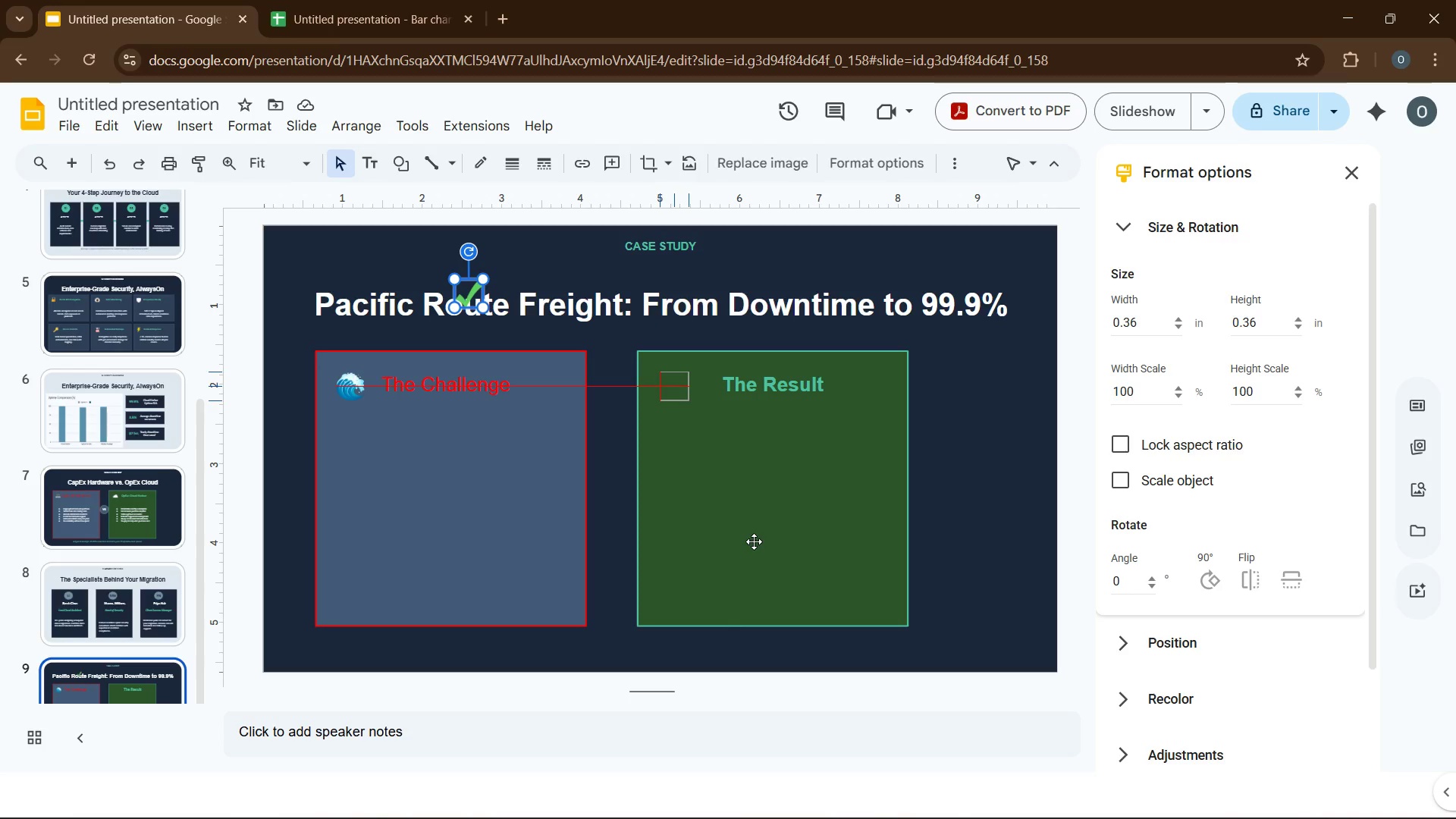 
wait(9.69)
 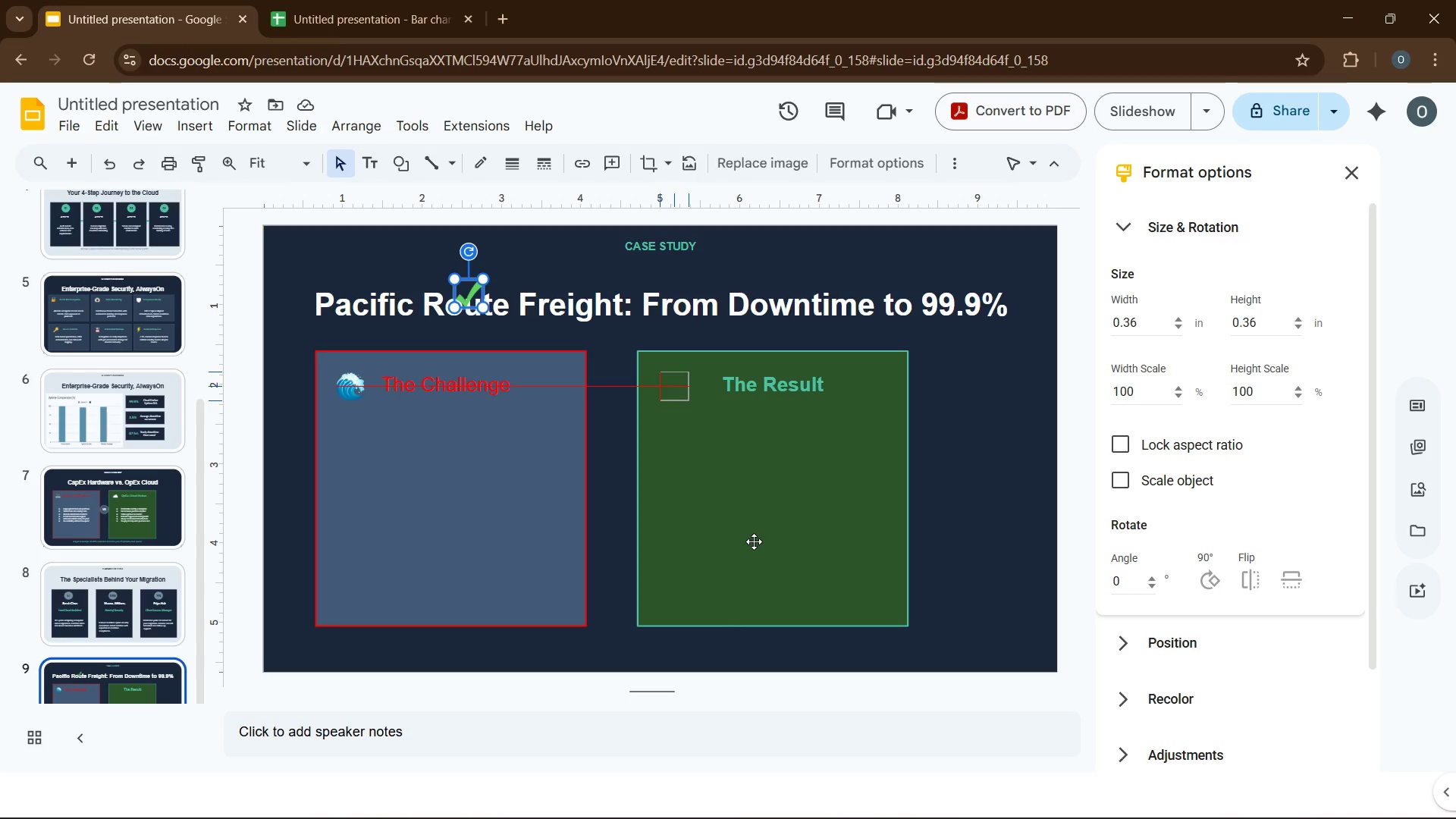 
left_click([979, 511])
 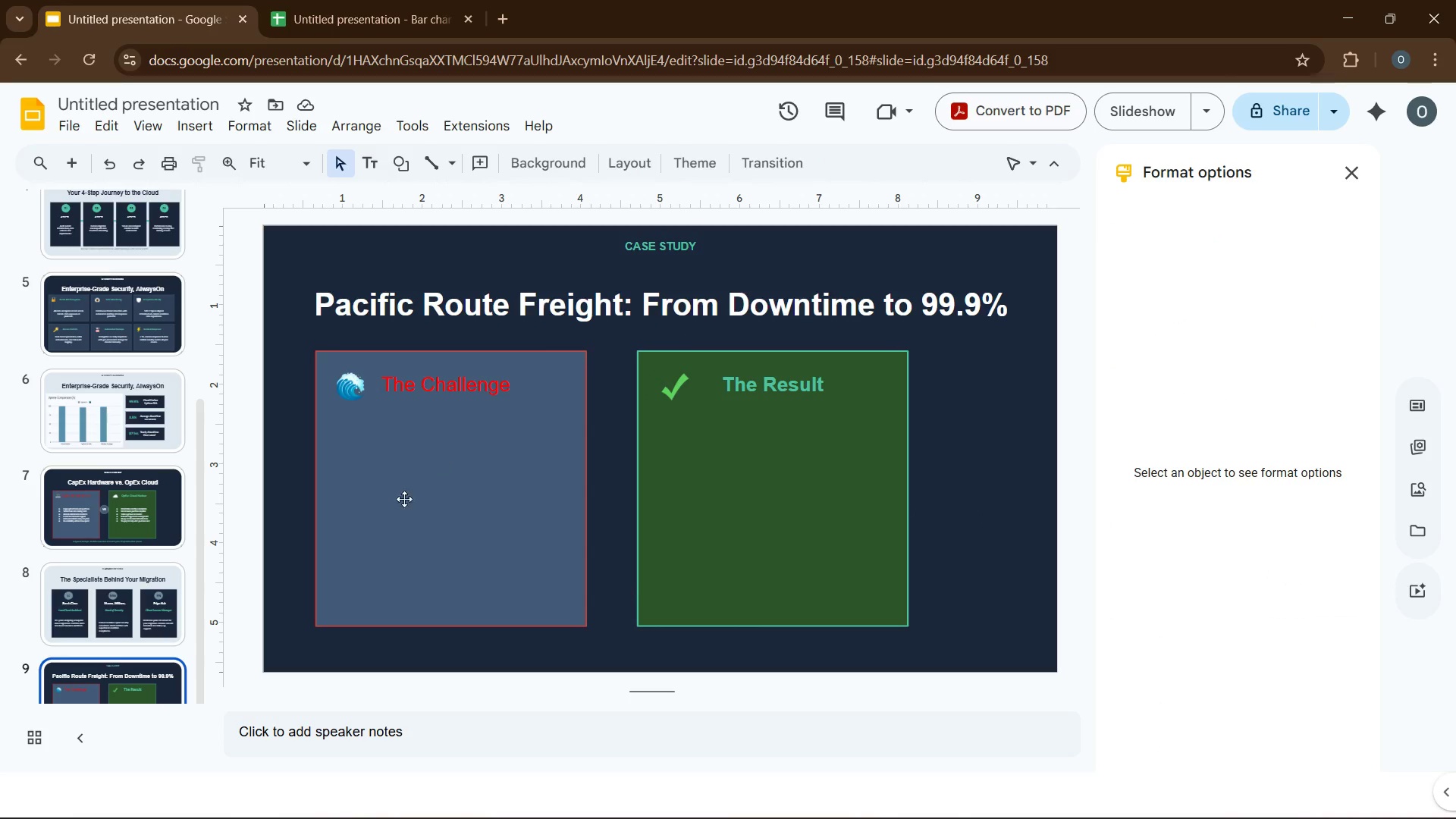 
left_click([206, 124])
 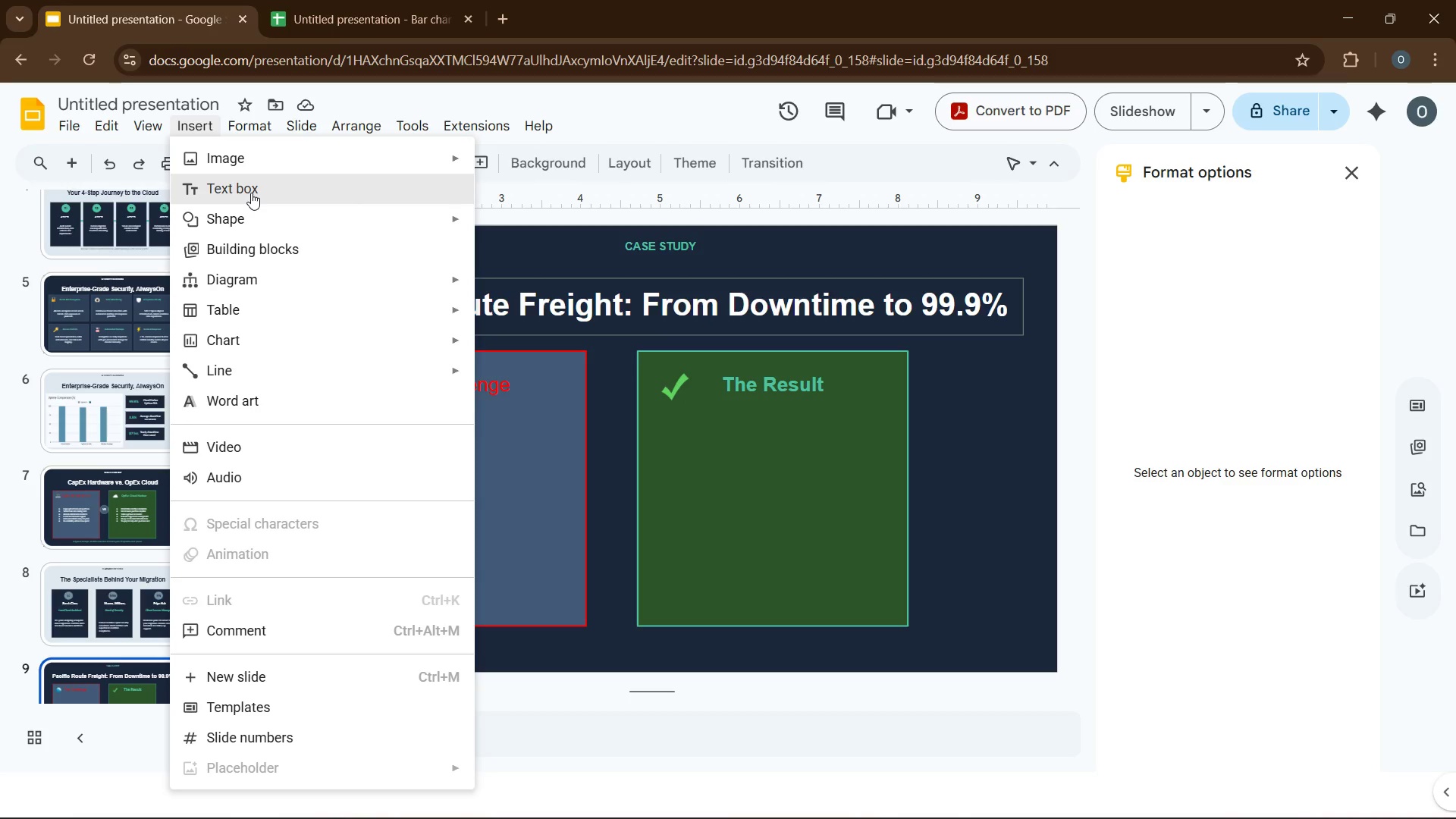 
left_click([251, 193])
 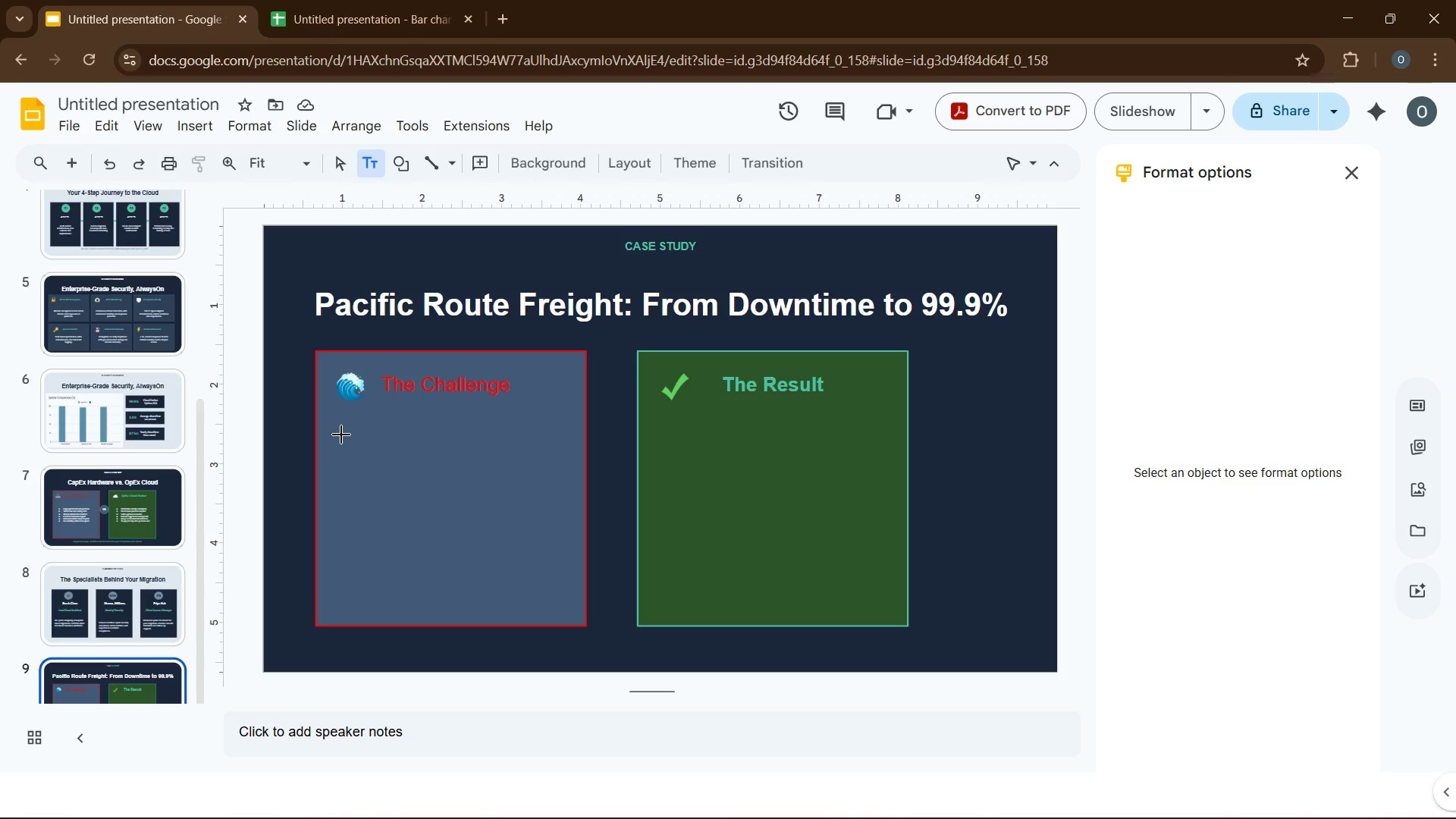 
left_click([341, 435])
 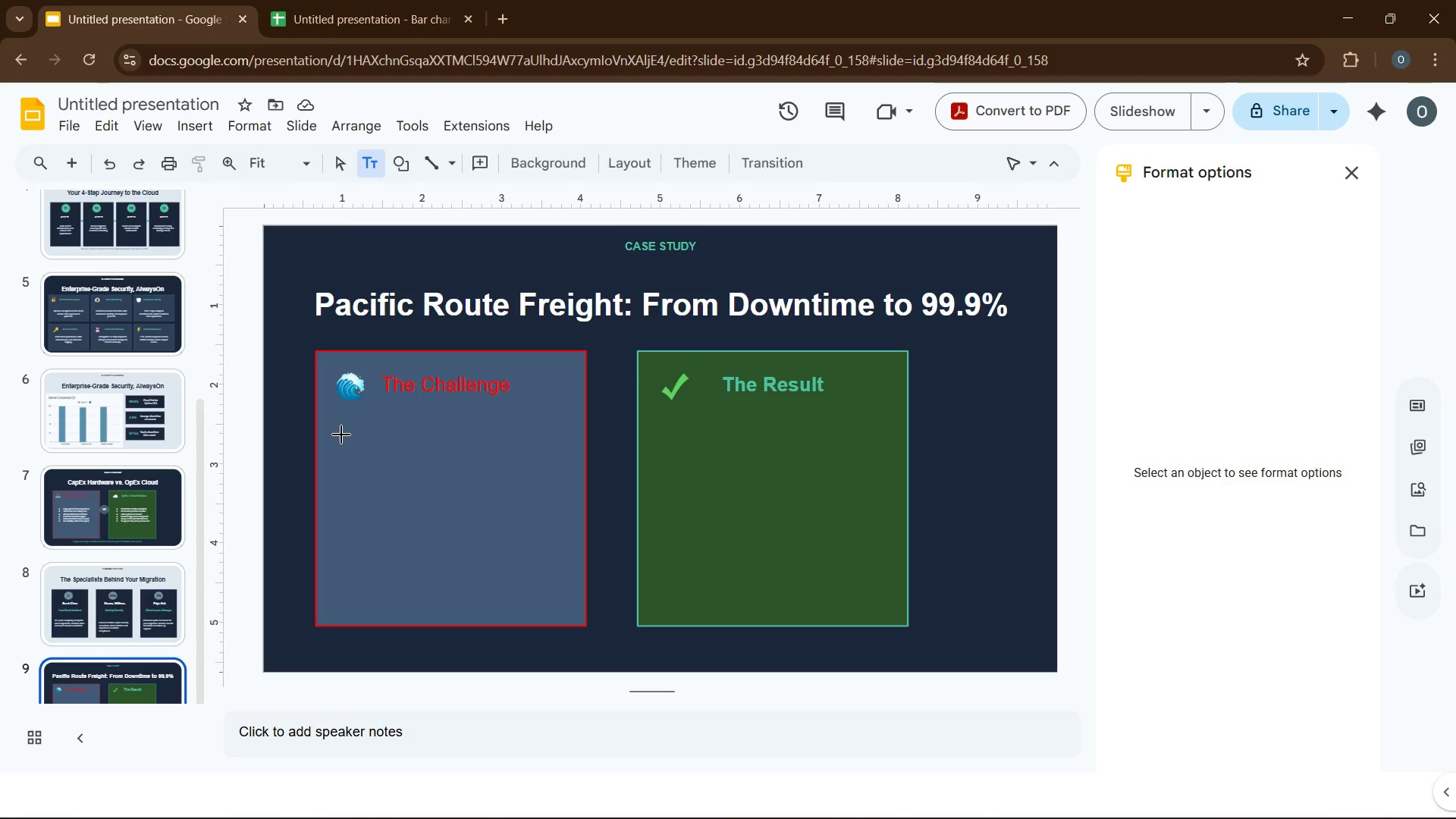 
left_click_drag(start_coordinate=[341, 435], to_coordinate=[380, 497])
 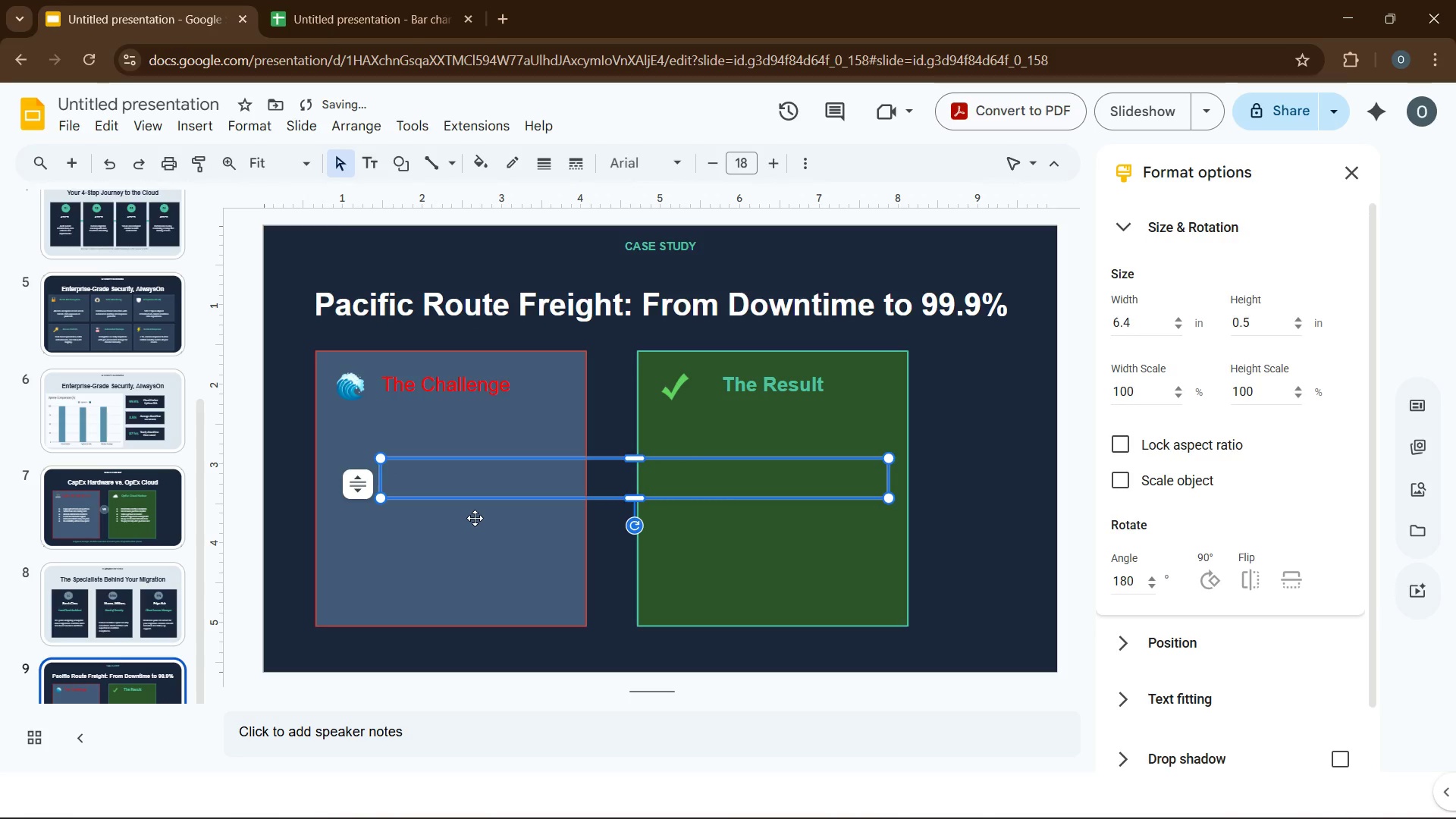 
key(Control+Z)
 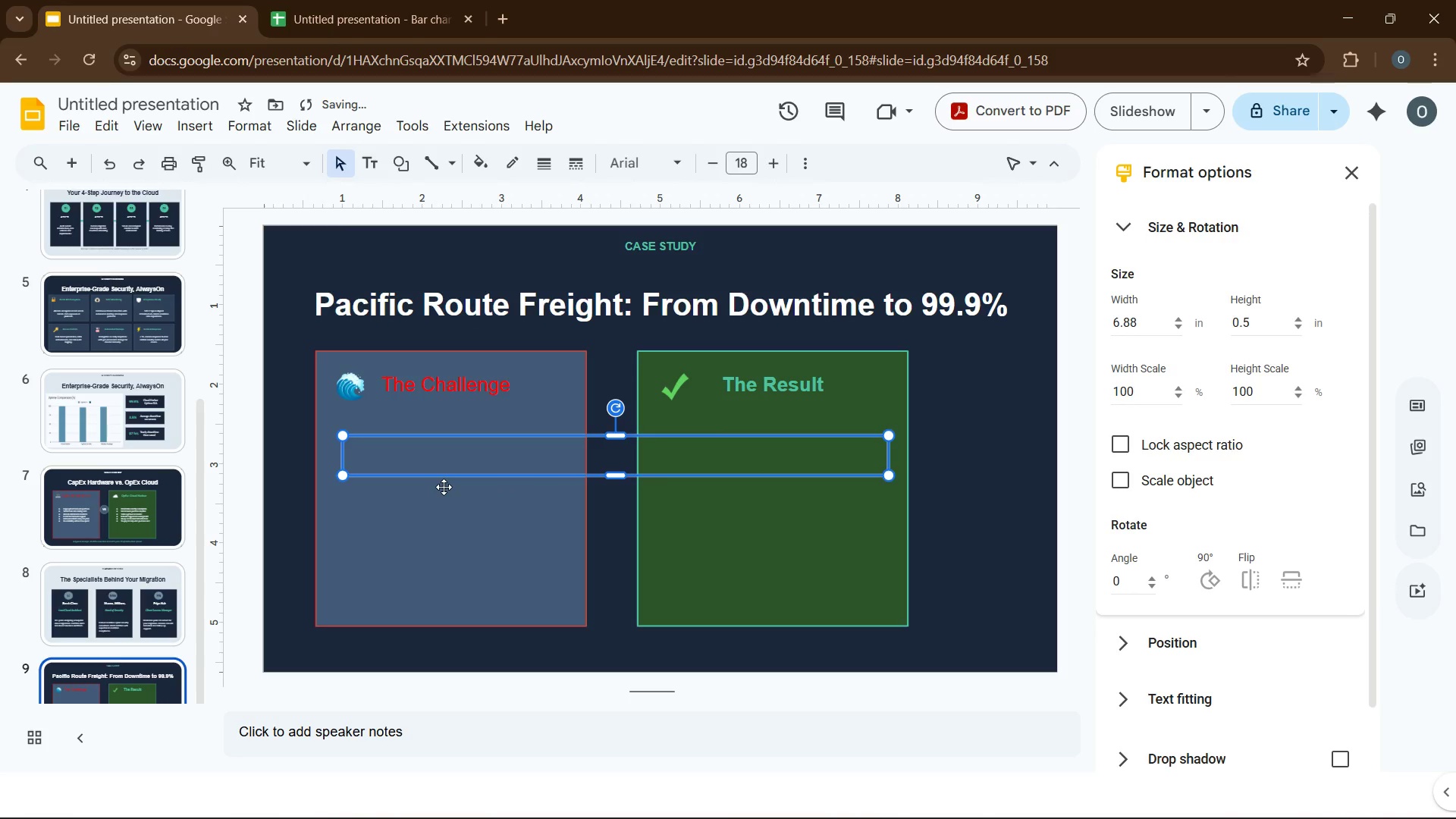 
key(Control+Z)
 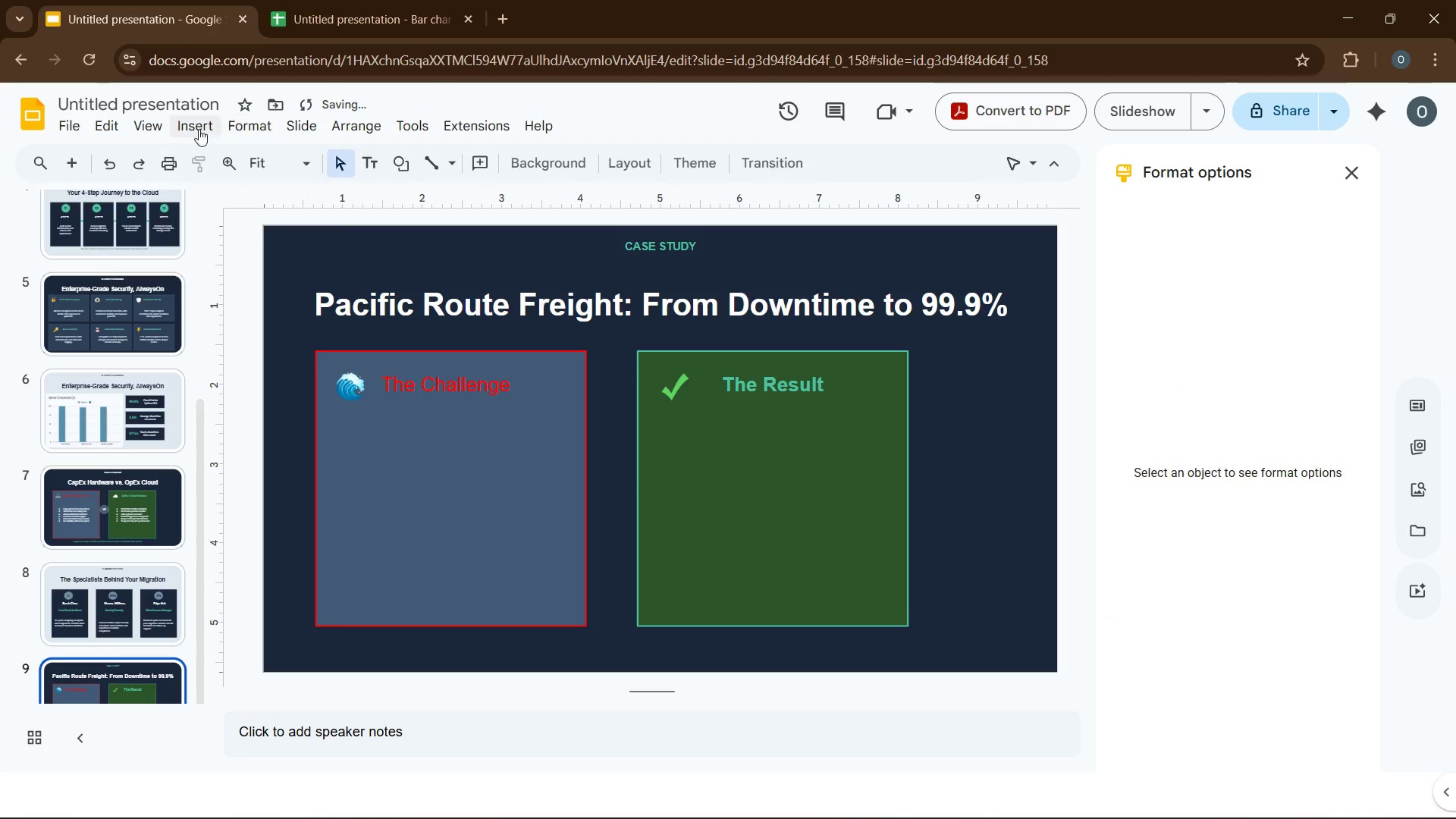 
left_click([184, 130])
 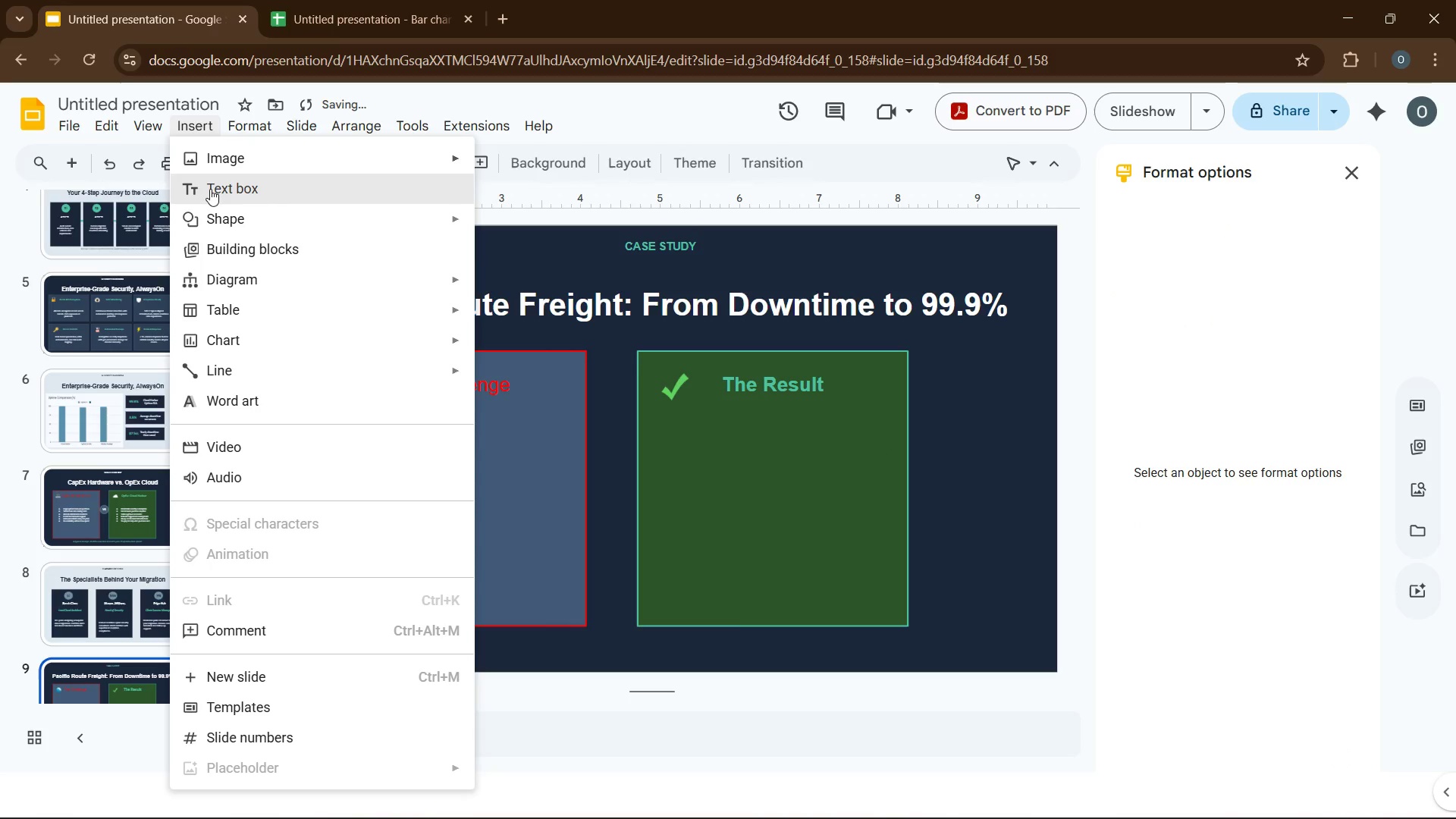 
left_click([211, 190])
 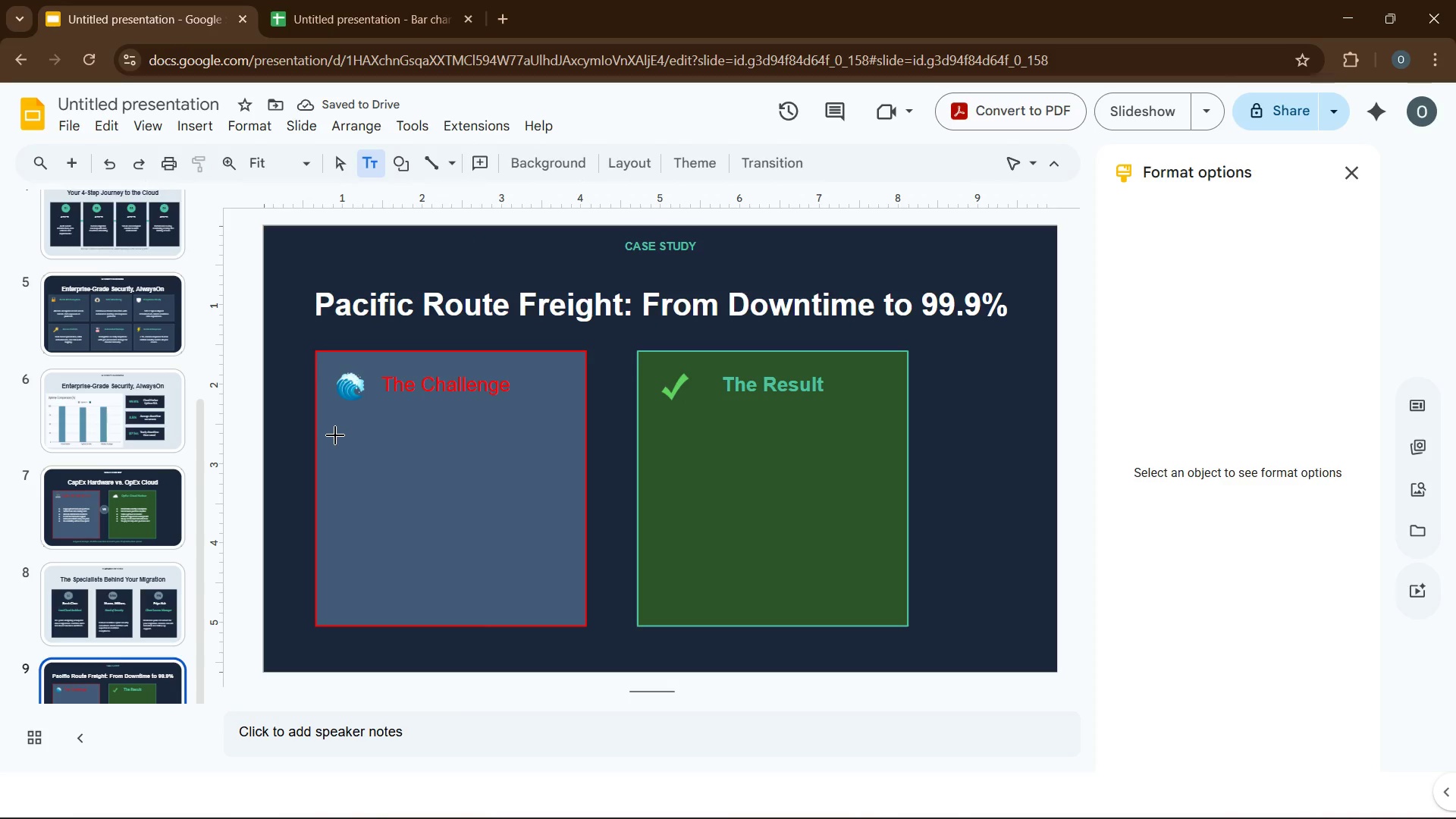 
left_click_drag(start_coordinate=[332, 437], to_coordinate=[547, 600])
 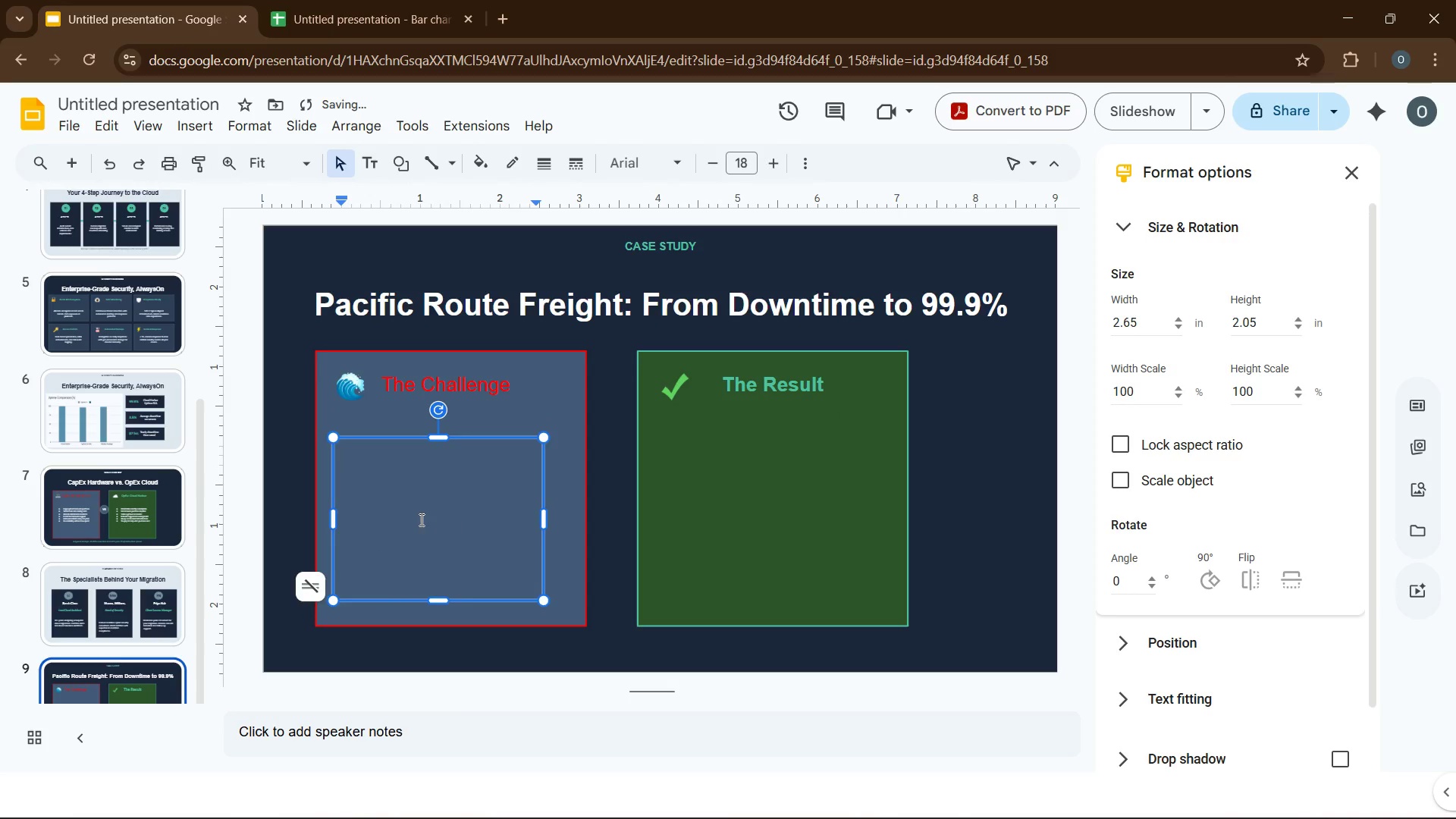 
left_click([406, 503])
 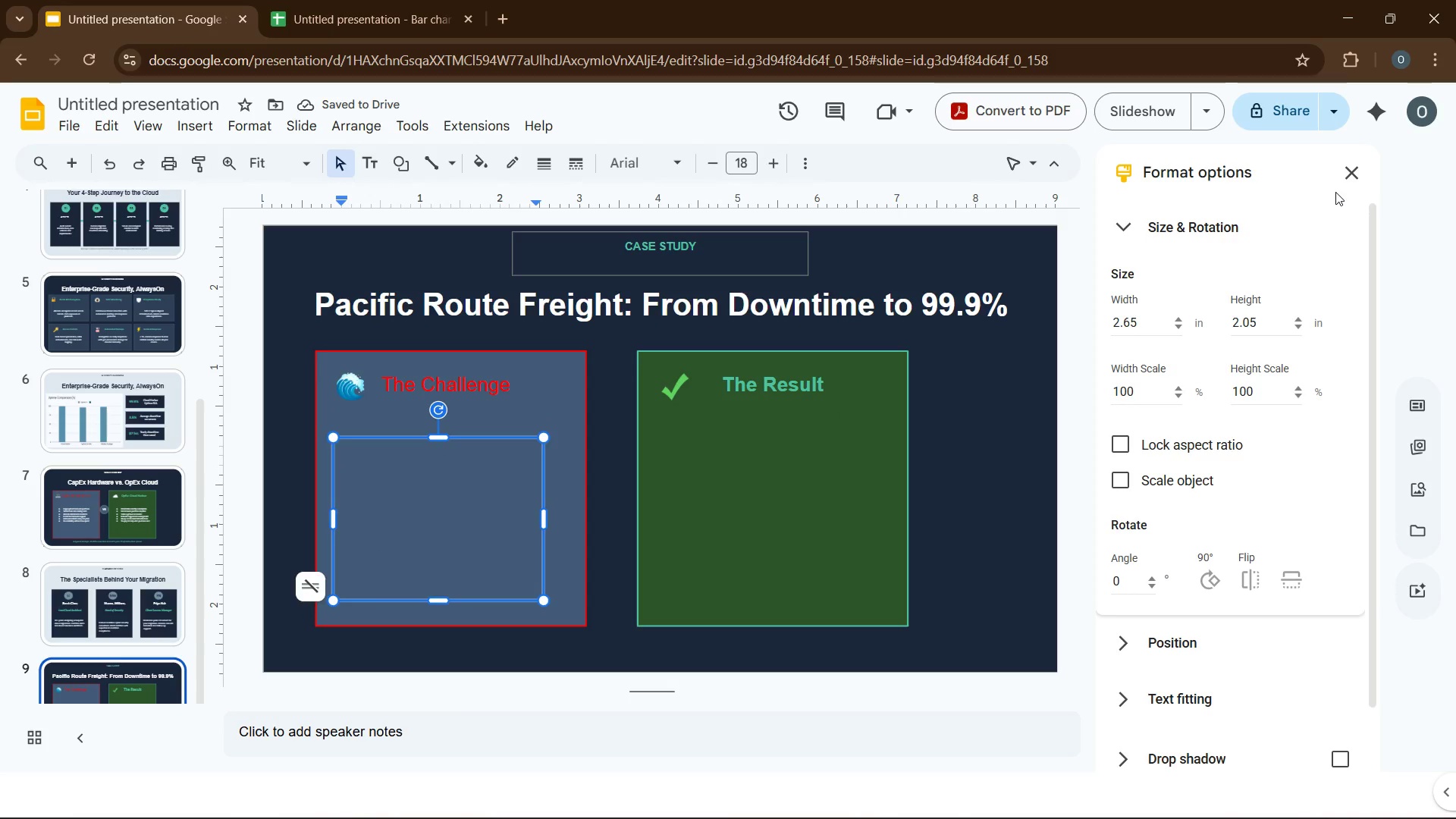 
left_click([1343, 178])
 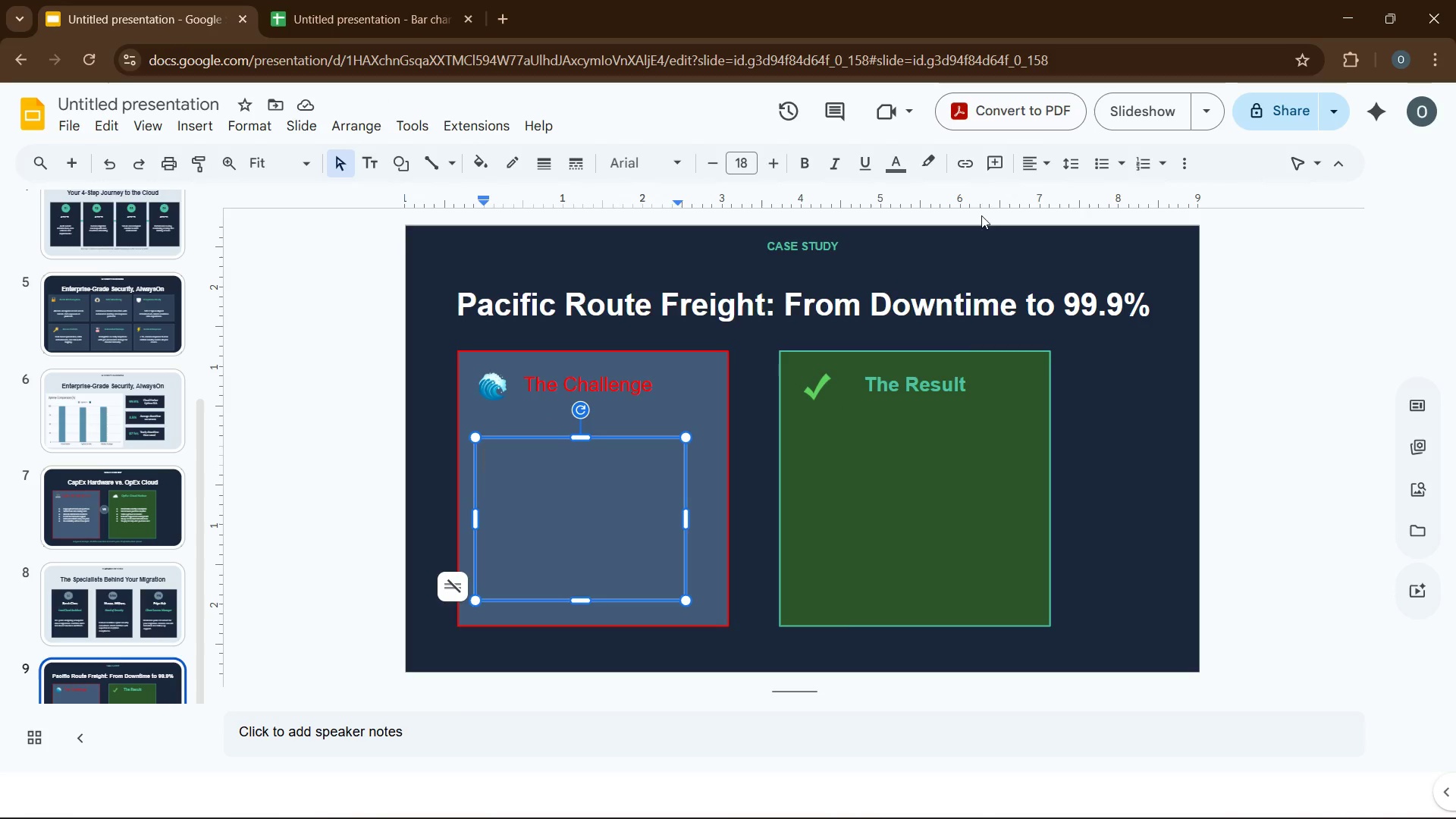 
left_click([902, 166])
 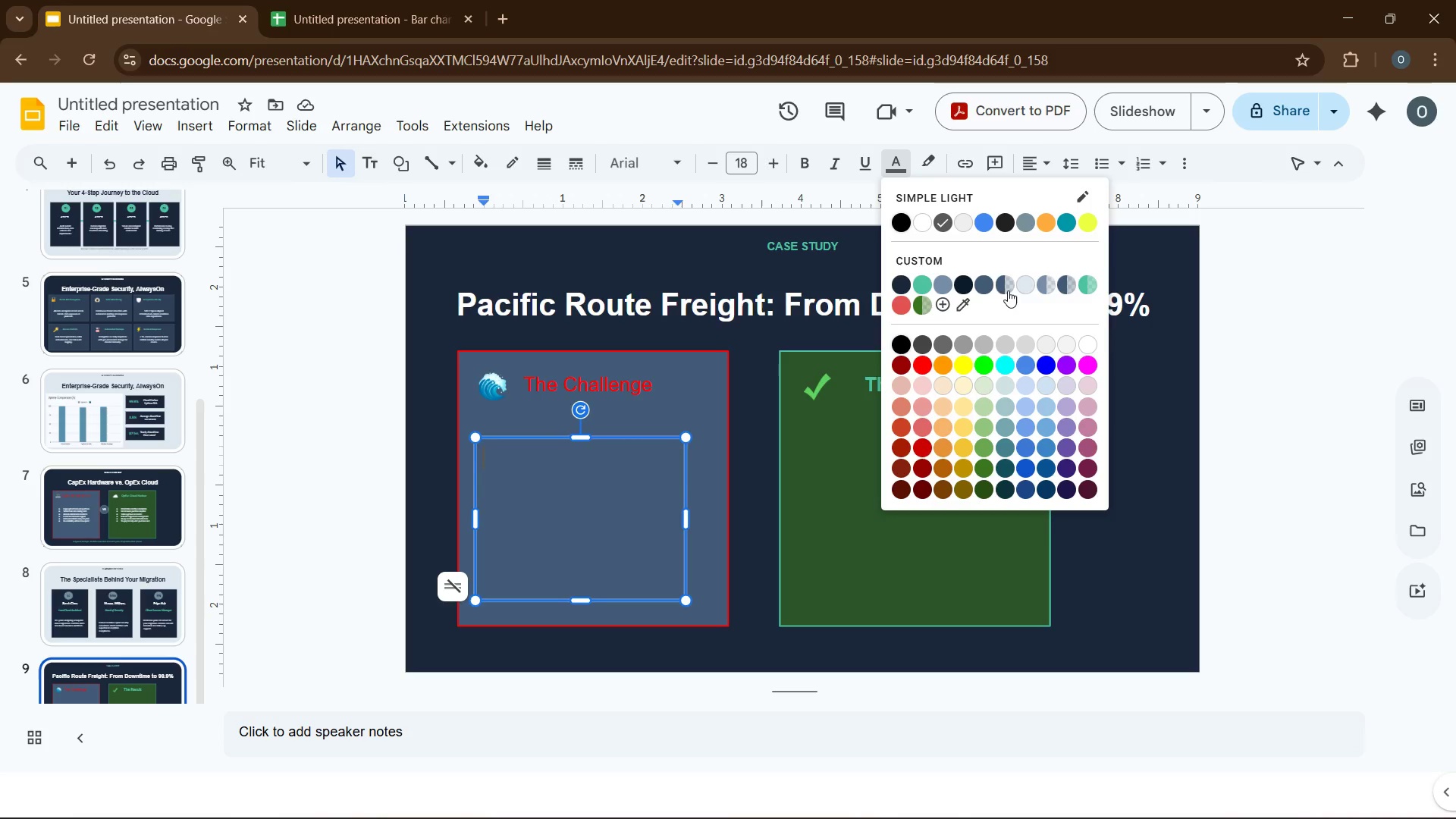 
left_click([1027, 290])
 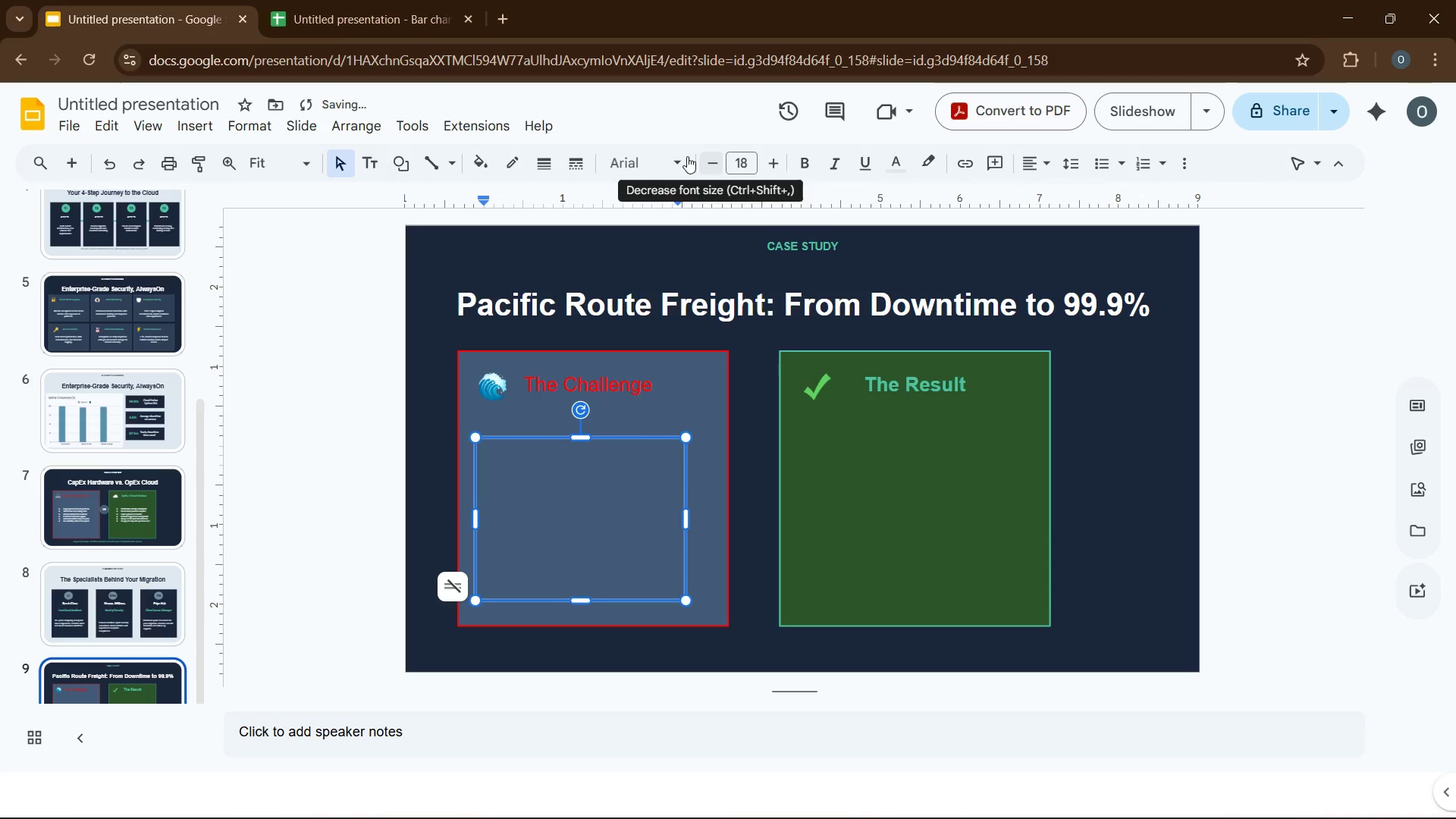 
left_click([679, 156])
 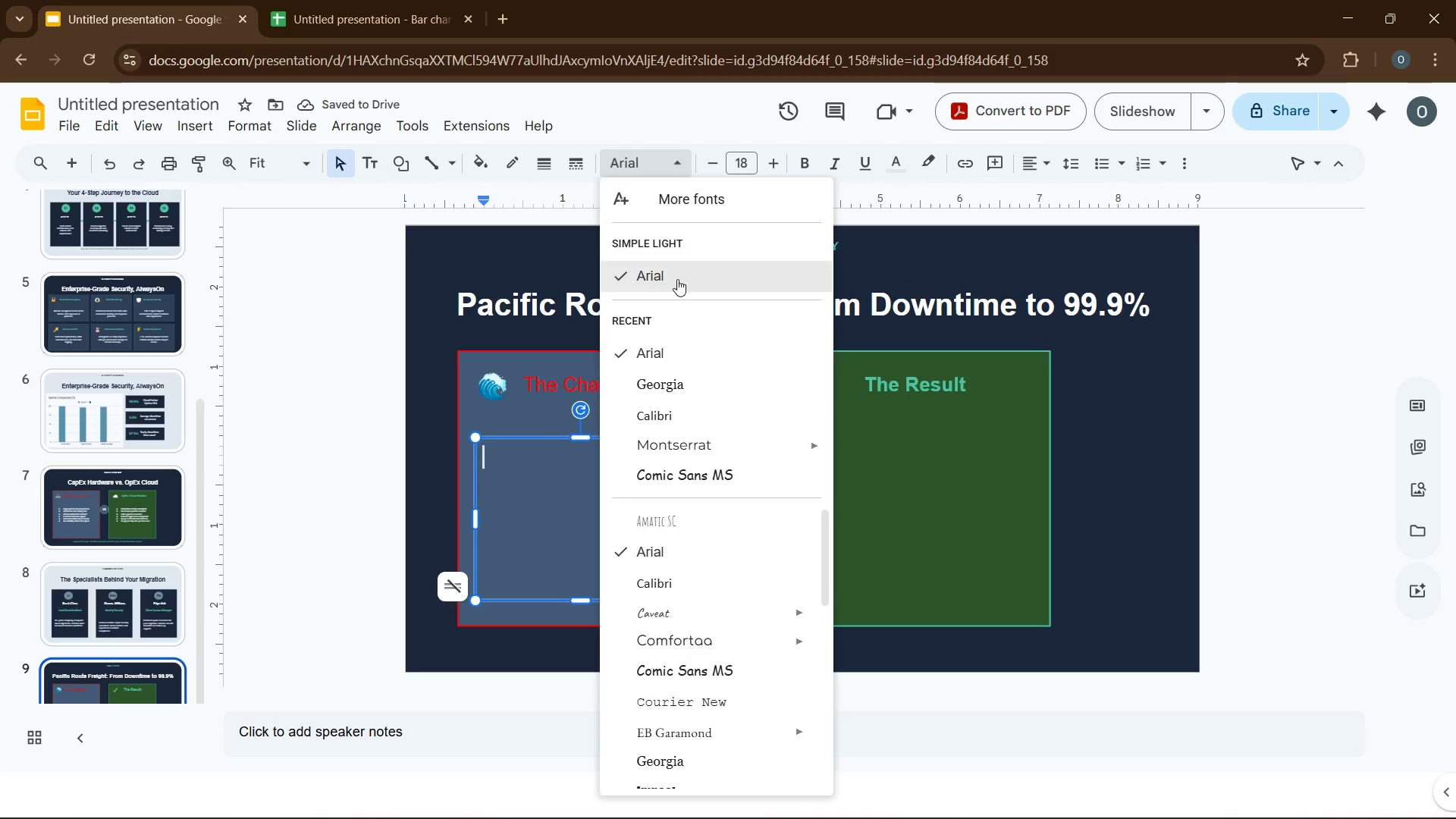 
left_click([698, 412])
 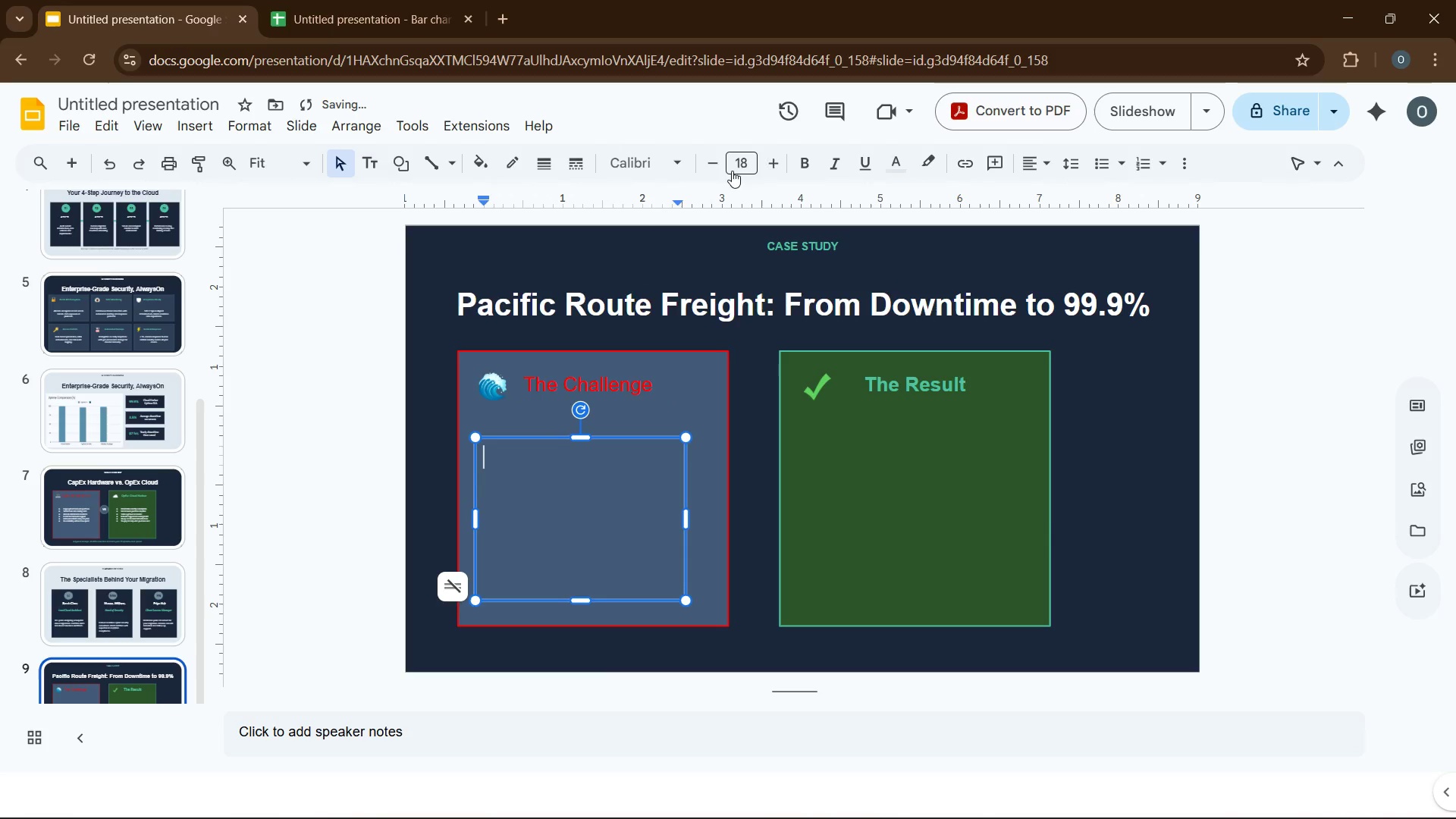 
left_click([744, 162])
 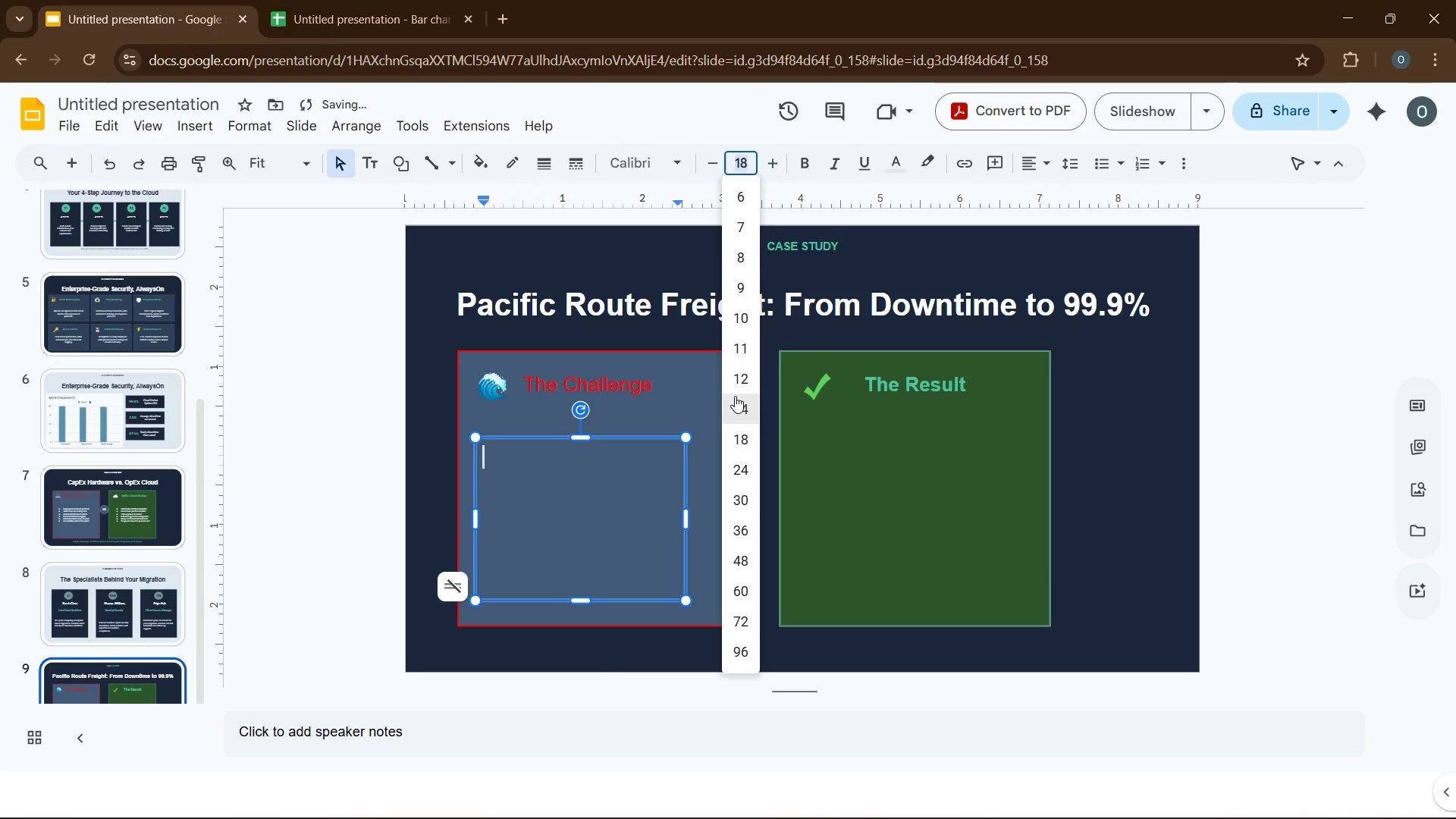 
left_click([733, 374])
 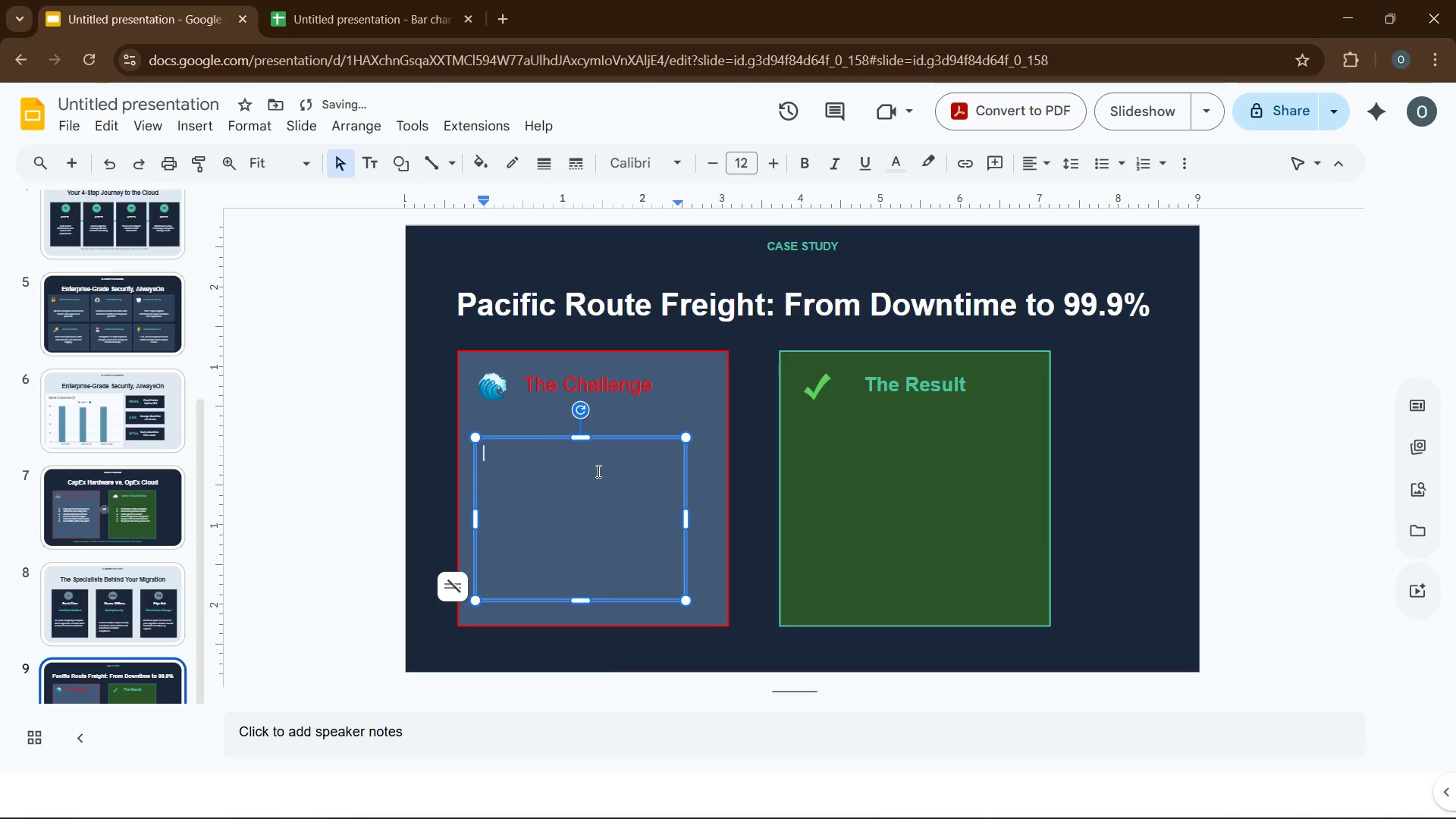 
left_click([596, 472])
 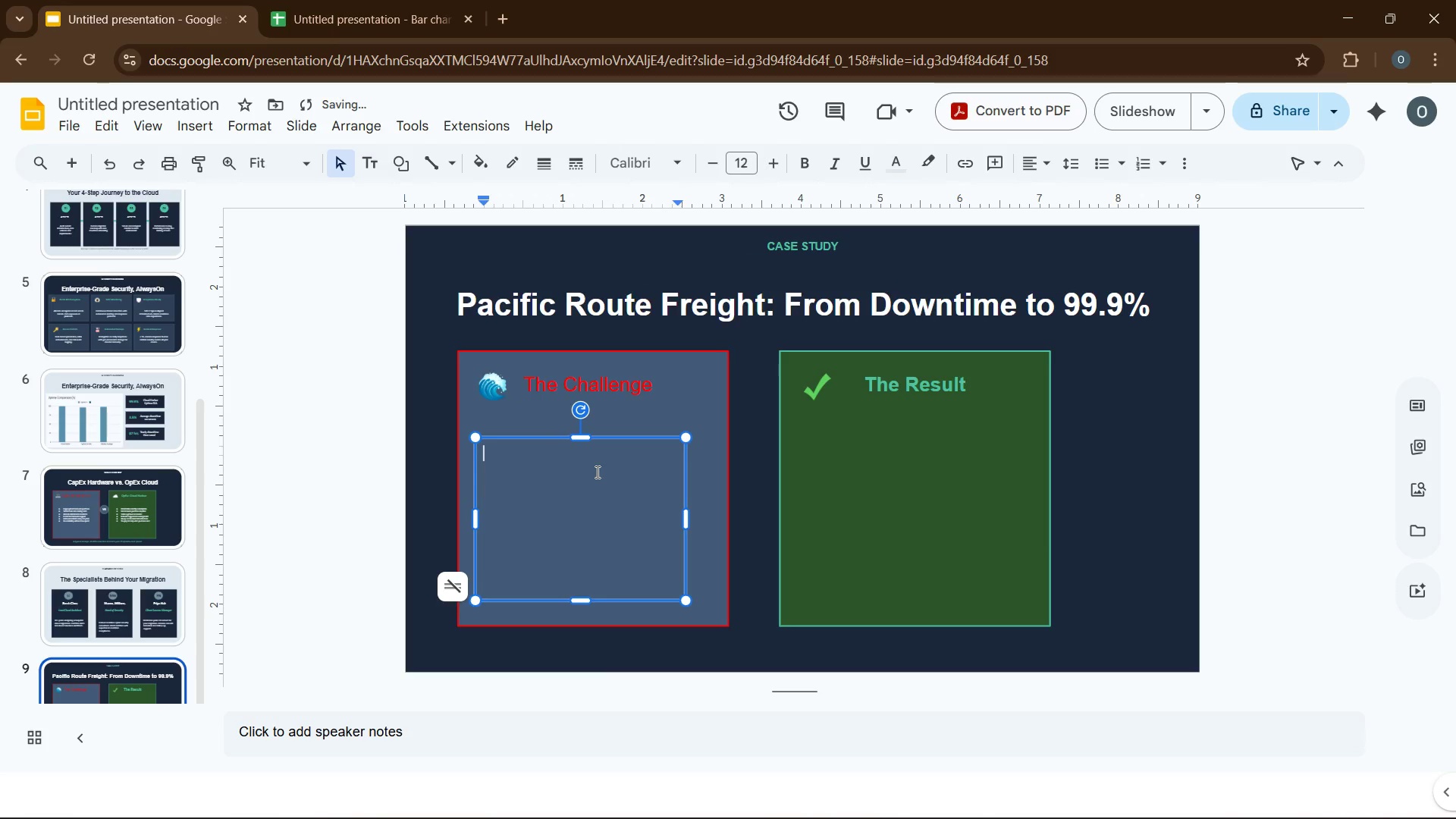 
type(paf Route operated 3 agng on site erver across their port offices.)
 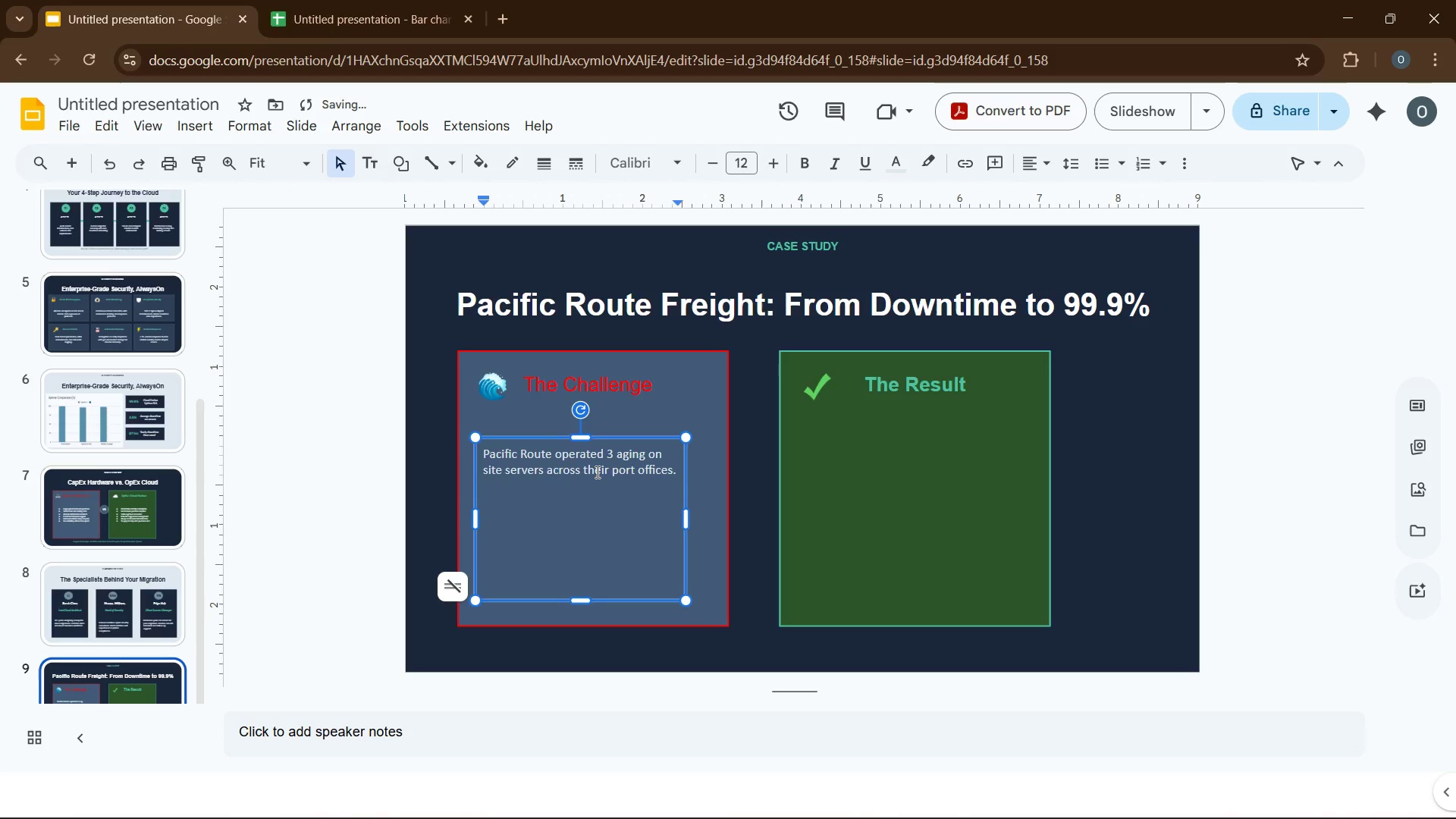 
key(Enter)
 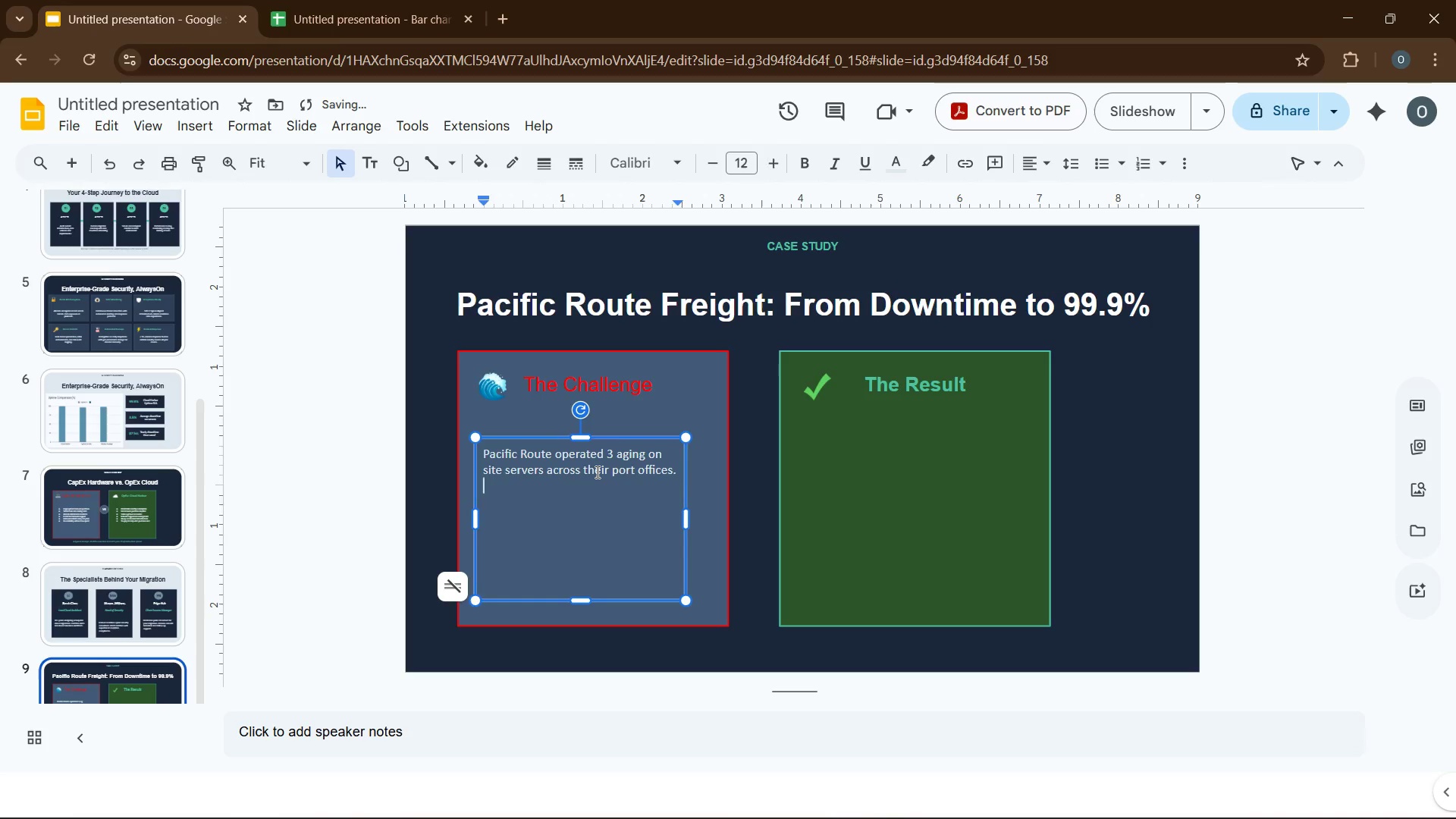 
key(Enter)
 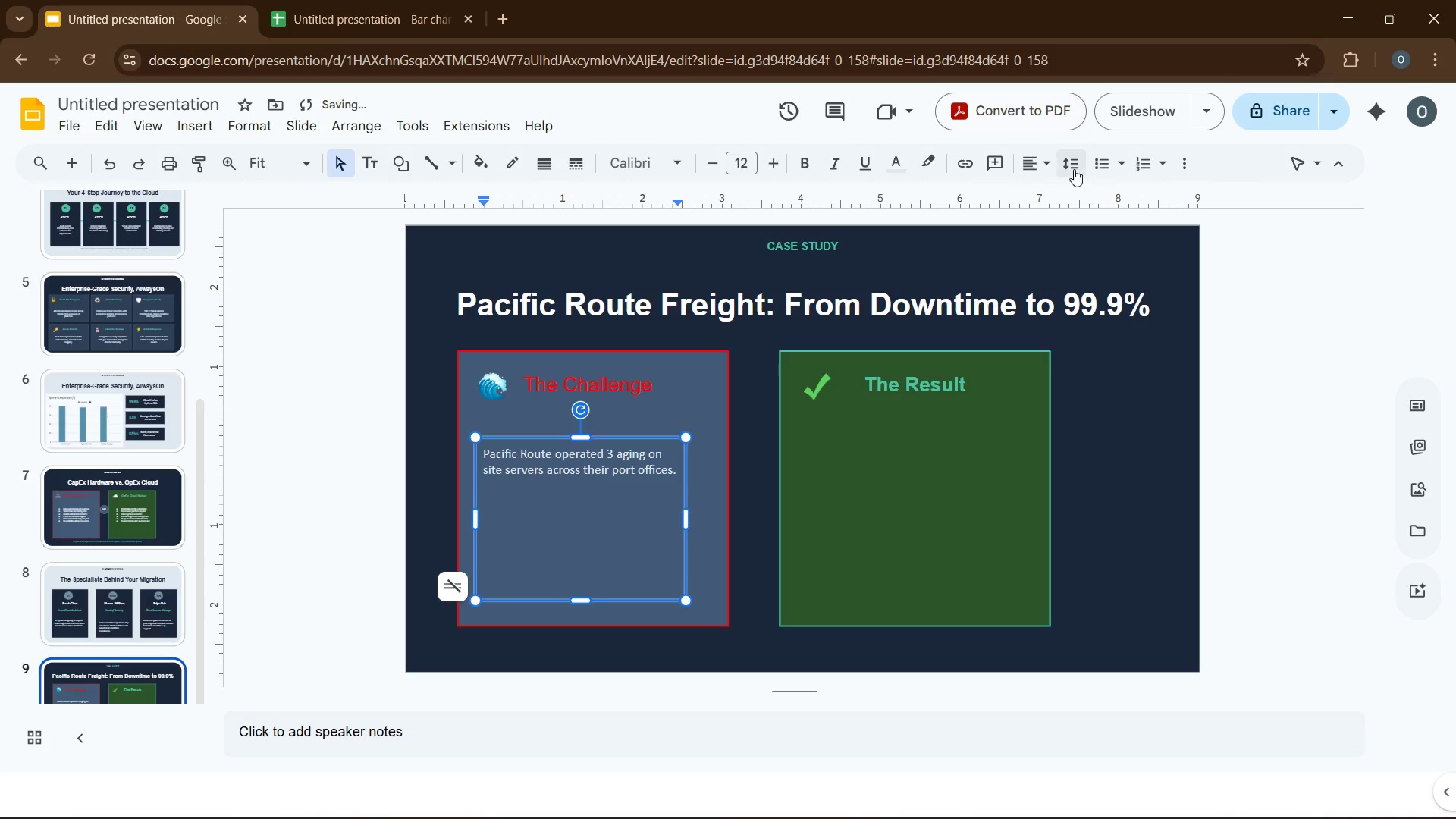 
left_click([1103, 169])
 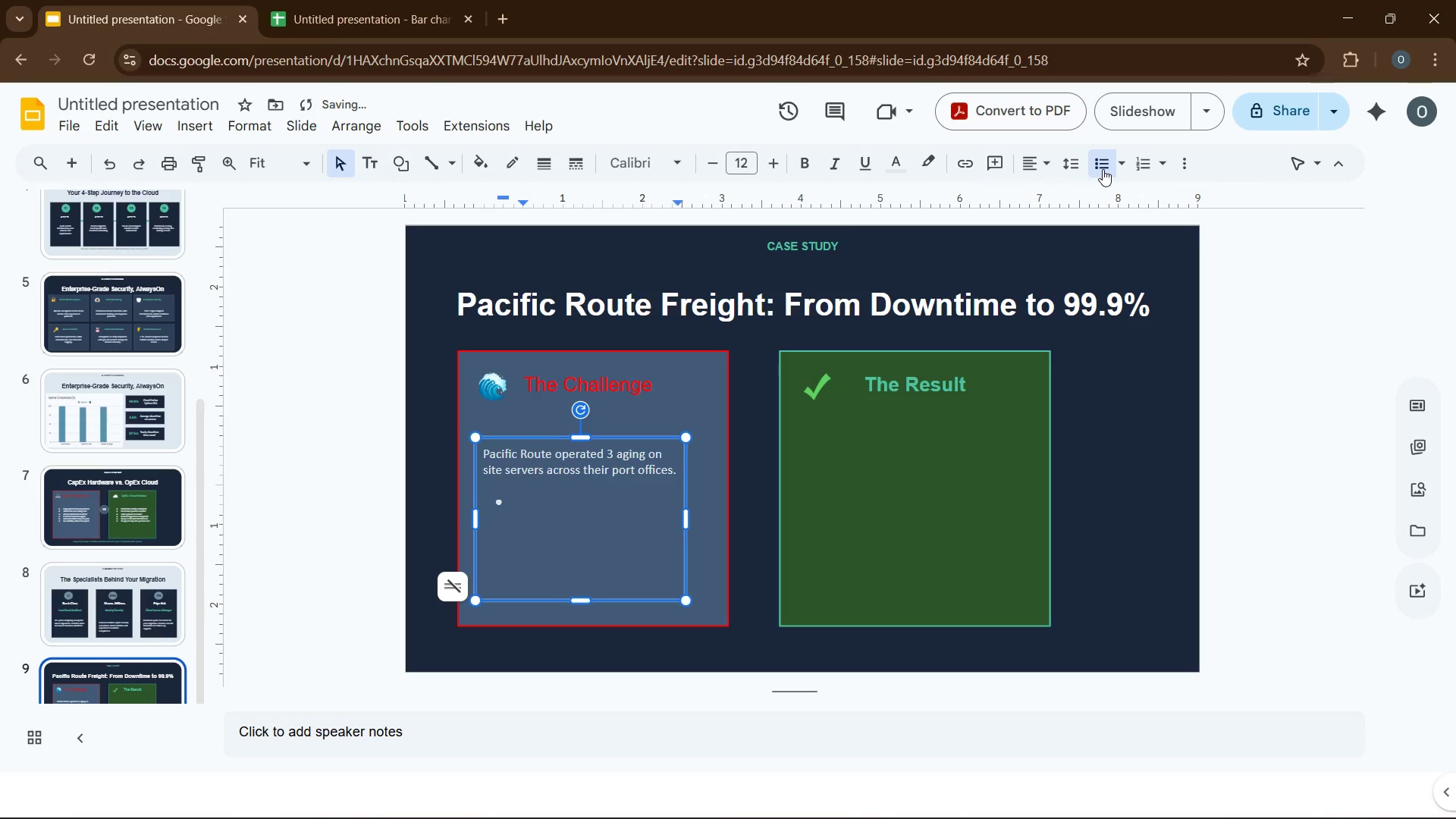 
type(47 hours of dowintime in 12 months)
 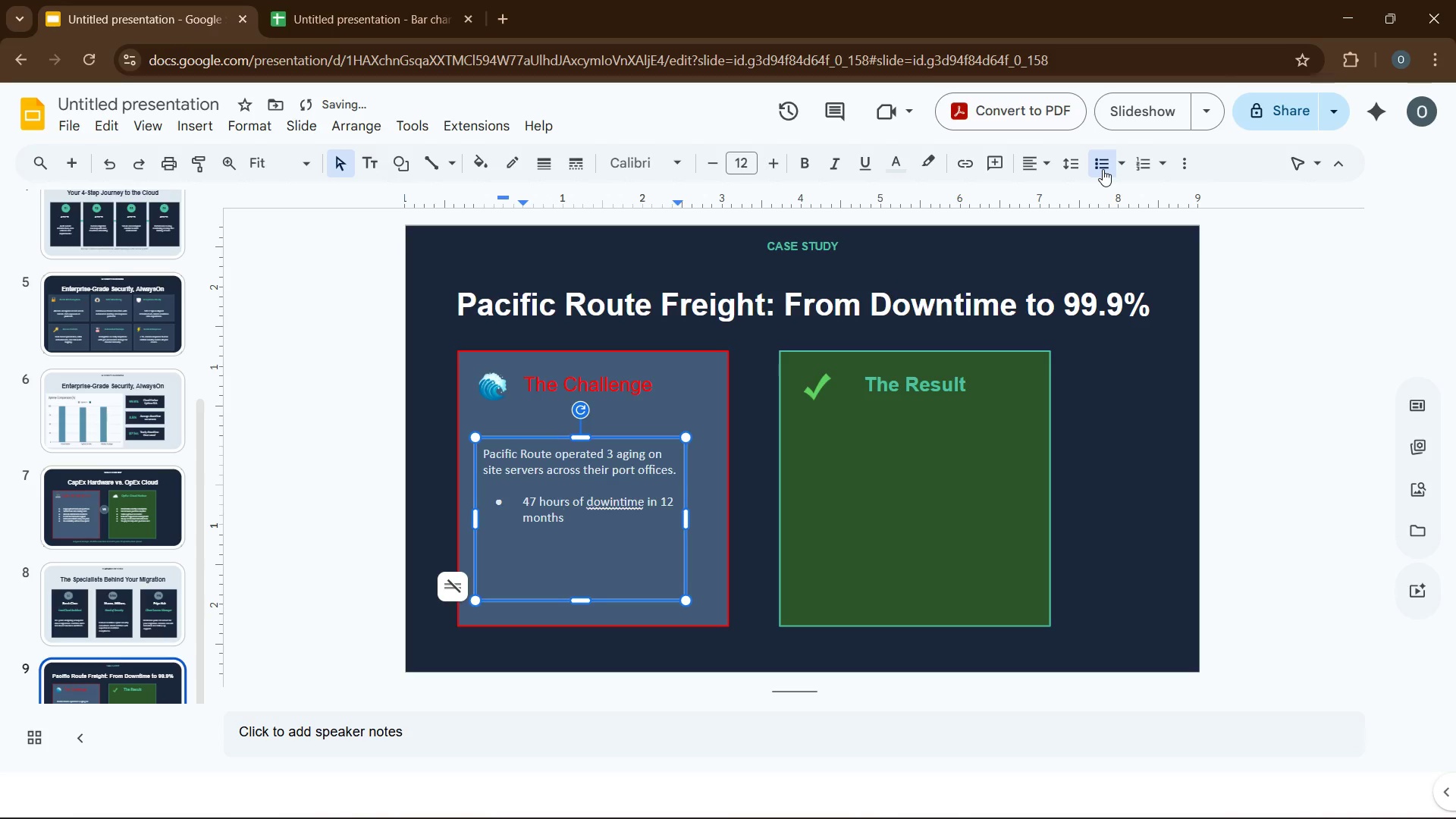 
key(Enter)
 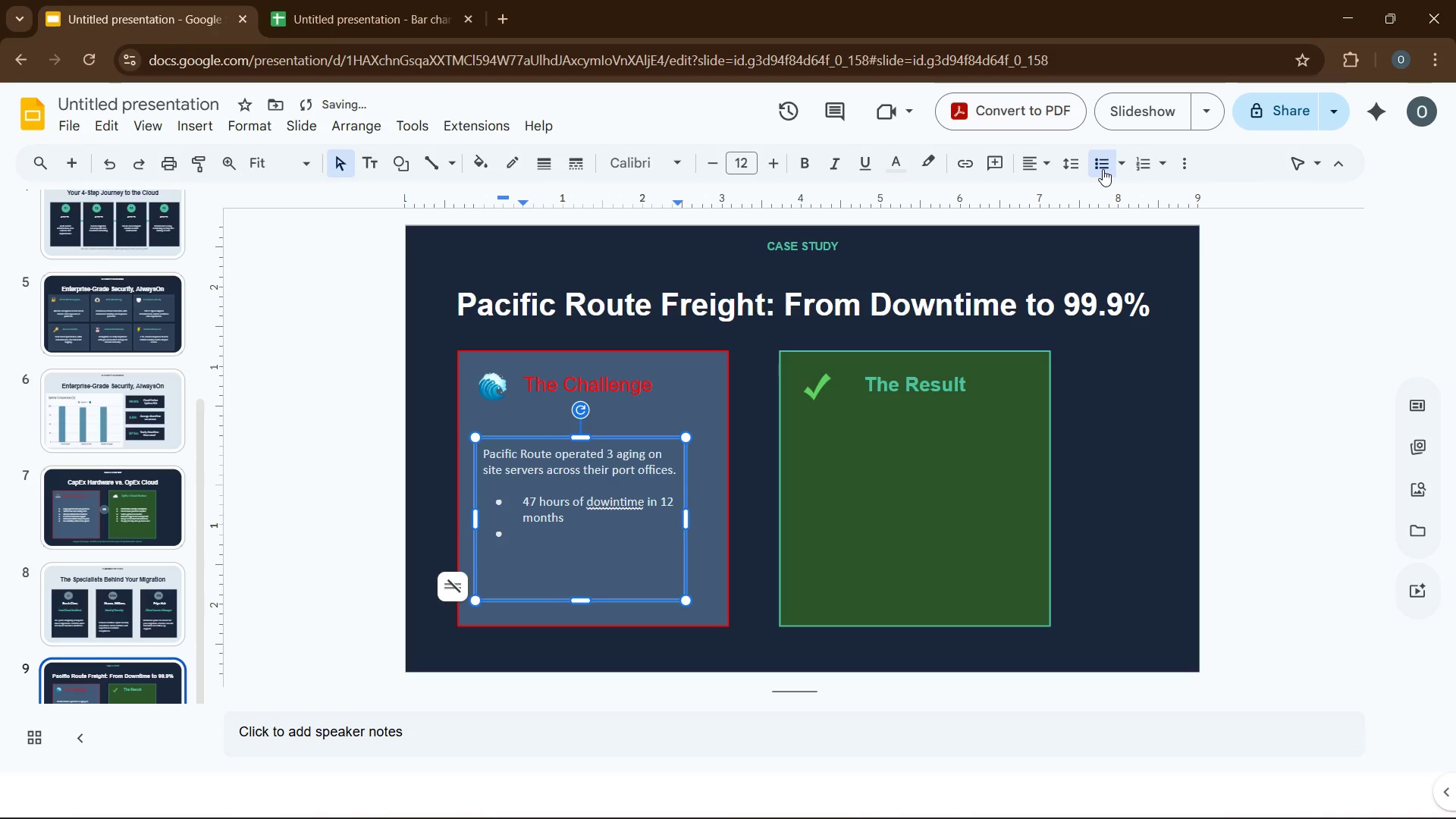 
type($180,000 estimated loss of revenue)
 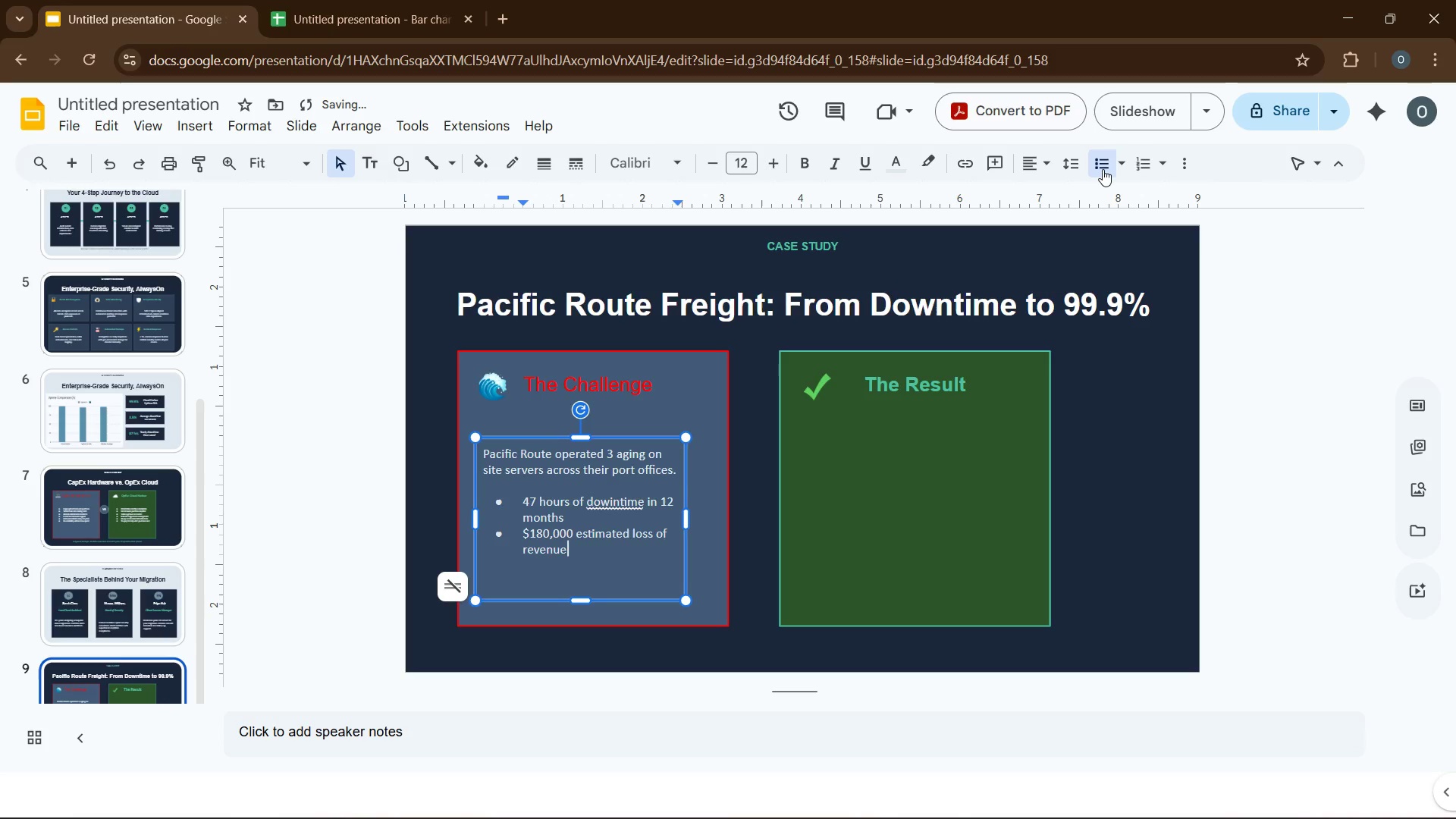 
key(Enter)
 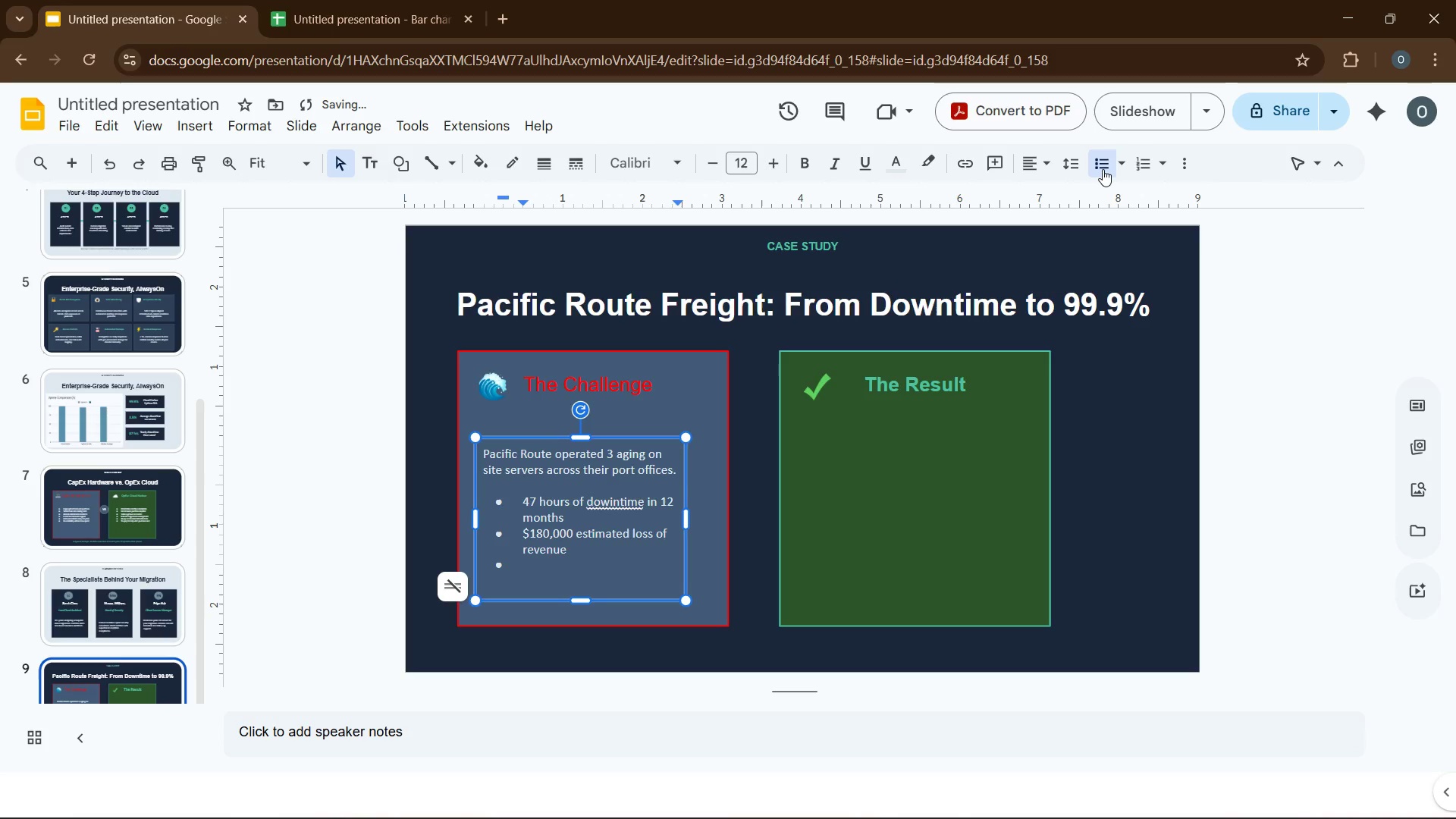 
type(no disaster recovery plan)
 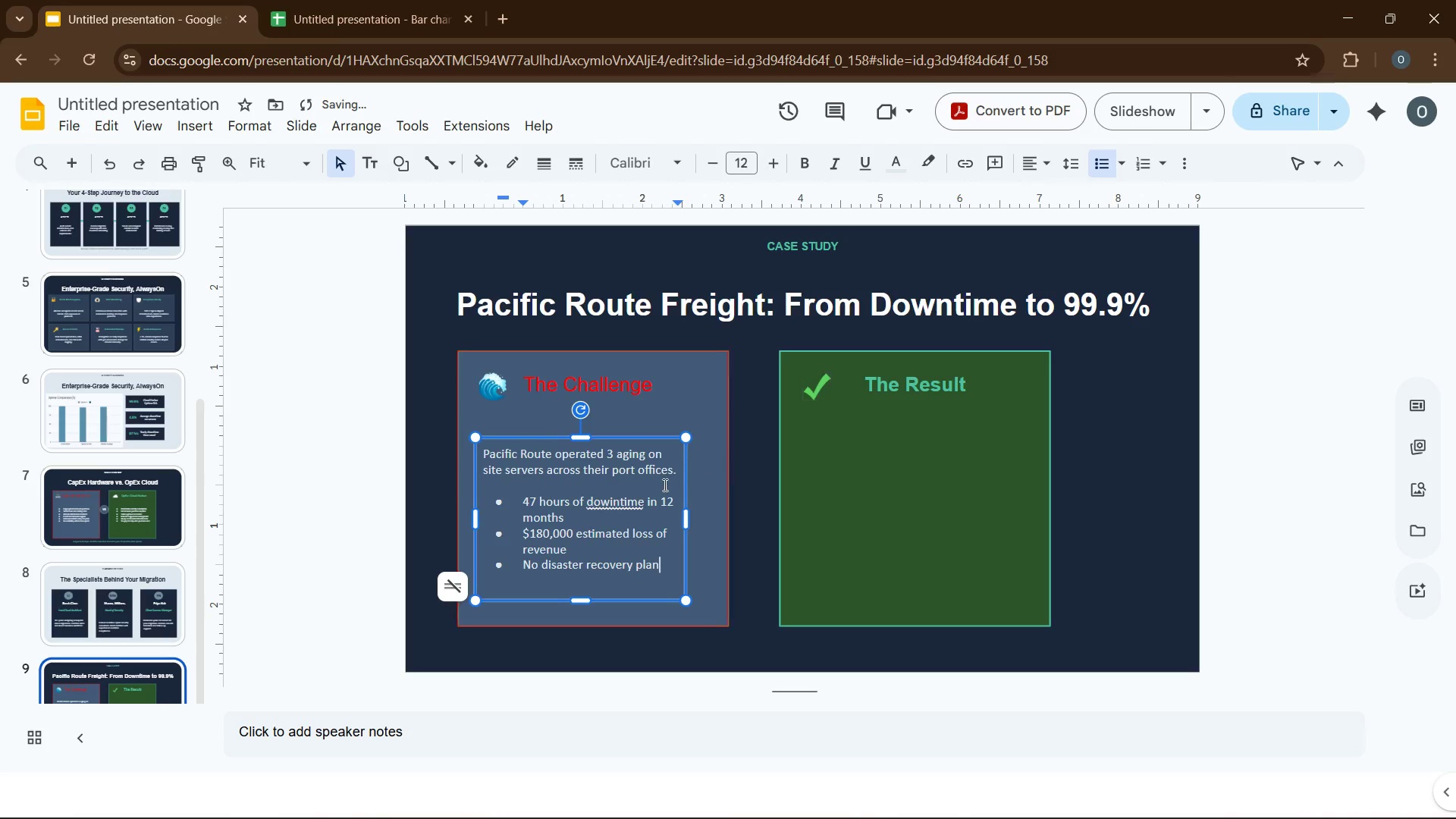 
left_click([620, 511])
 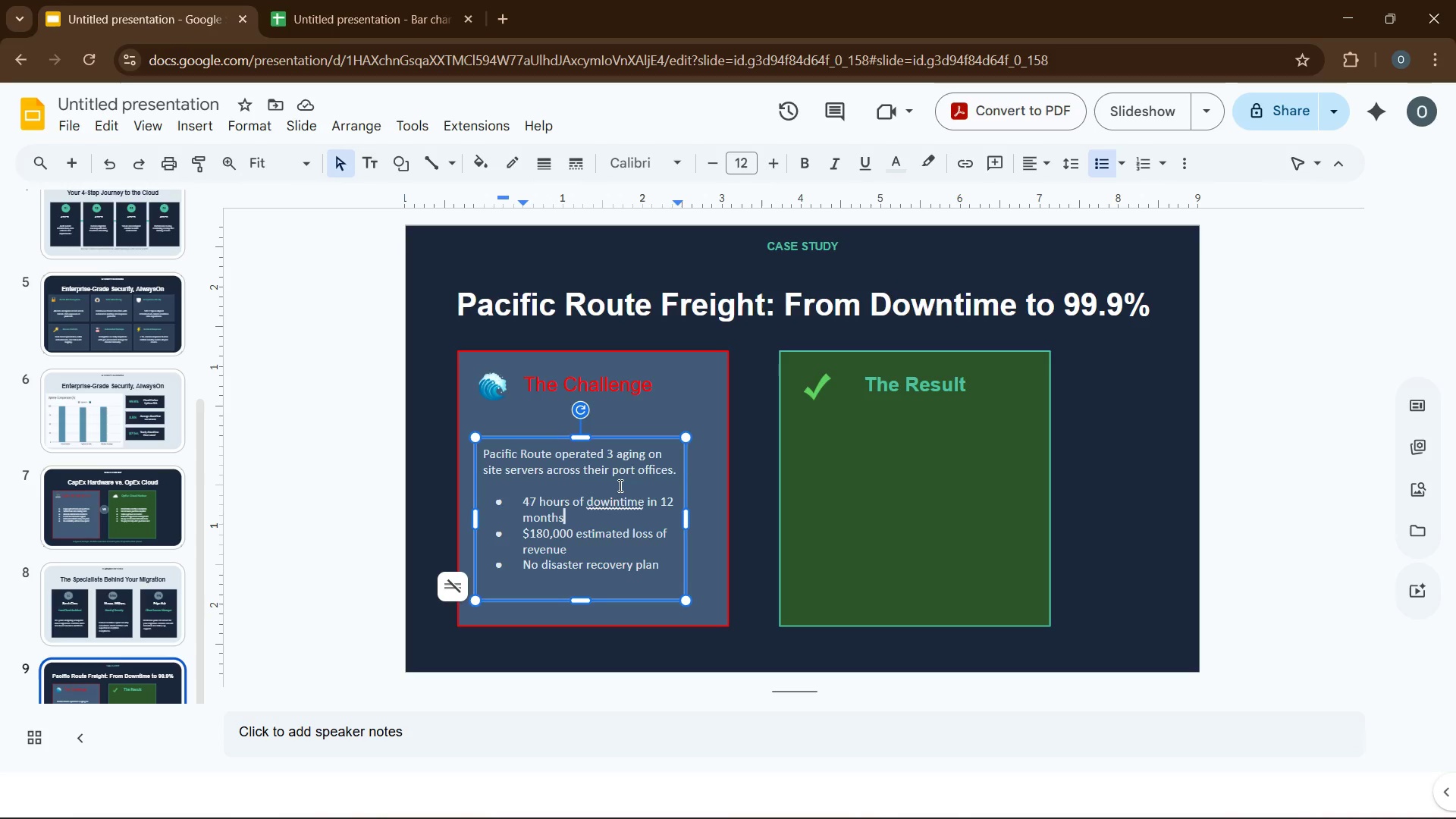 
wait(5.55)
 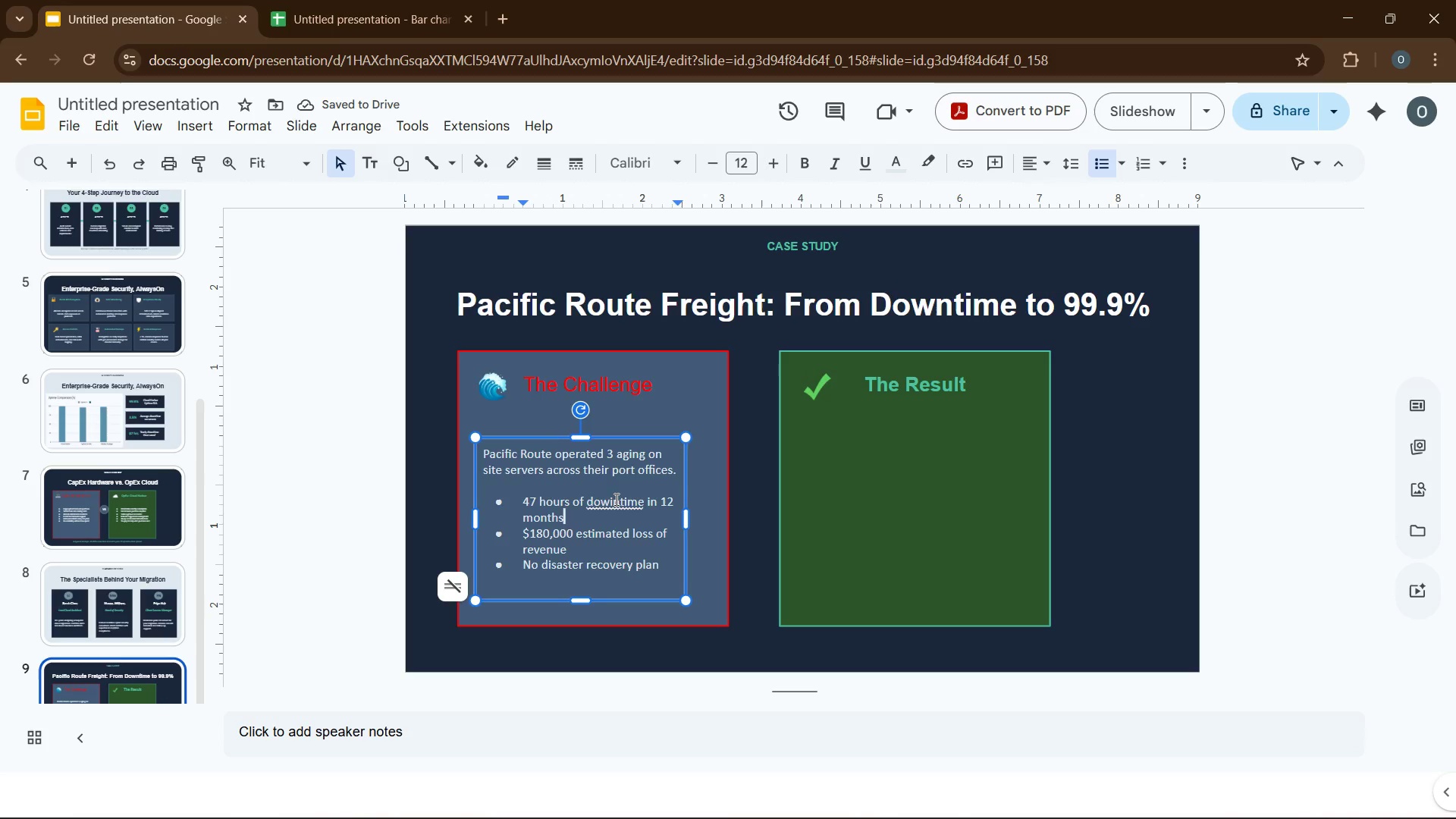 
left_click([629, 502])
 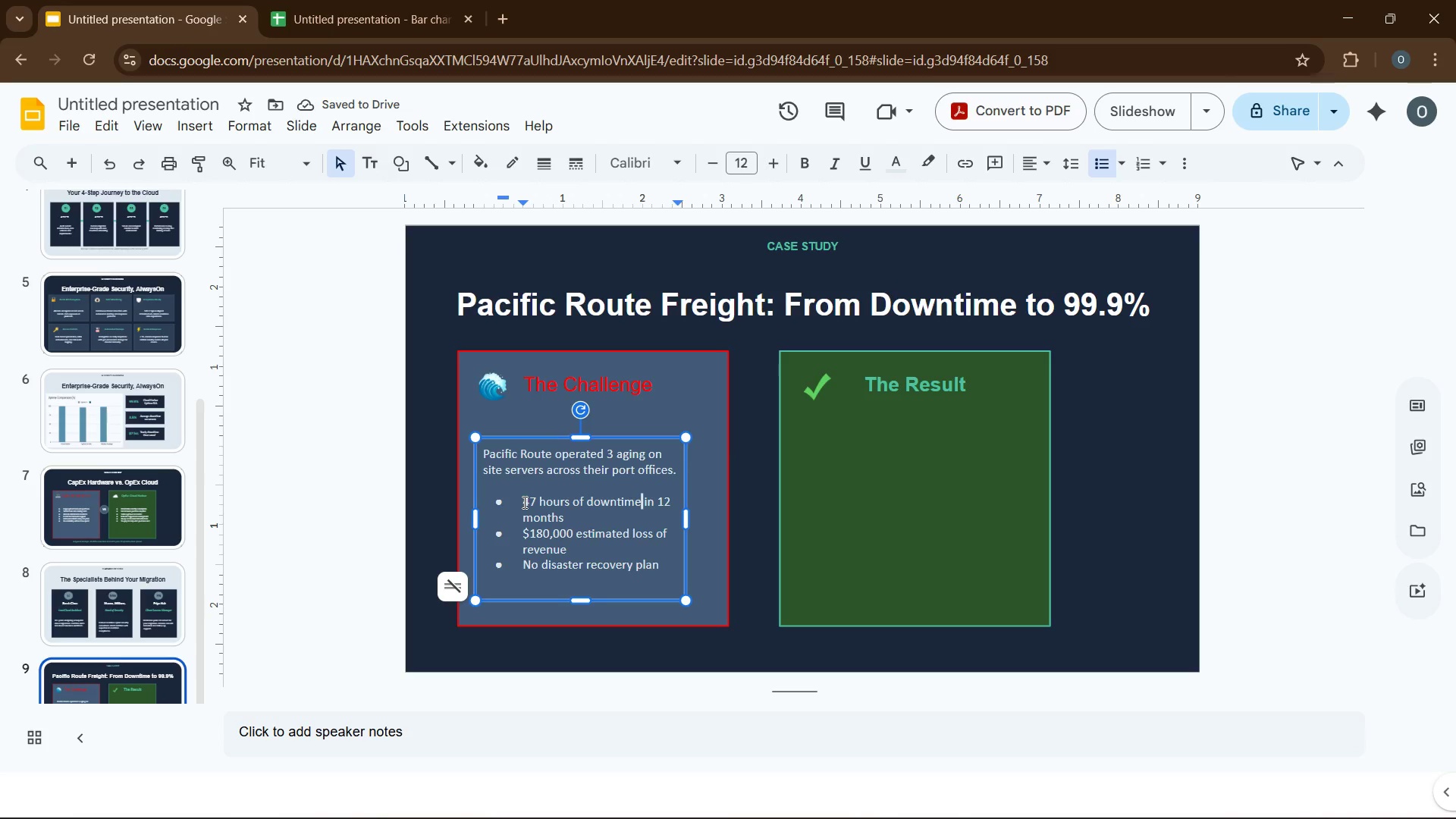 
wait(5.86)
 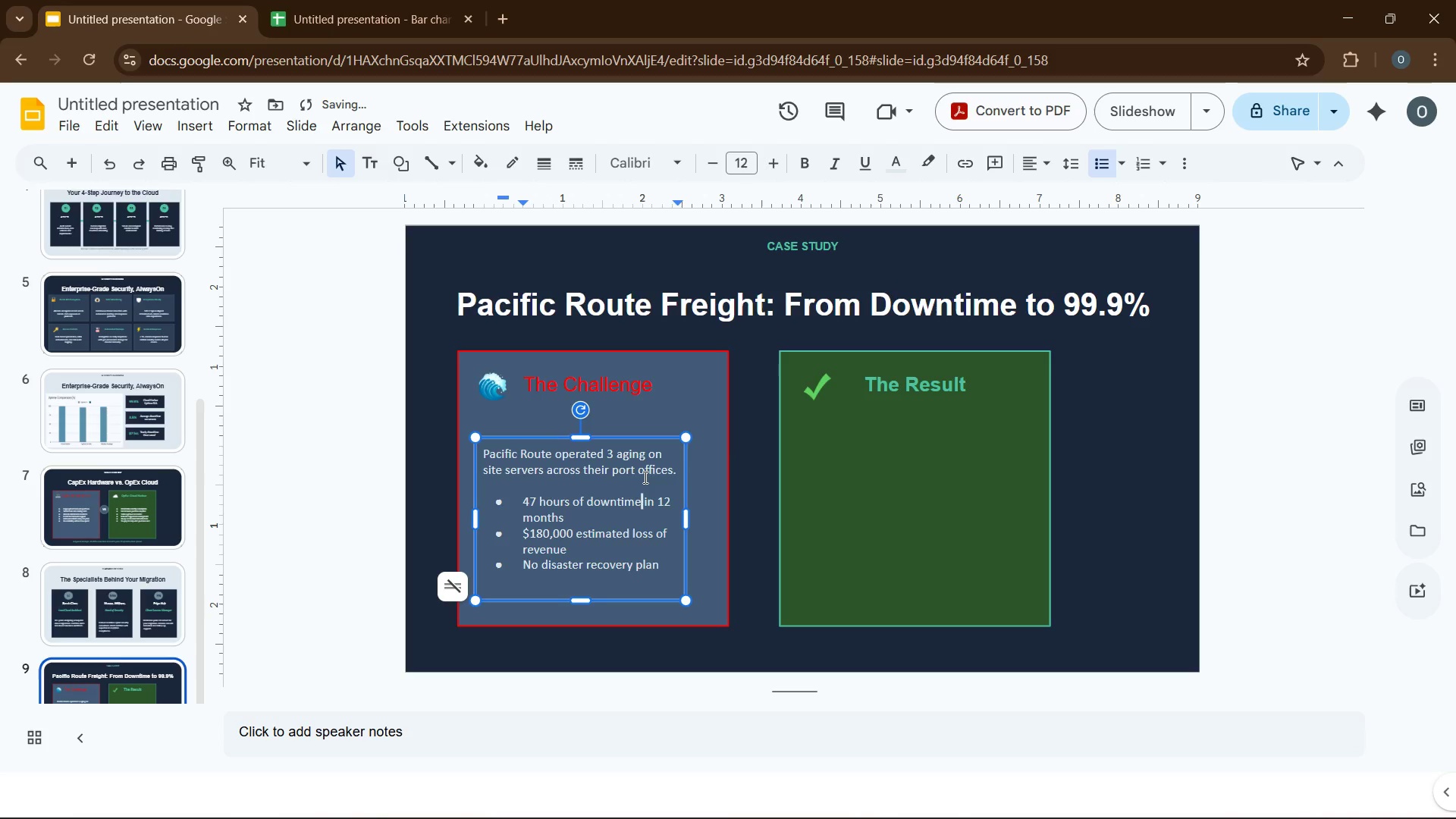 
left_click([523, 502])
 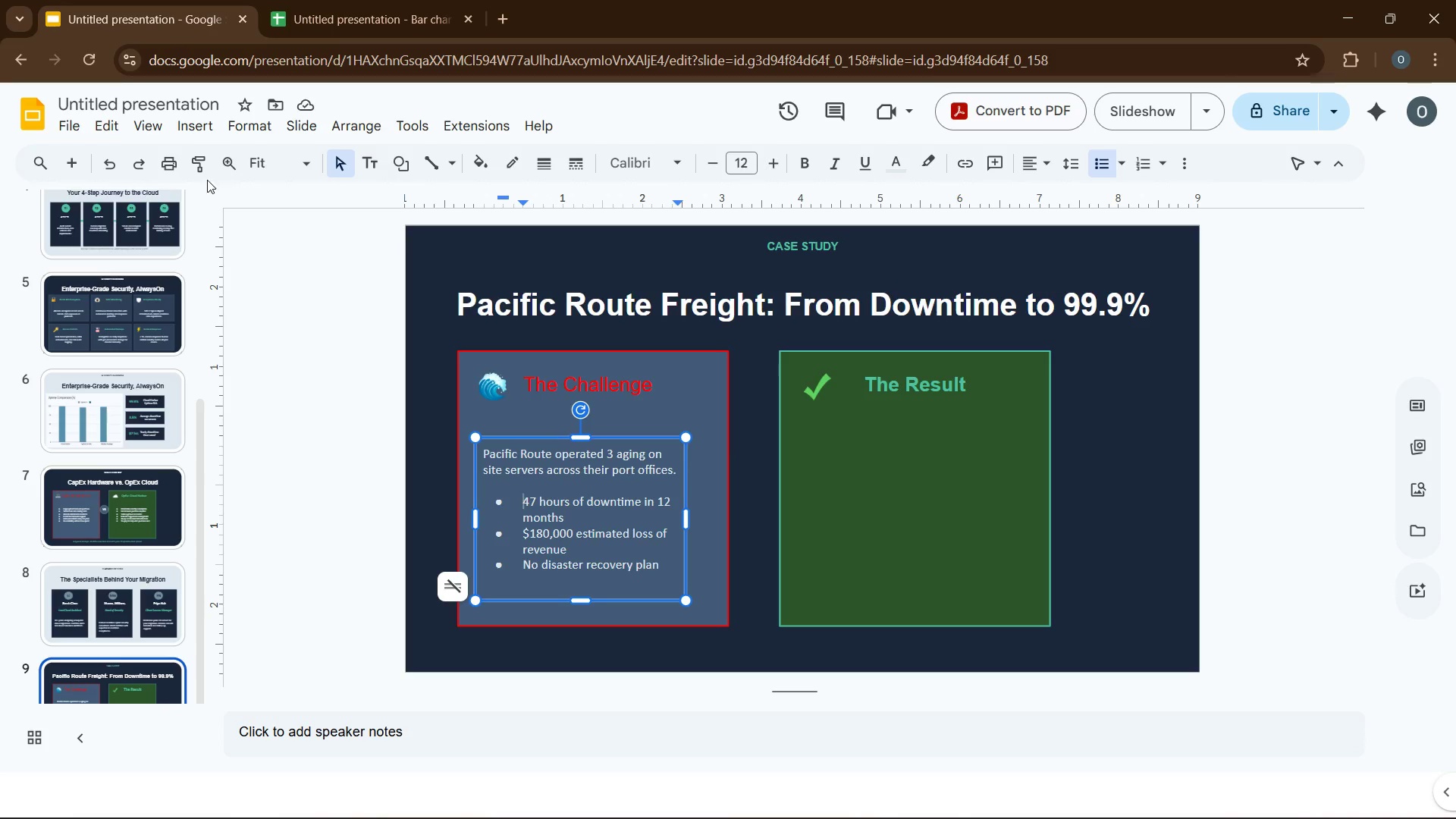 
left_click([200, 125])
 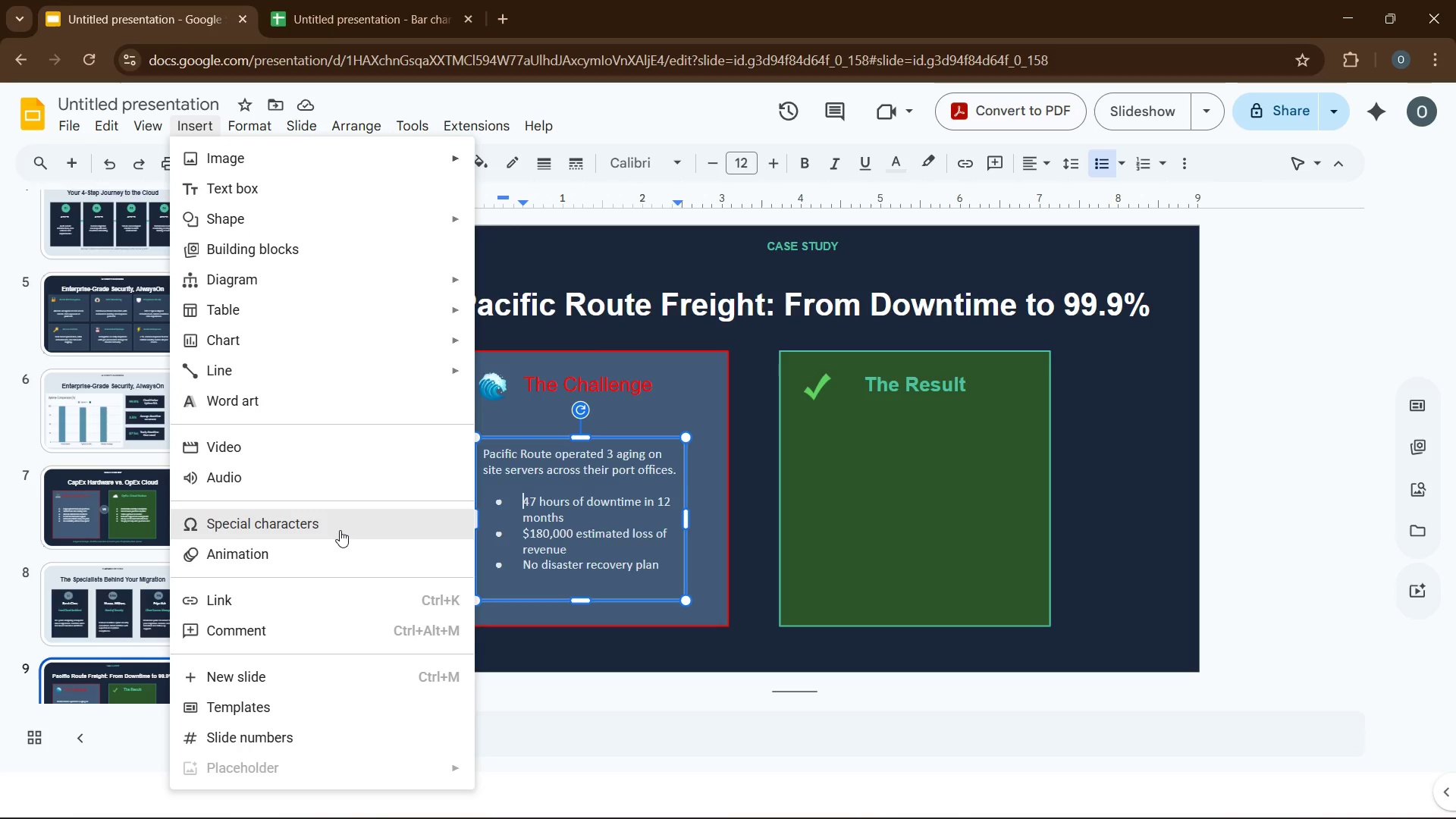 
left_click([338, 529])
 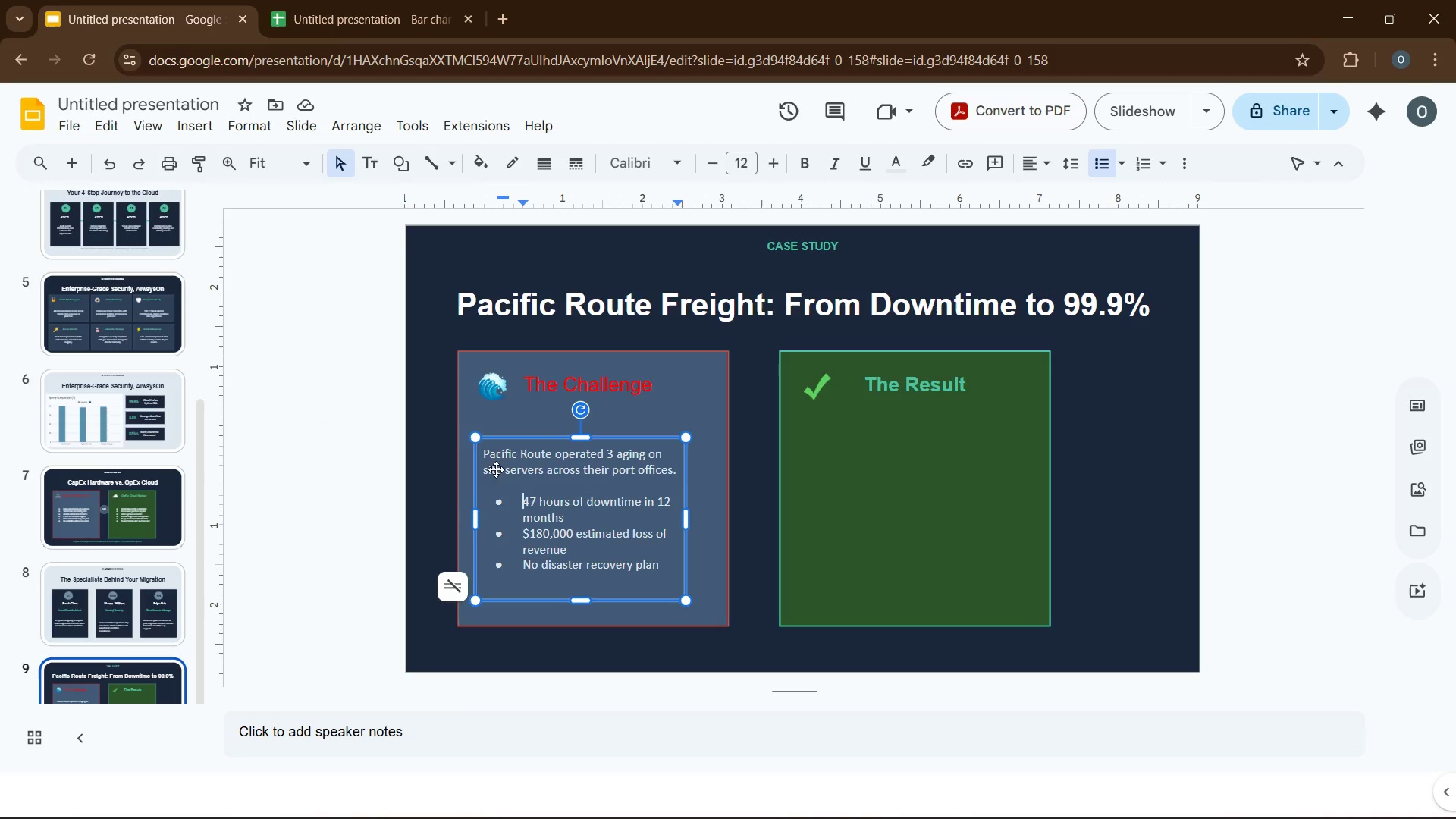 
mouse_move([559, 444])
 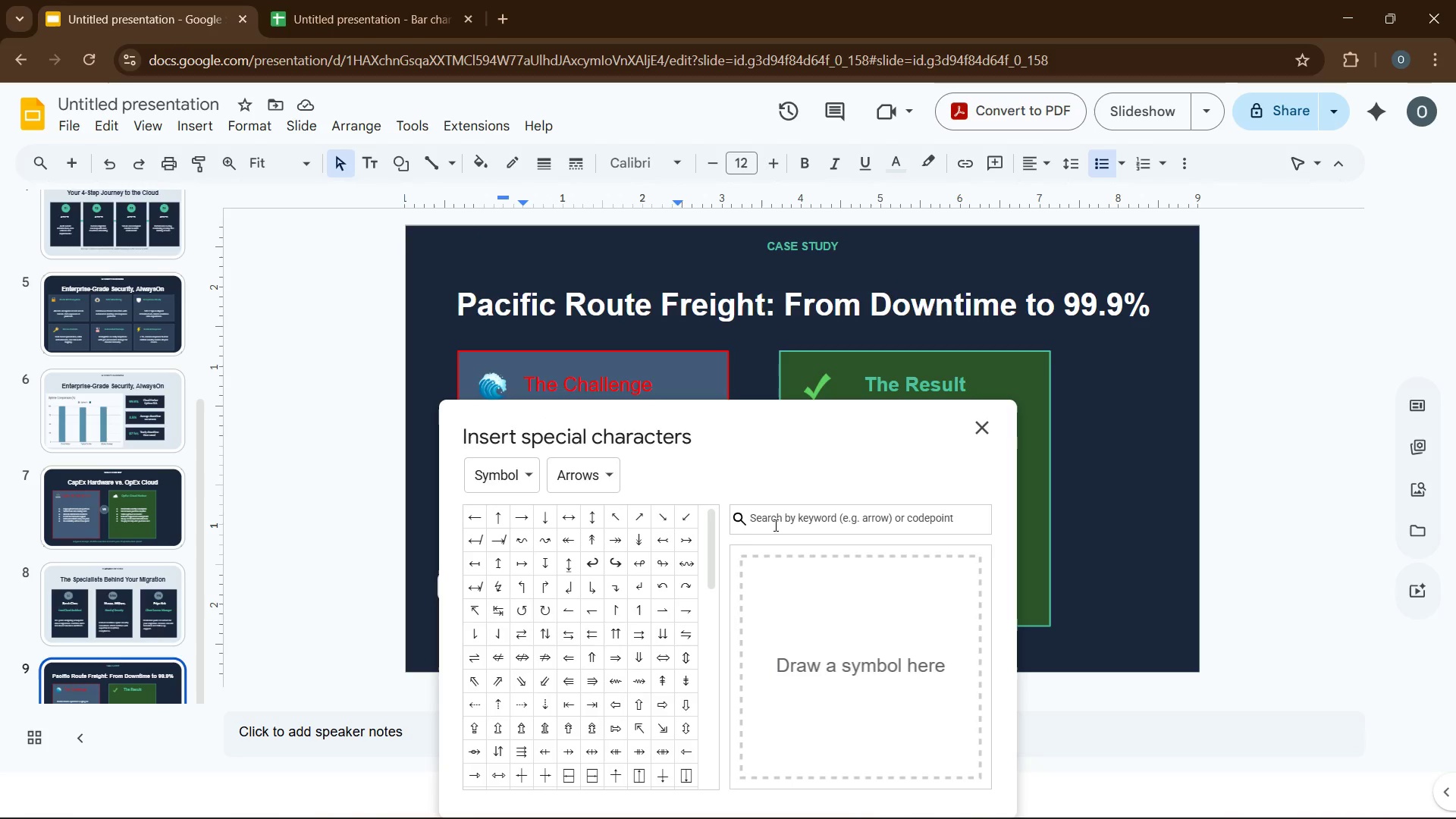 
left_click([774, 525])
 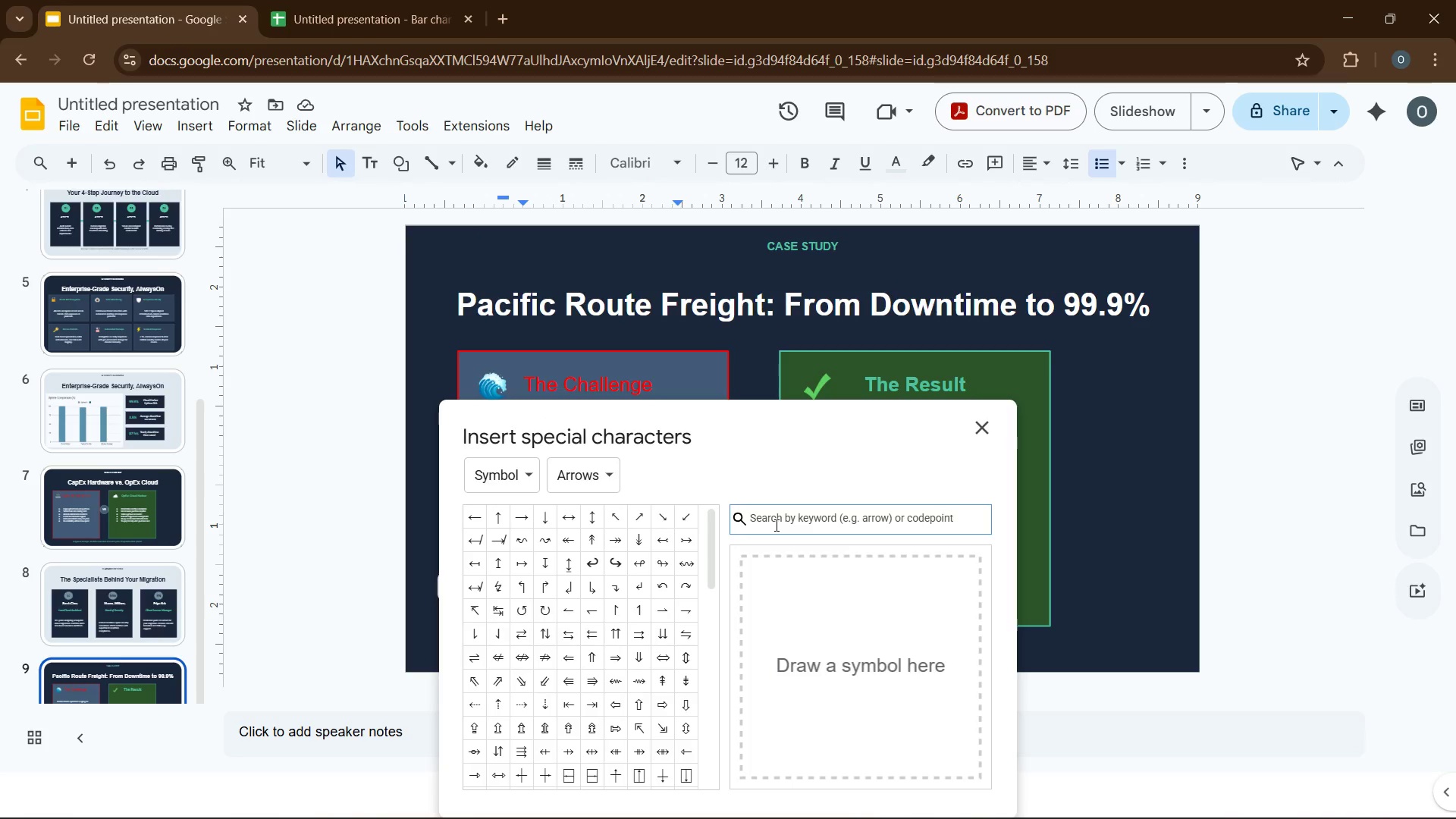 
type(warning)
 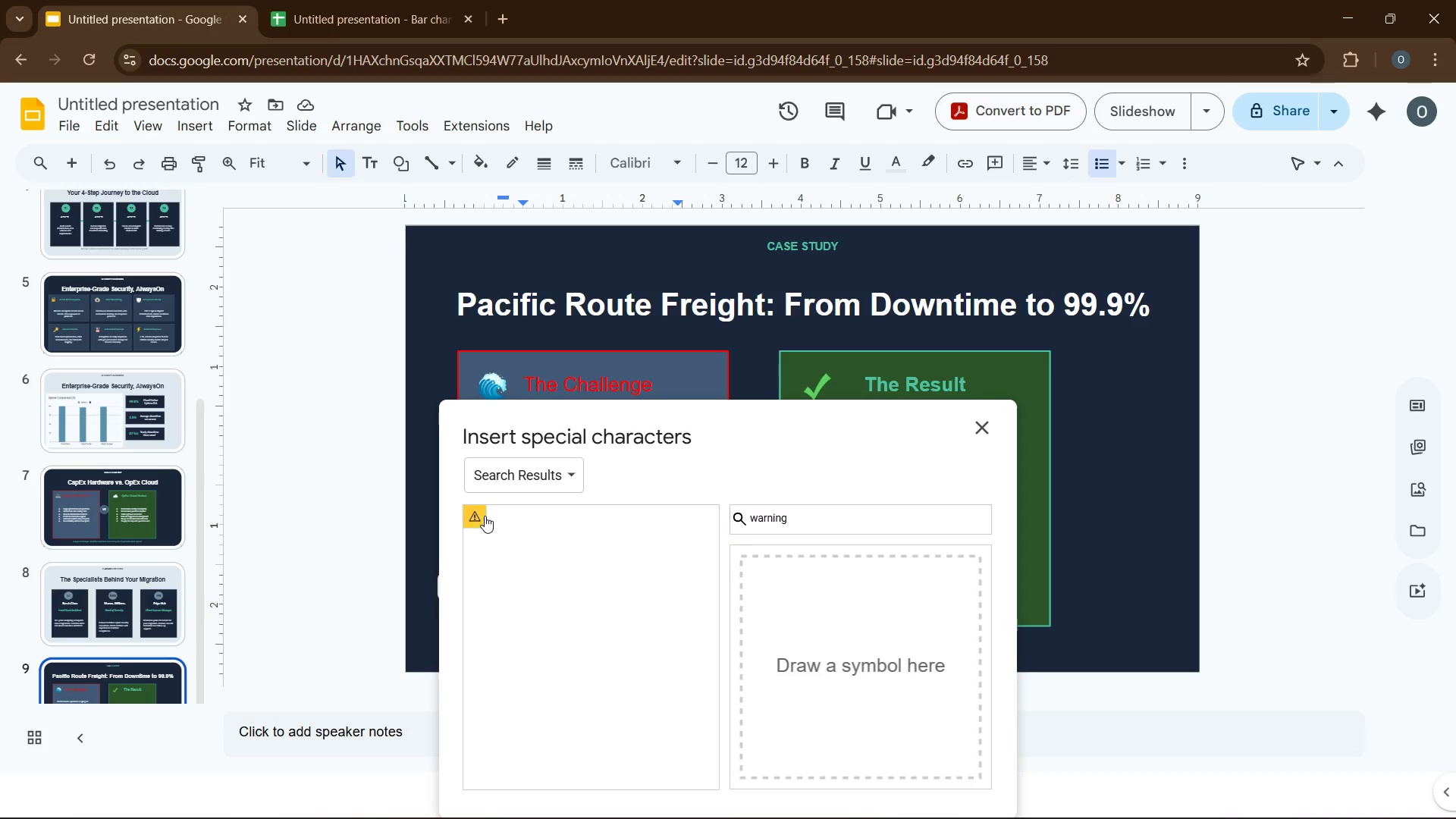 
left_click([480, 516])
 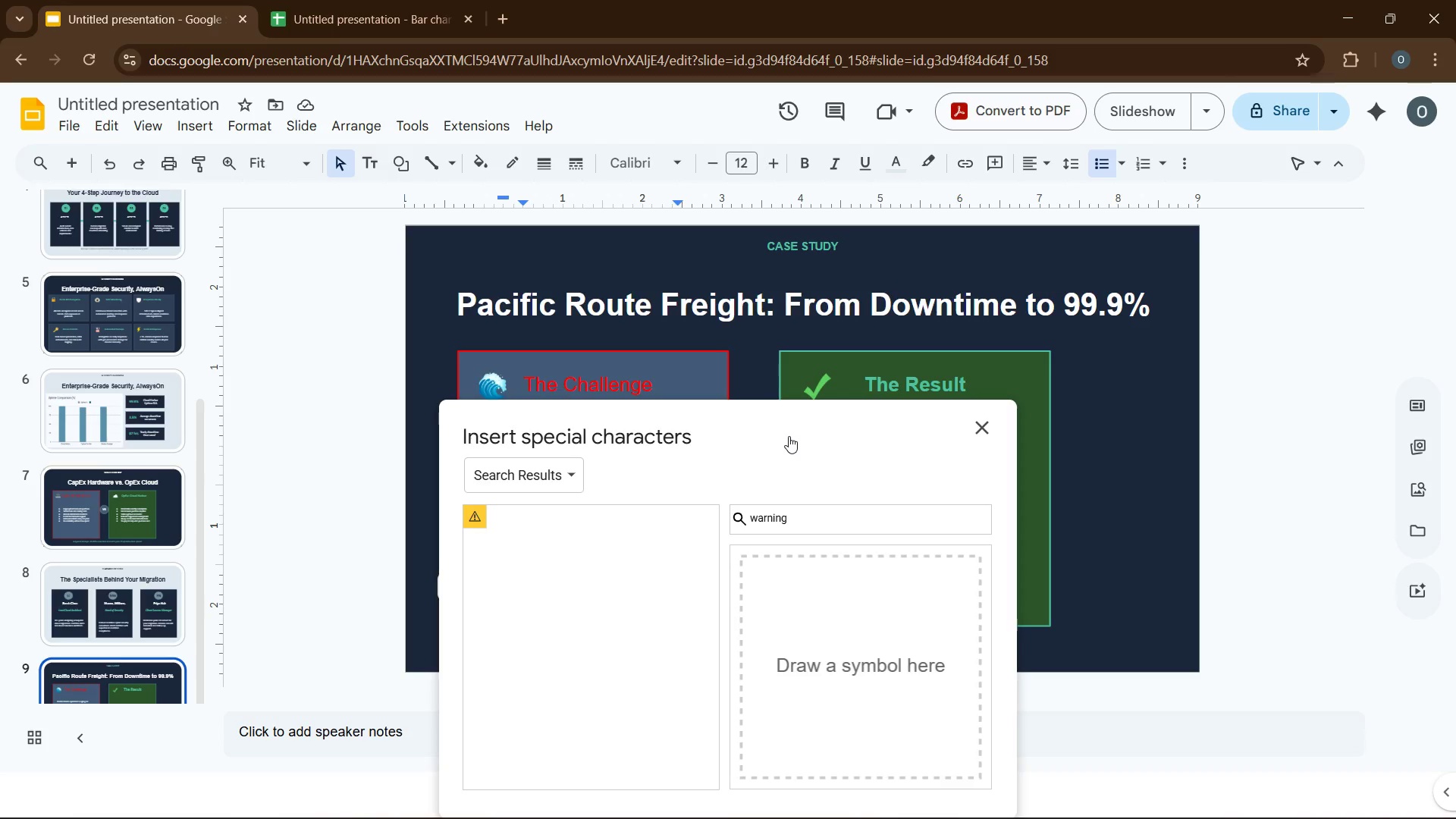 
left_click_drag(start_coordinate=[791, 427], to_coordinate=[237, 306])
 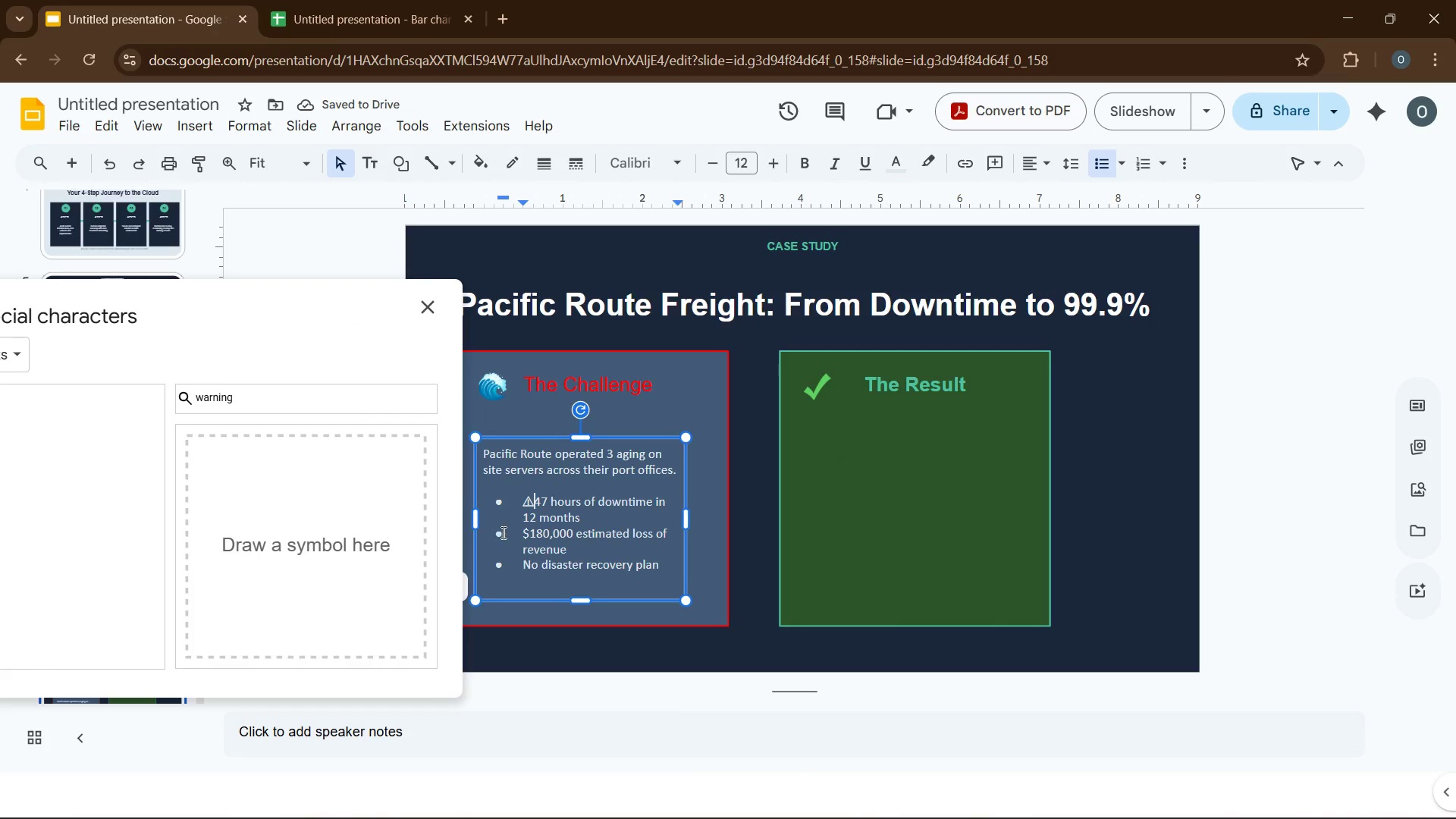 
key(Space)
 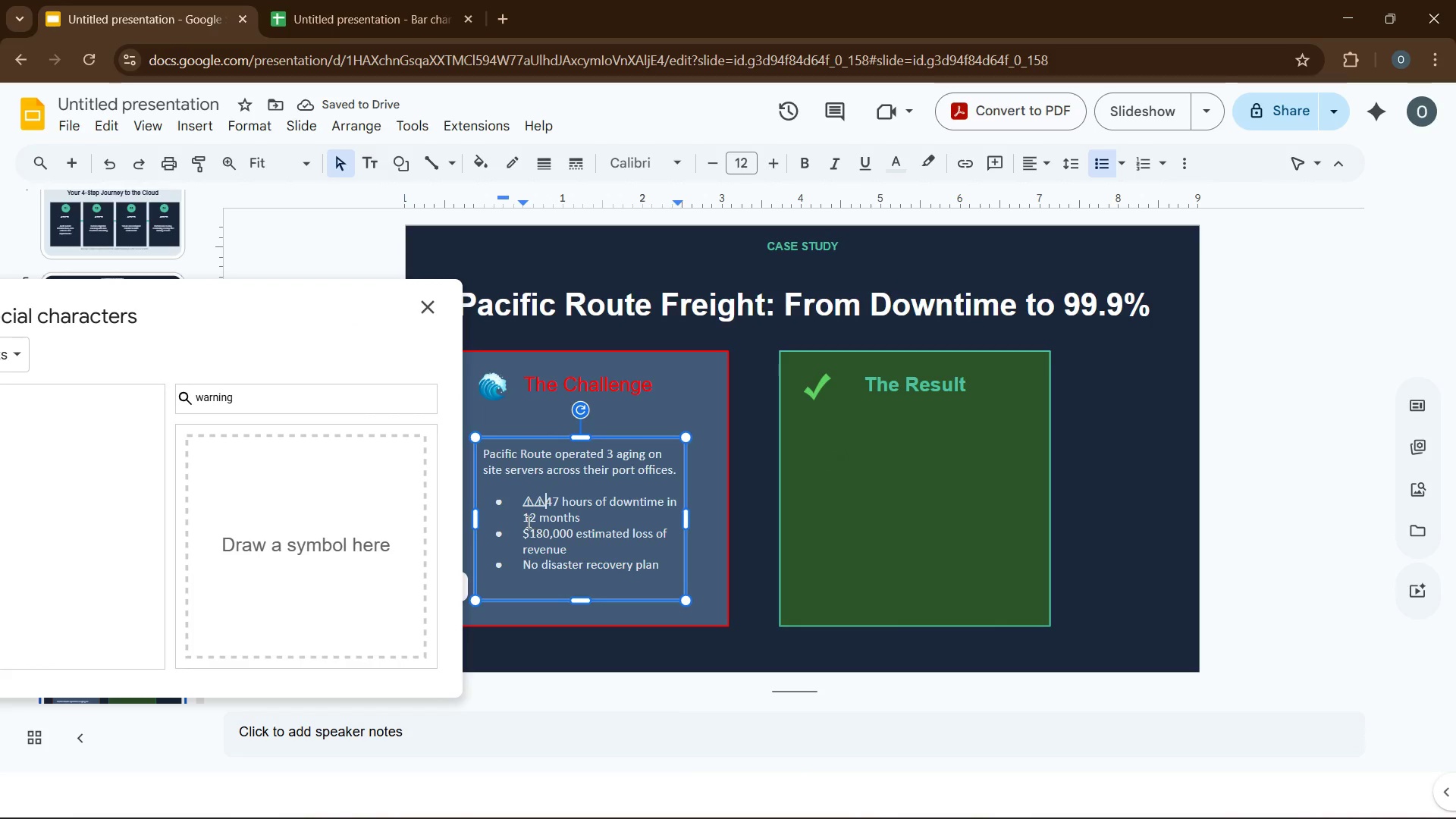 
left_click([523, 532])
 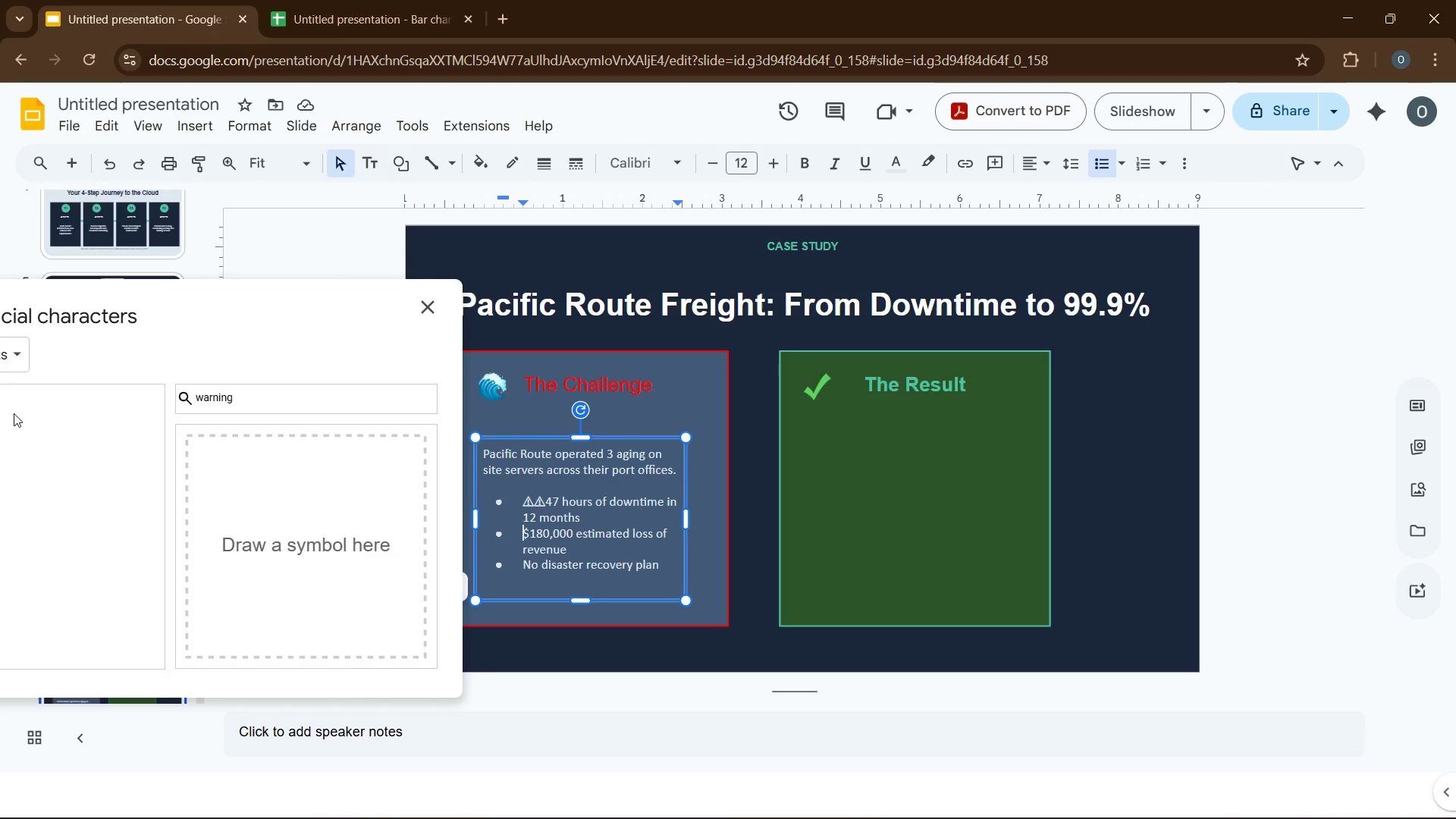 
left_click_drag(start_coordinate=[208, 331], to_coordinate=[471, 324])
 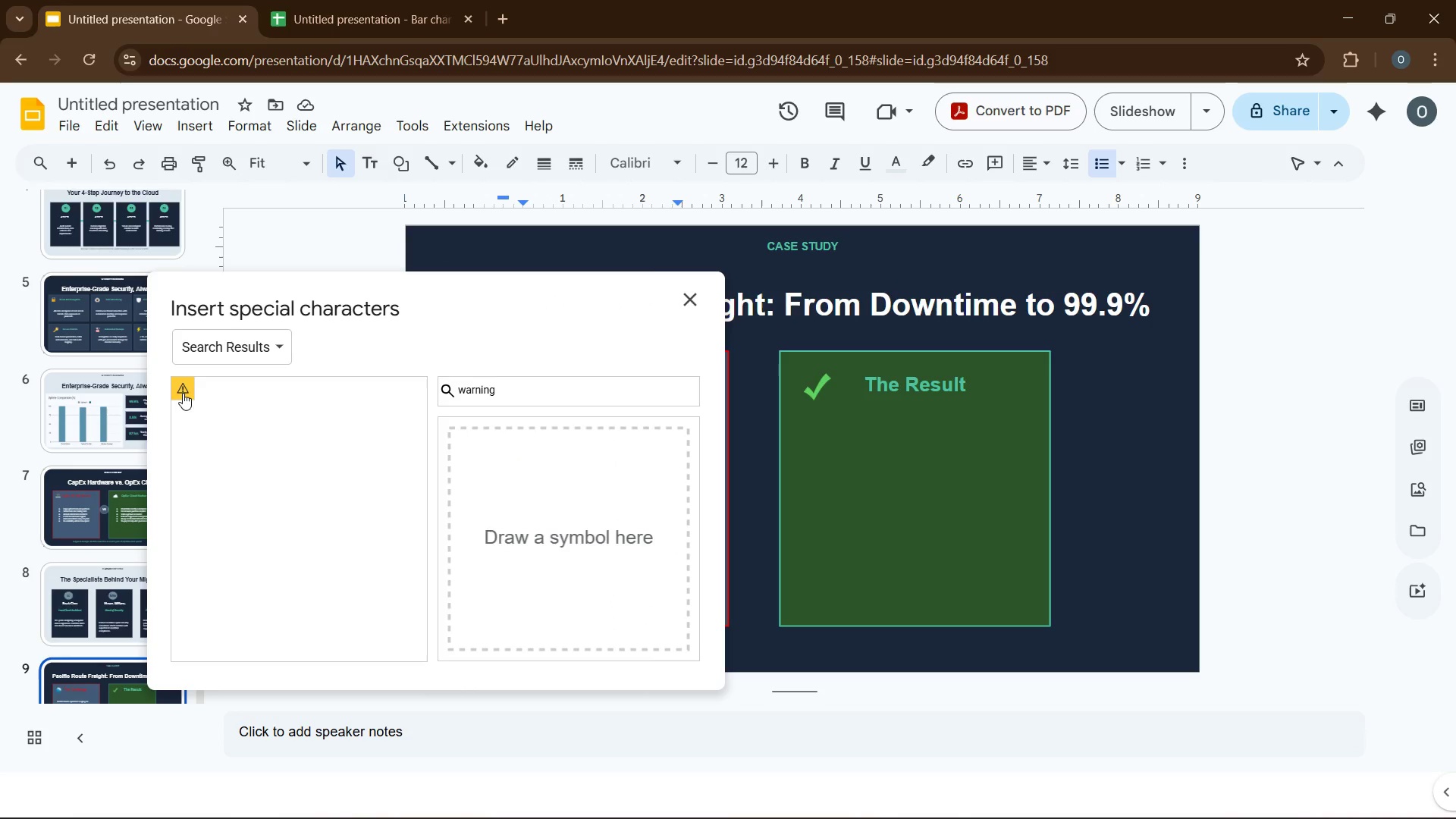 
left_click([180, 392])
 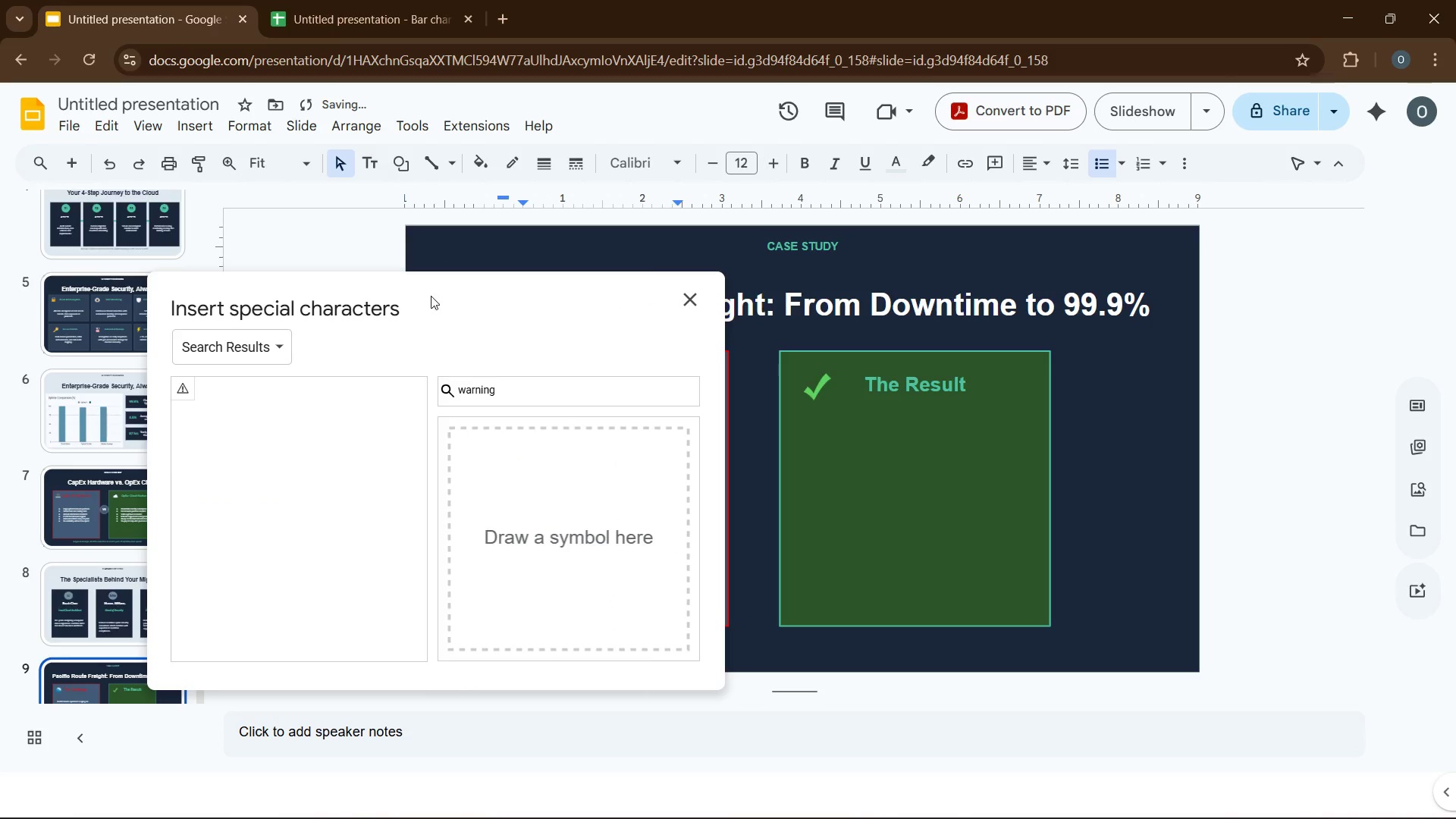 
left_click_drag(start_coordinate=[432, 294], to_coordinate=[122, 283])
 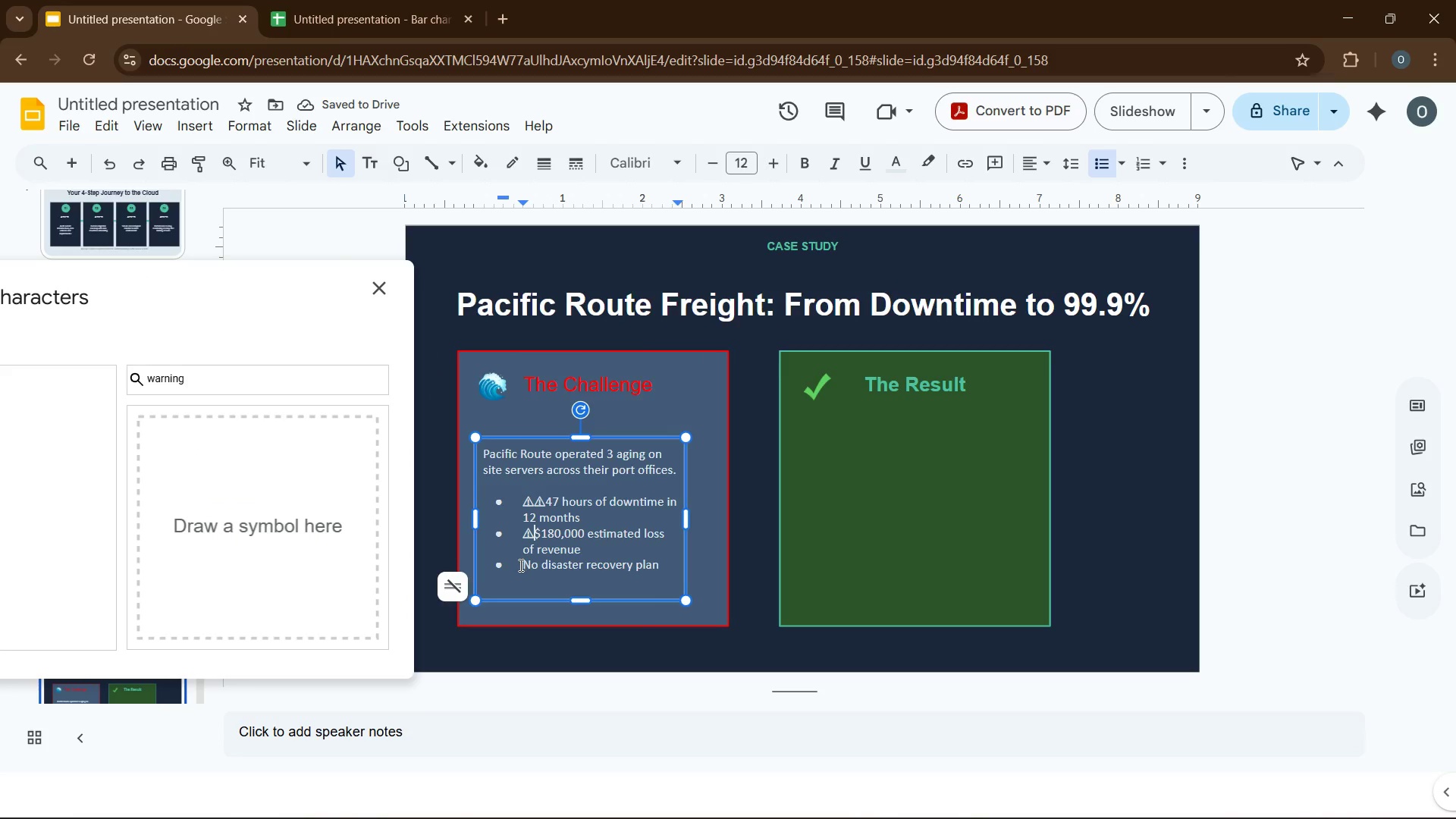 
left_click([519, 565])
 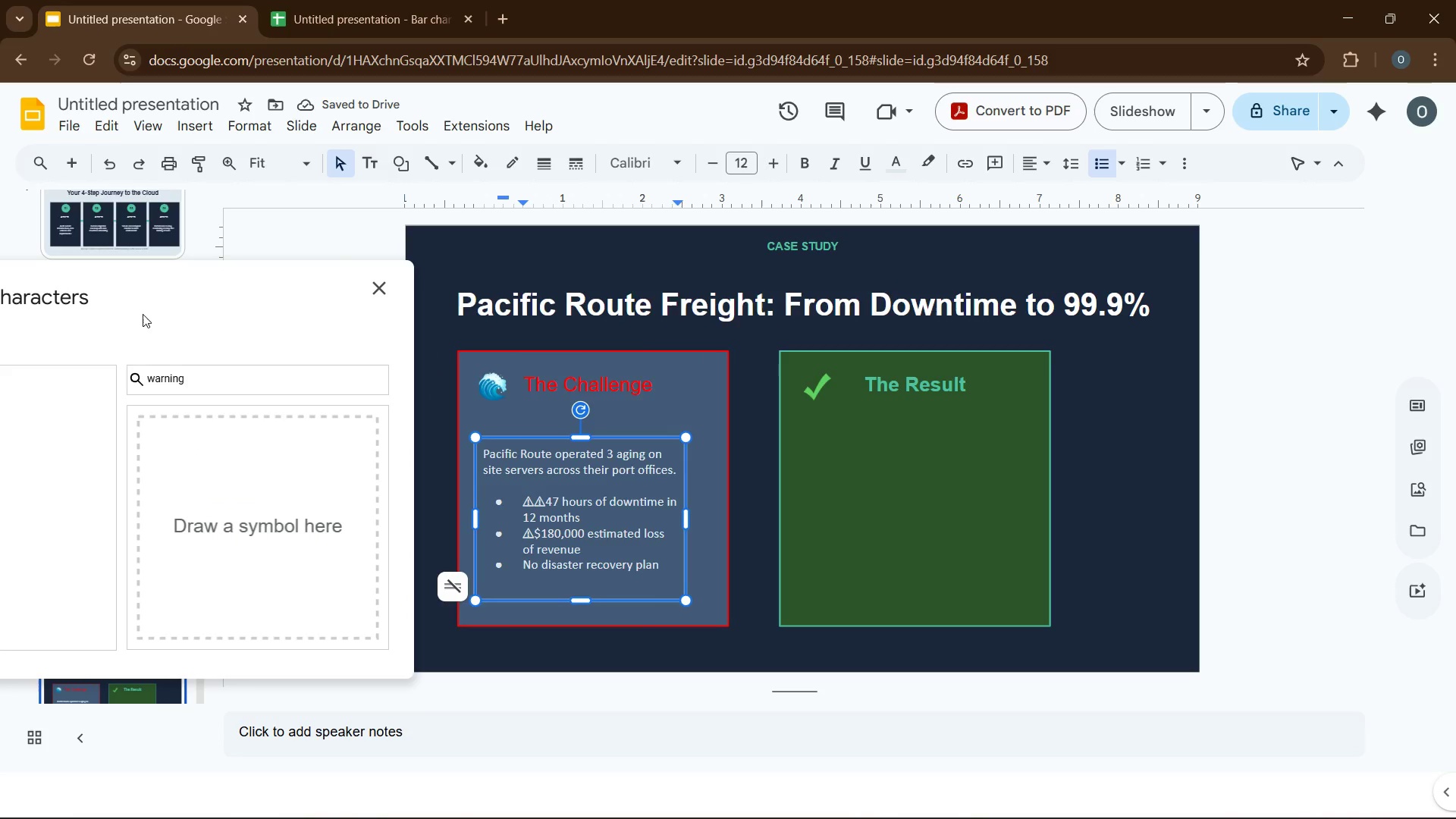 
left_click_drag(start_coordinate=[145, 295], to_coordinate=[393, 327])
 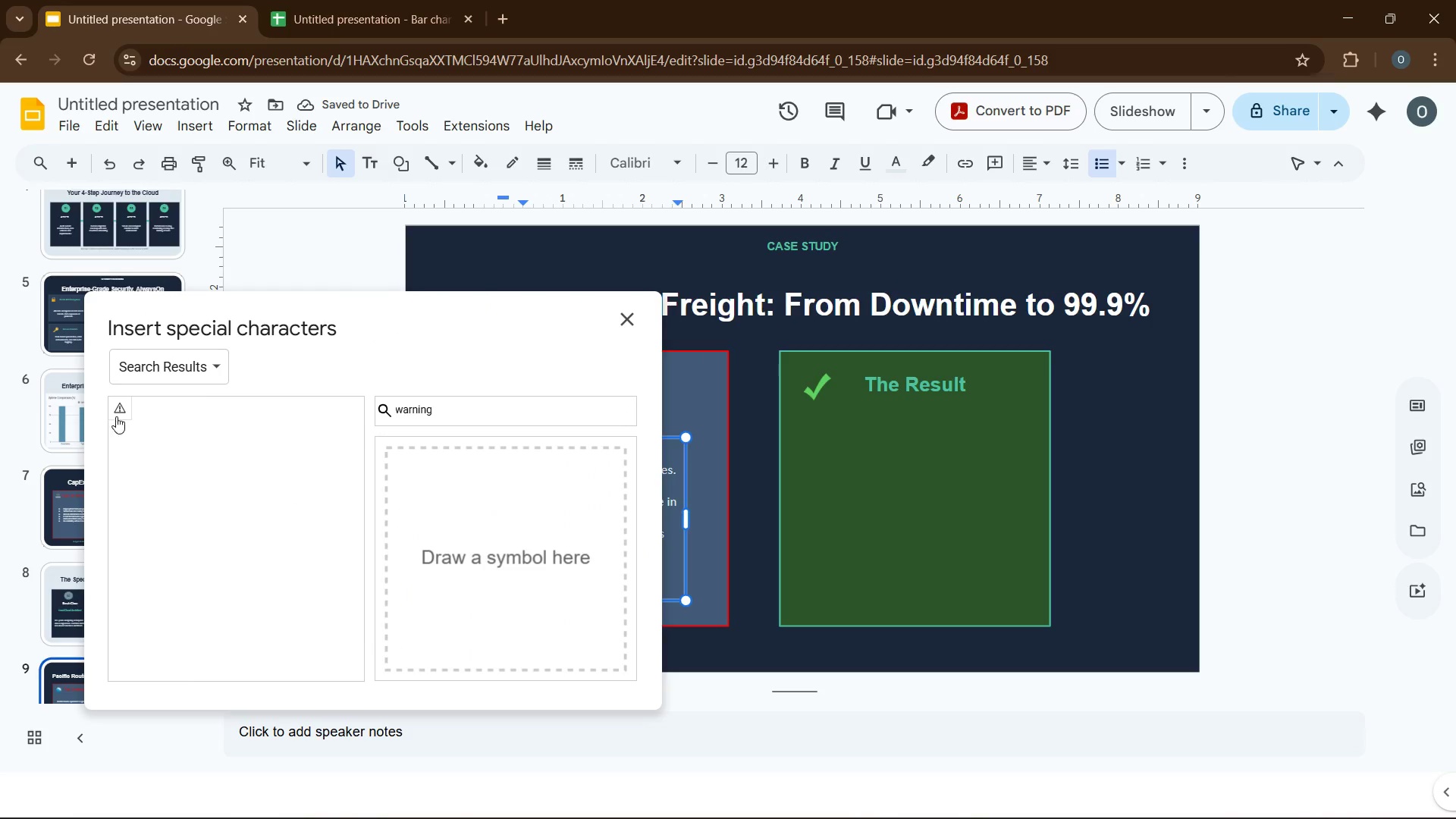 
left_click([119, 409])
 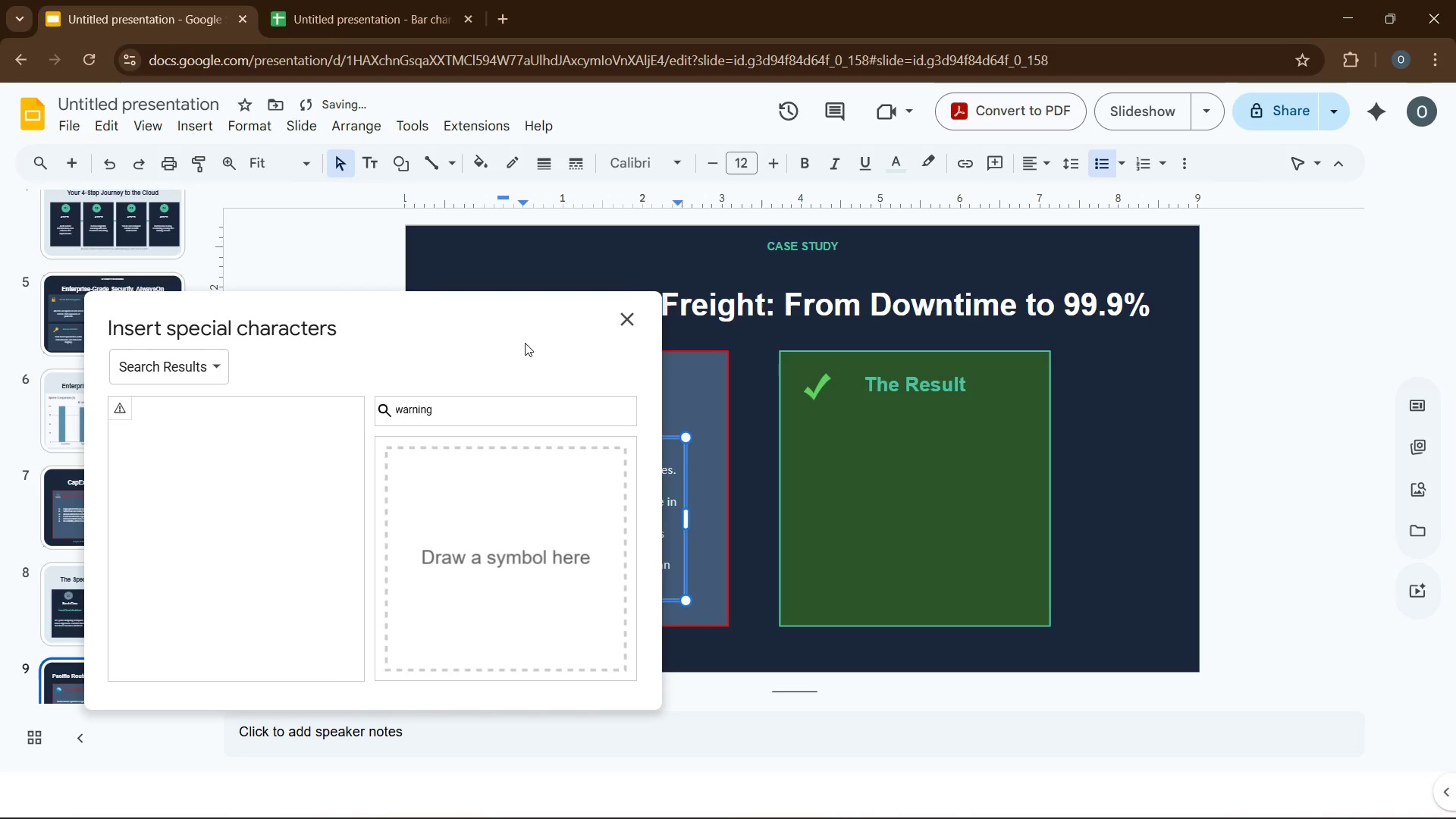 
left_click_drag(start_coordinate=[526, 322], to_coordinate=[204, 307])
 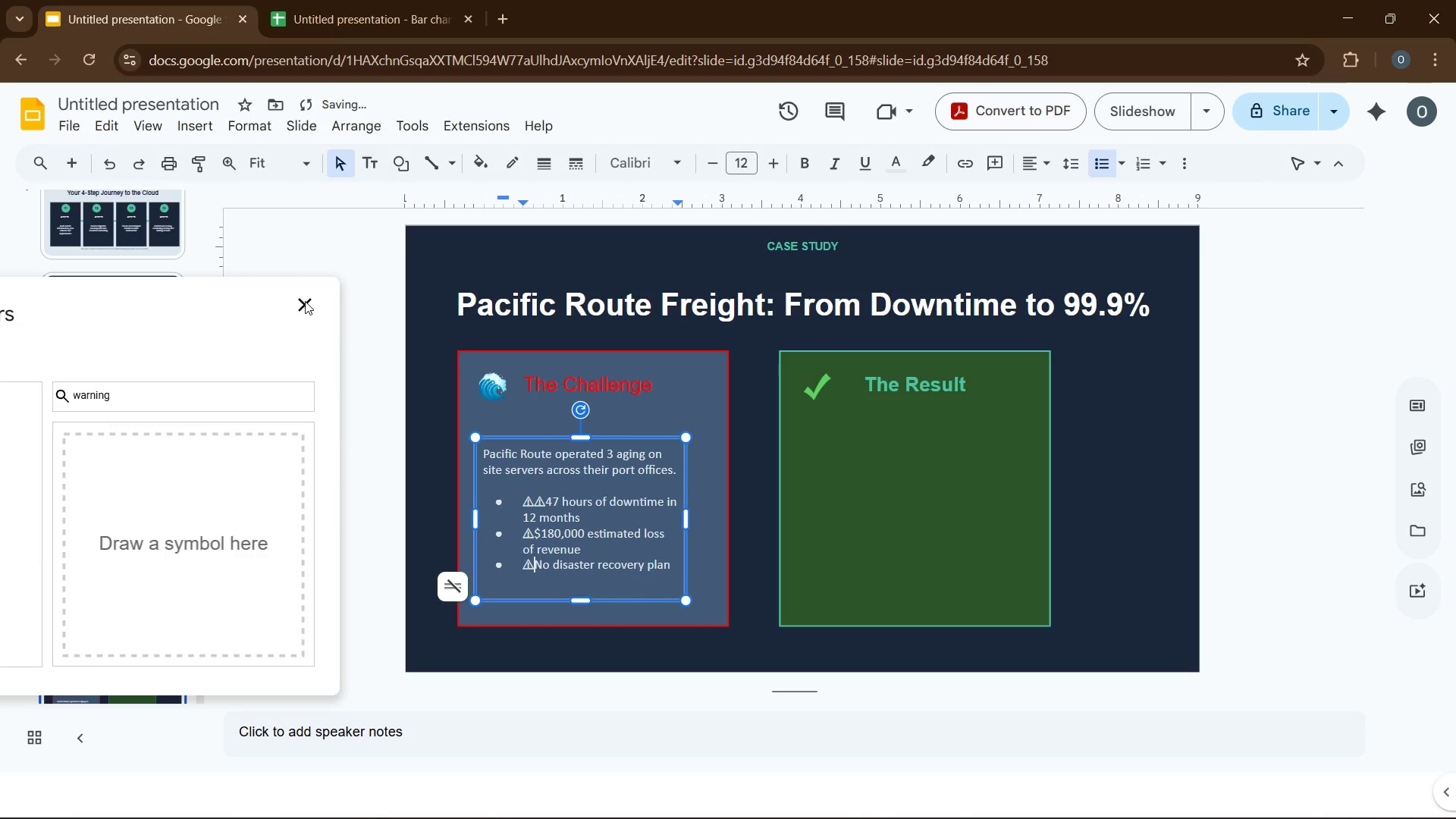 
left_click([305, 301])
 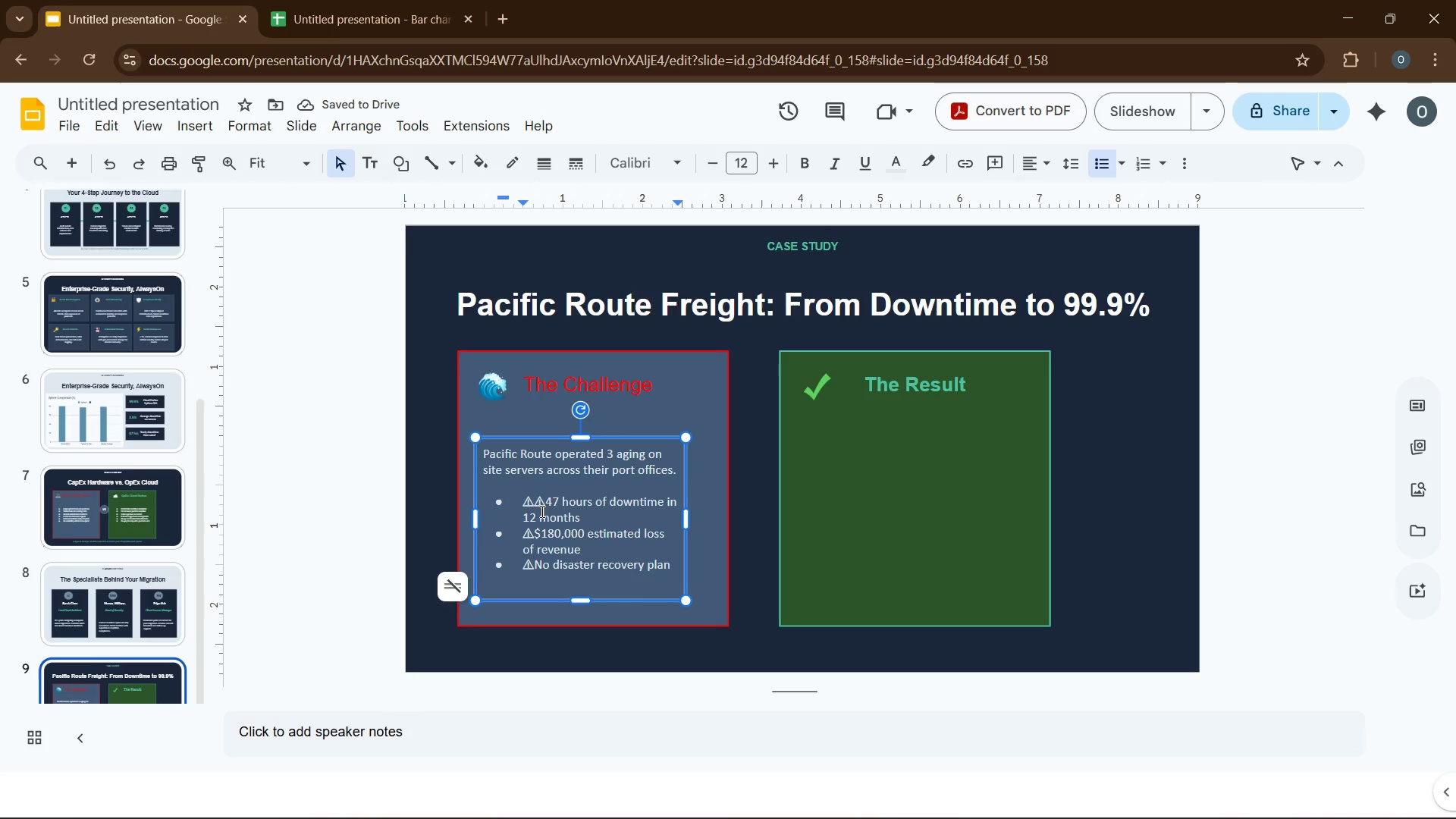 
left_click([542, 508])
 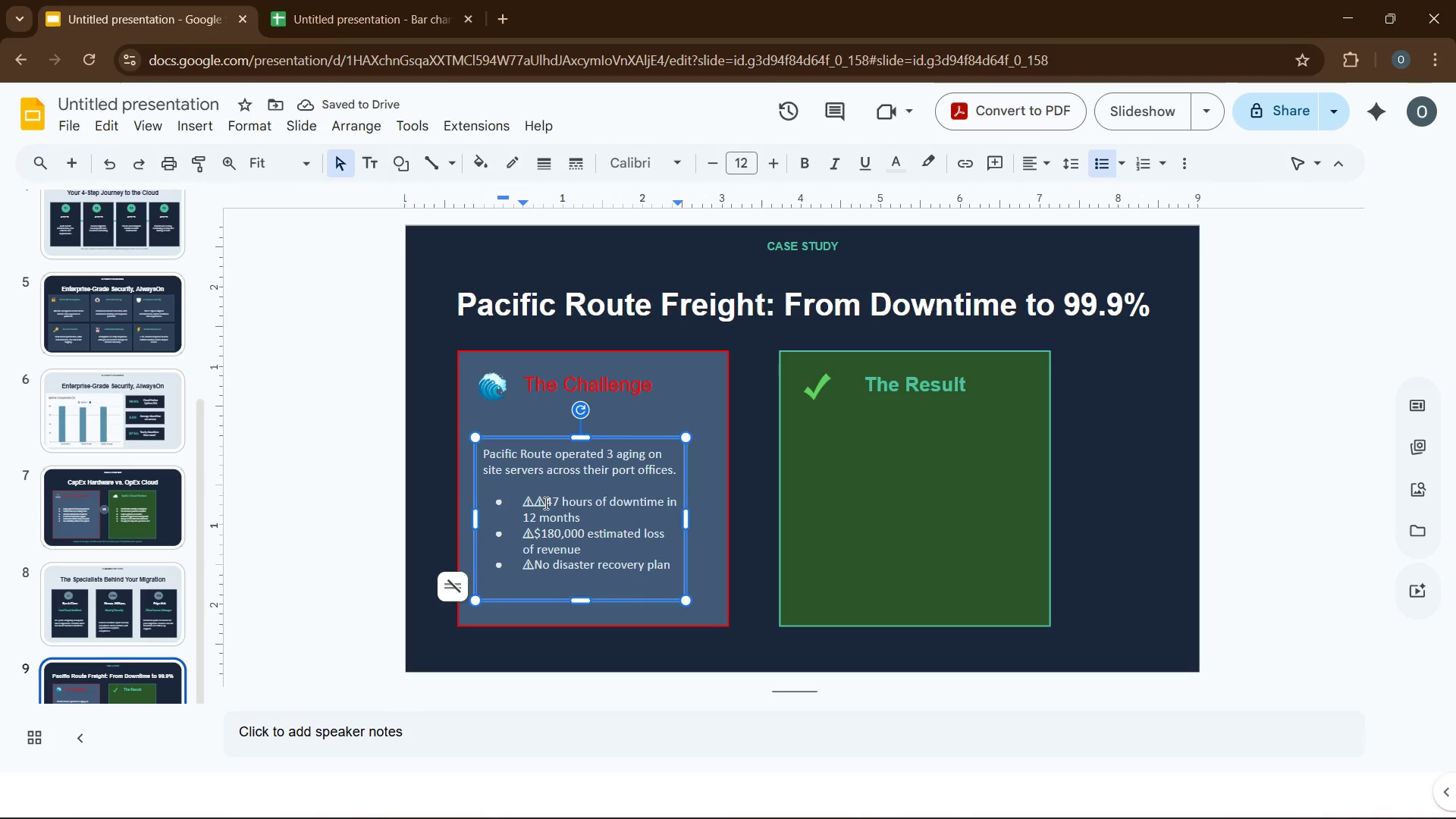 
left_click([544, 503])
 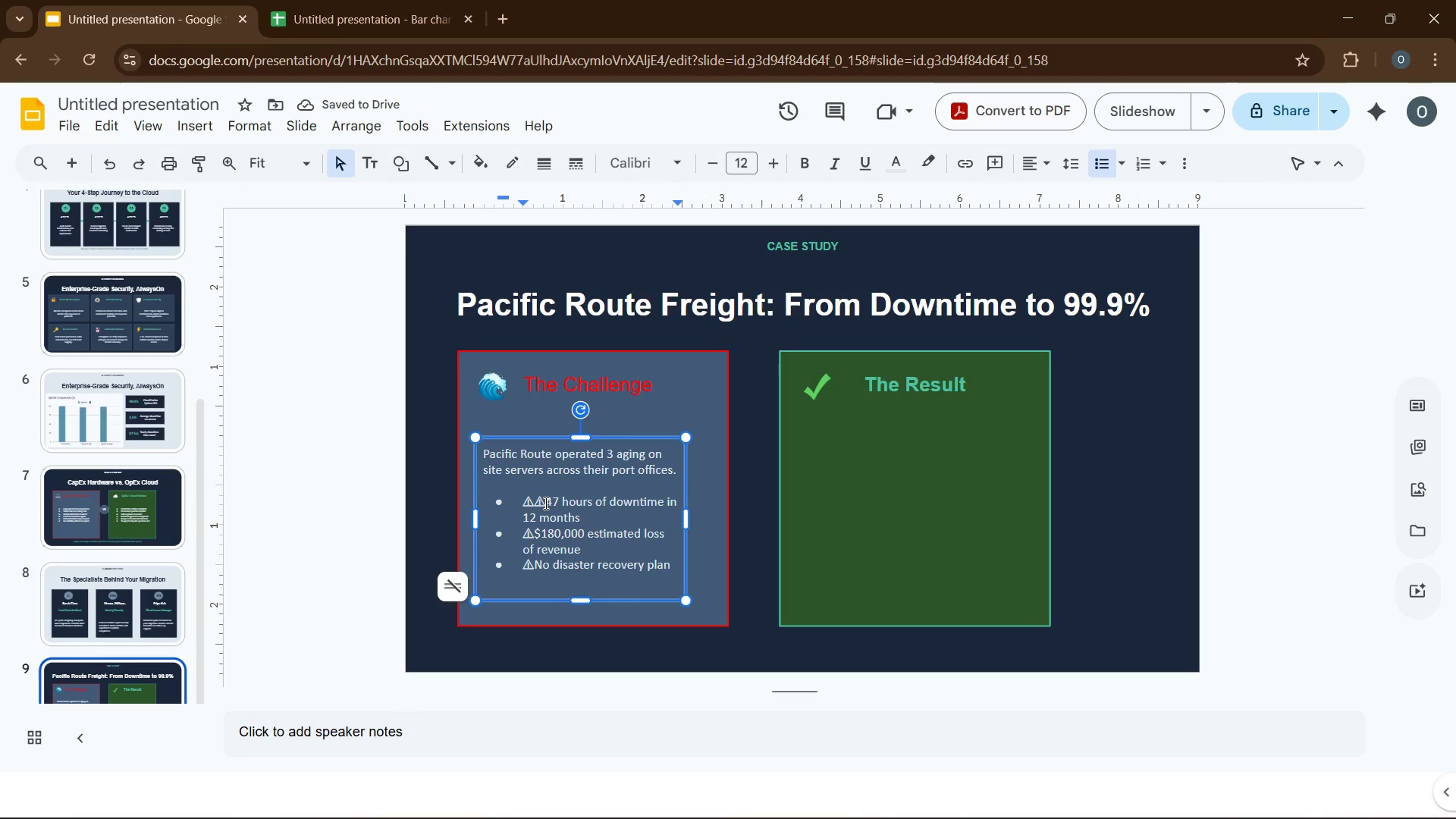 
key(Backspace)
 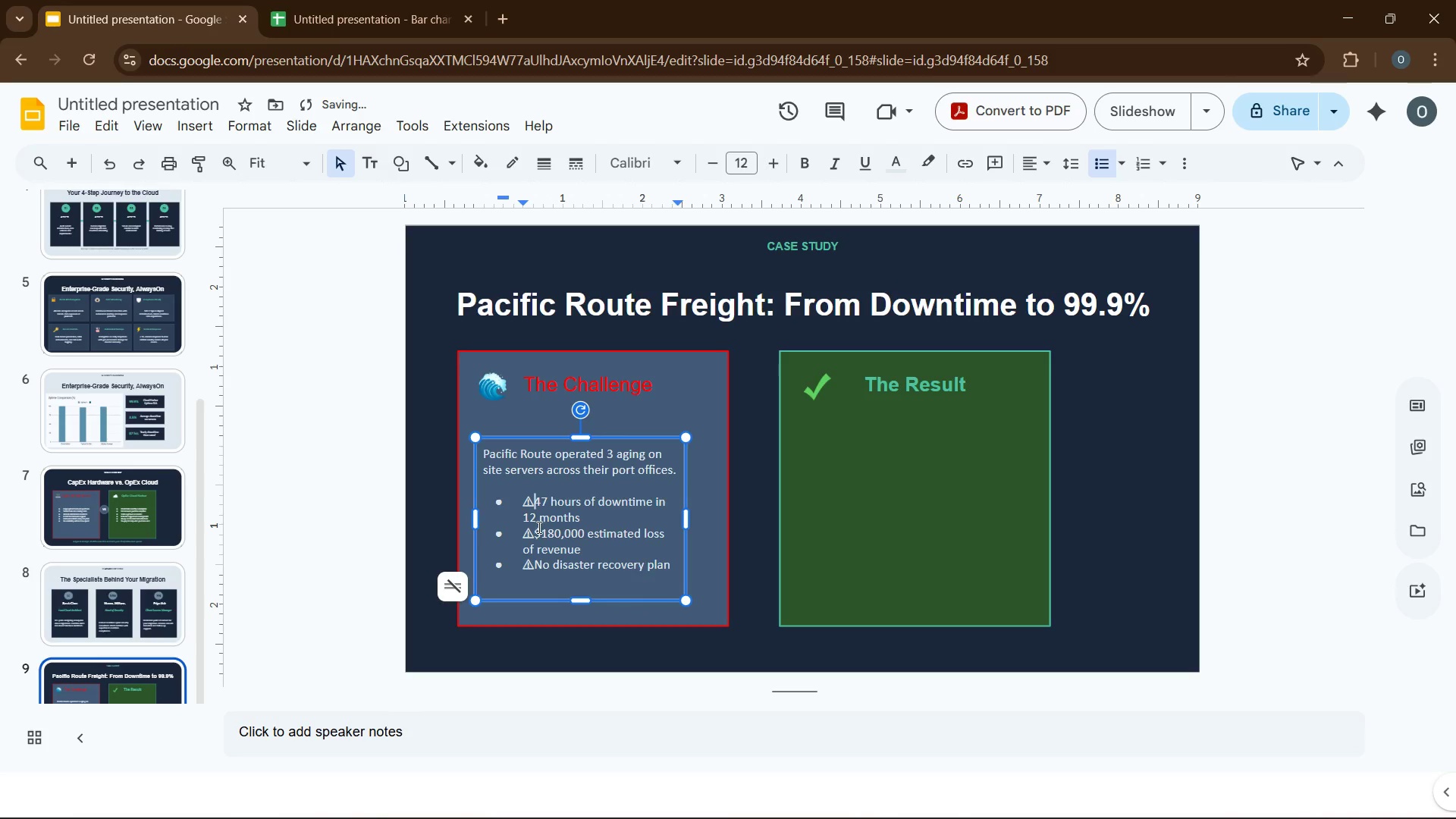 
key(Space)
 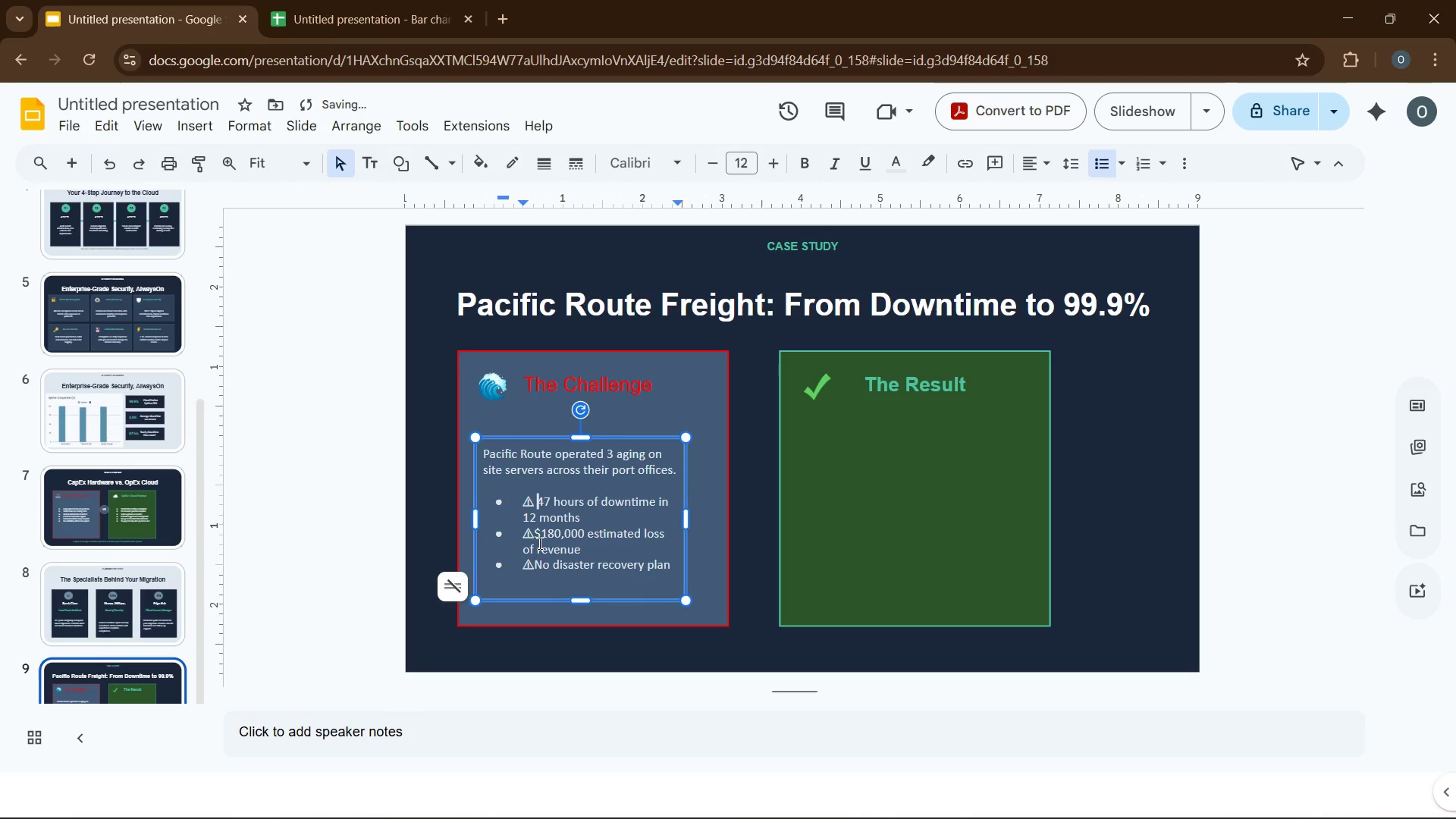 
left_click([535, 539])
 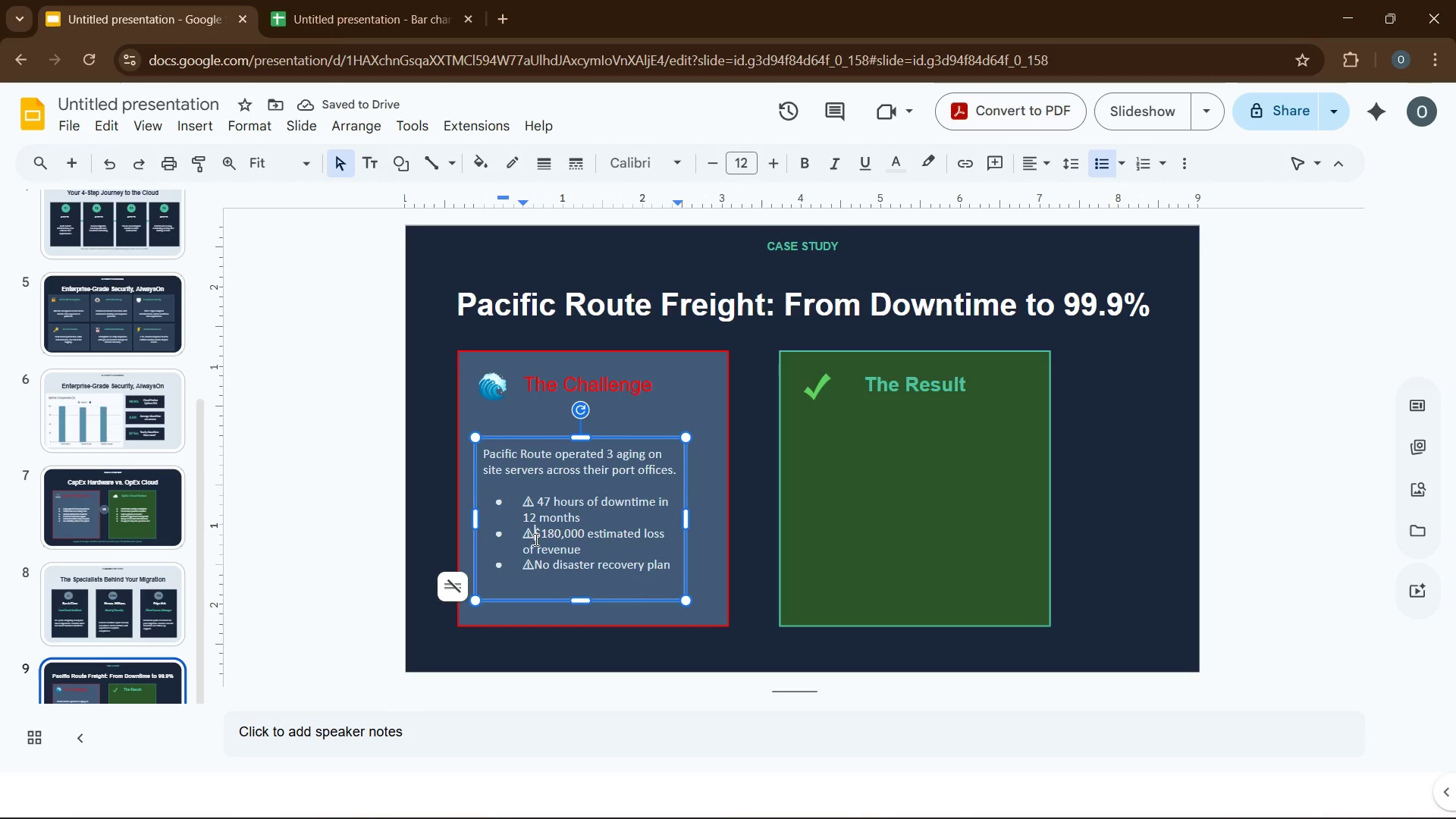 
key(Space)
 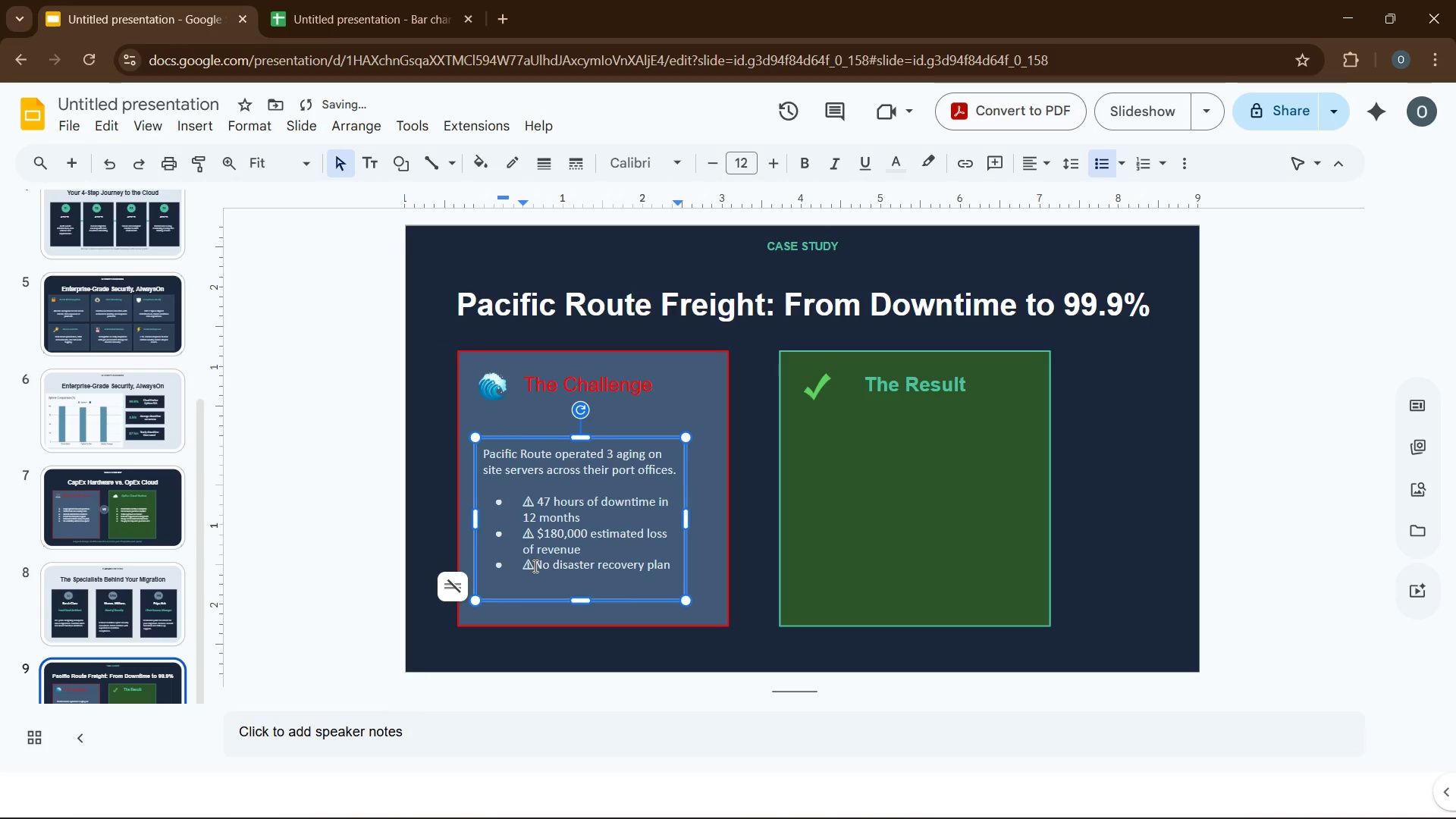 
left_click([534, 566])
 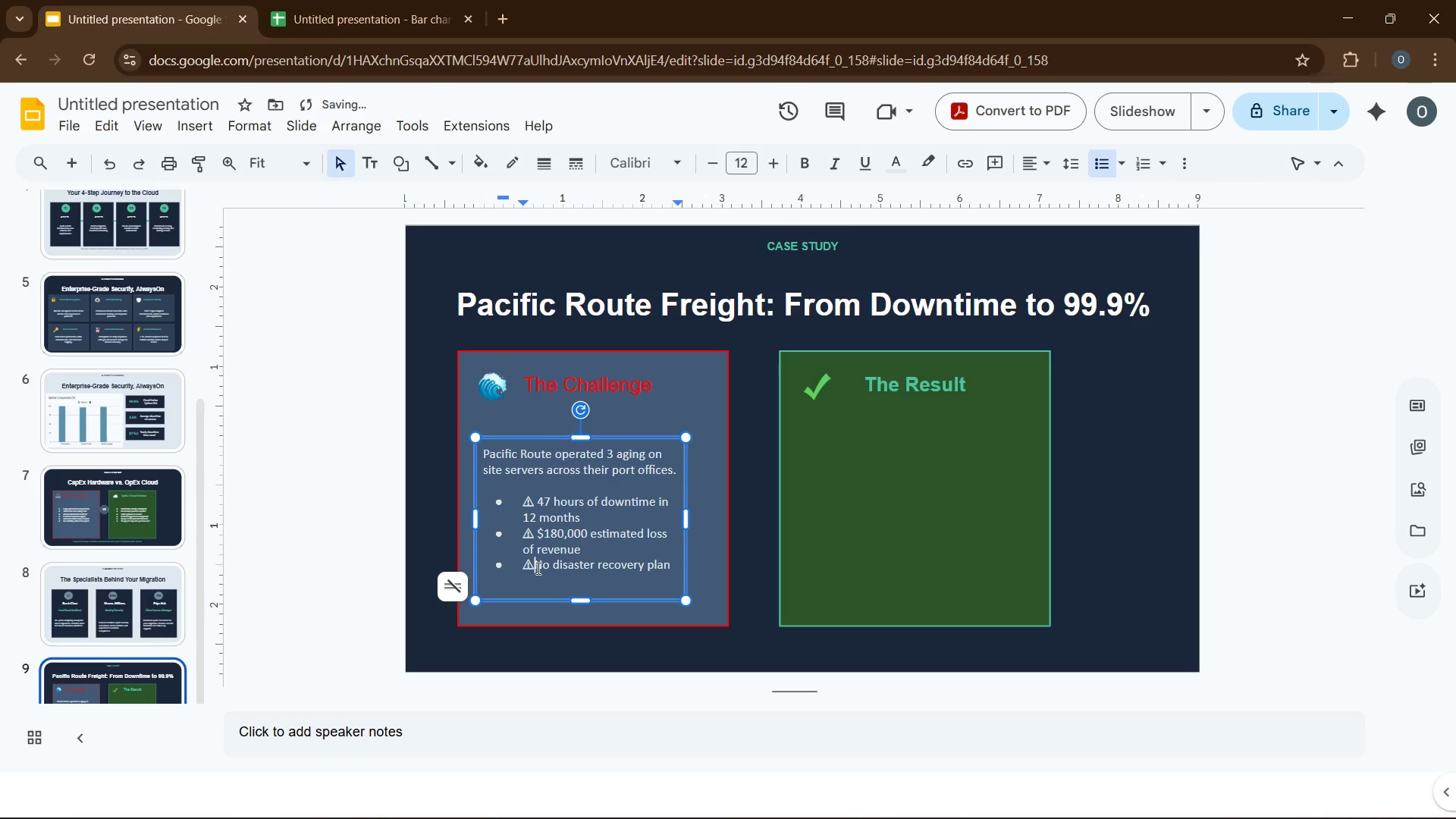 
key(Space)
 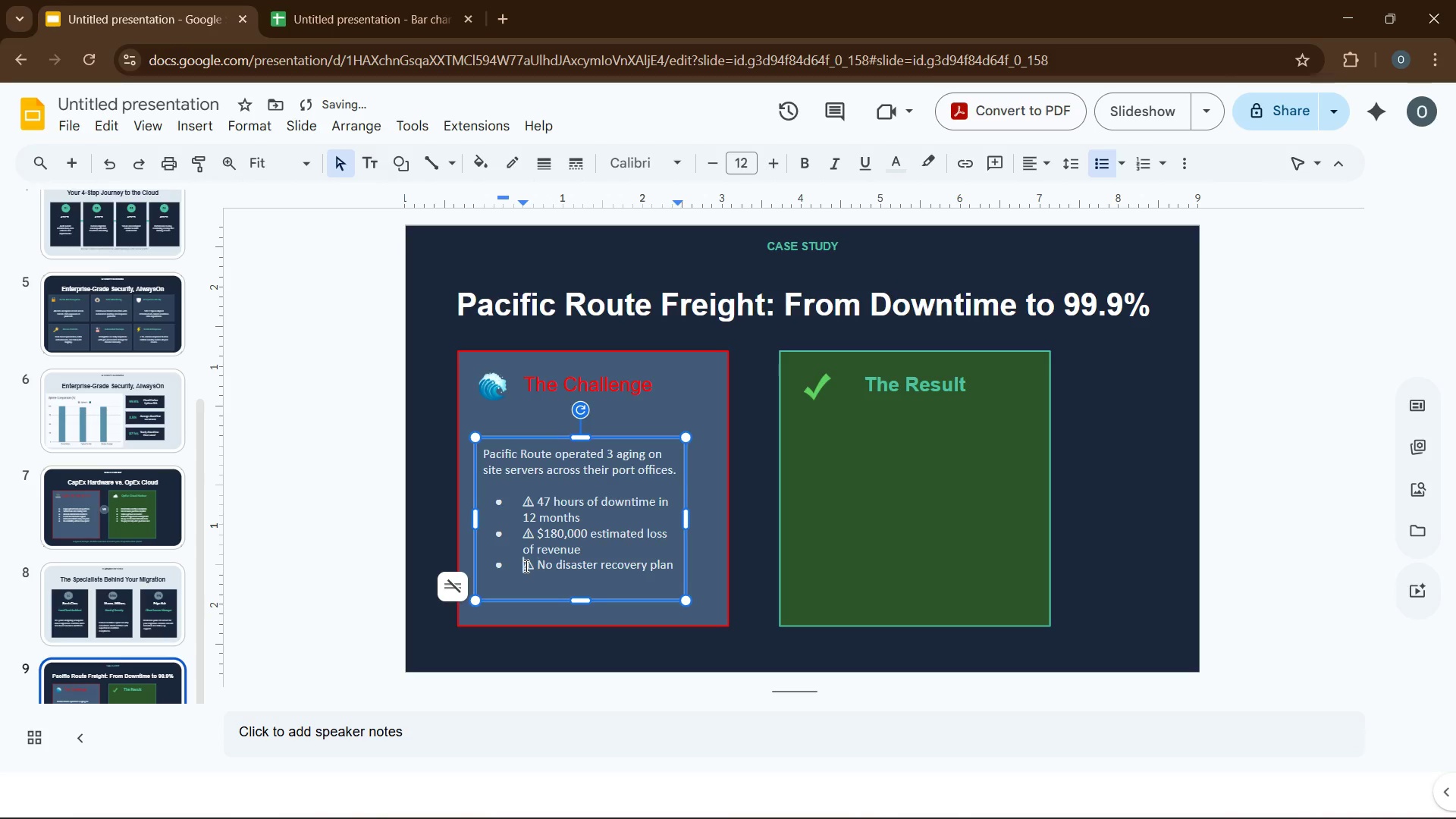 
double_click([525, 566])
 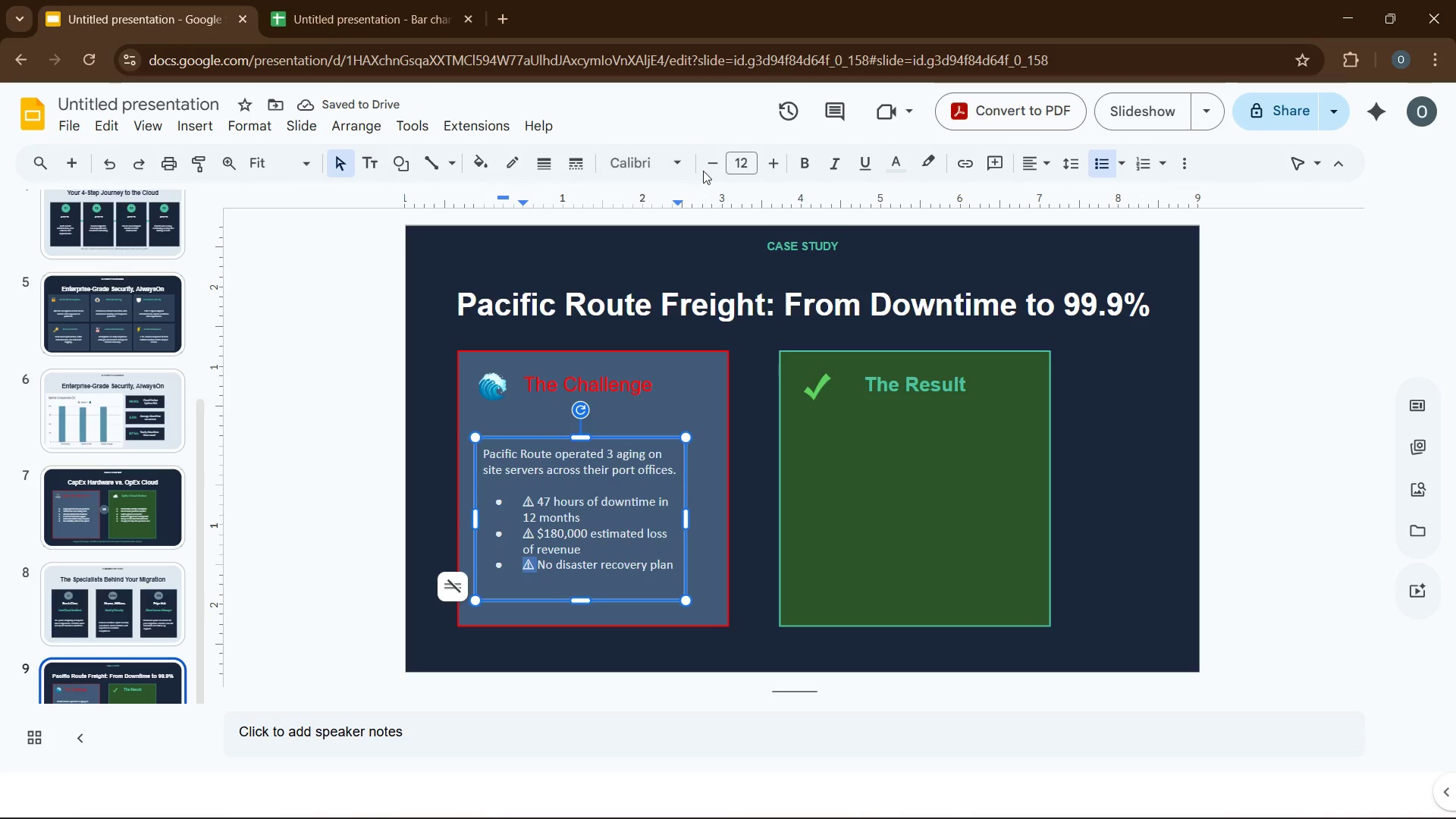 
left_click([479, 163])
 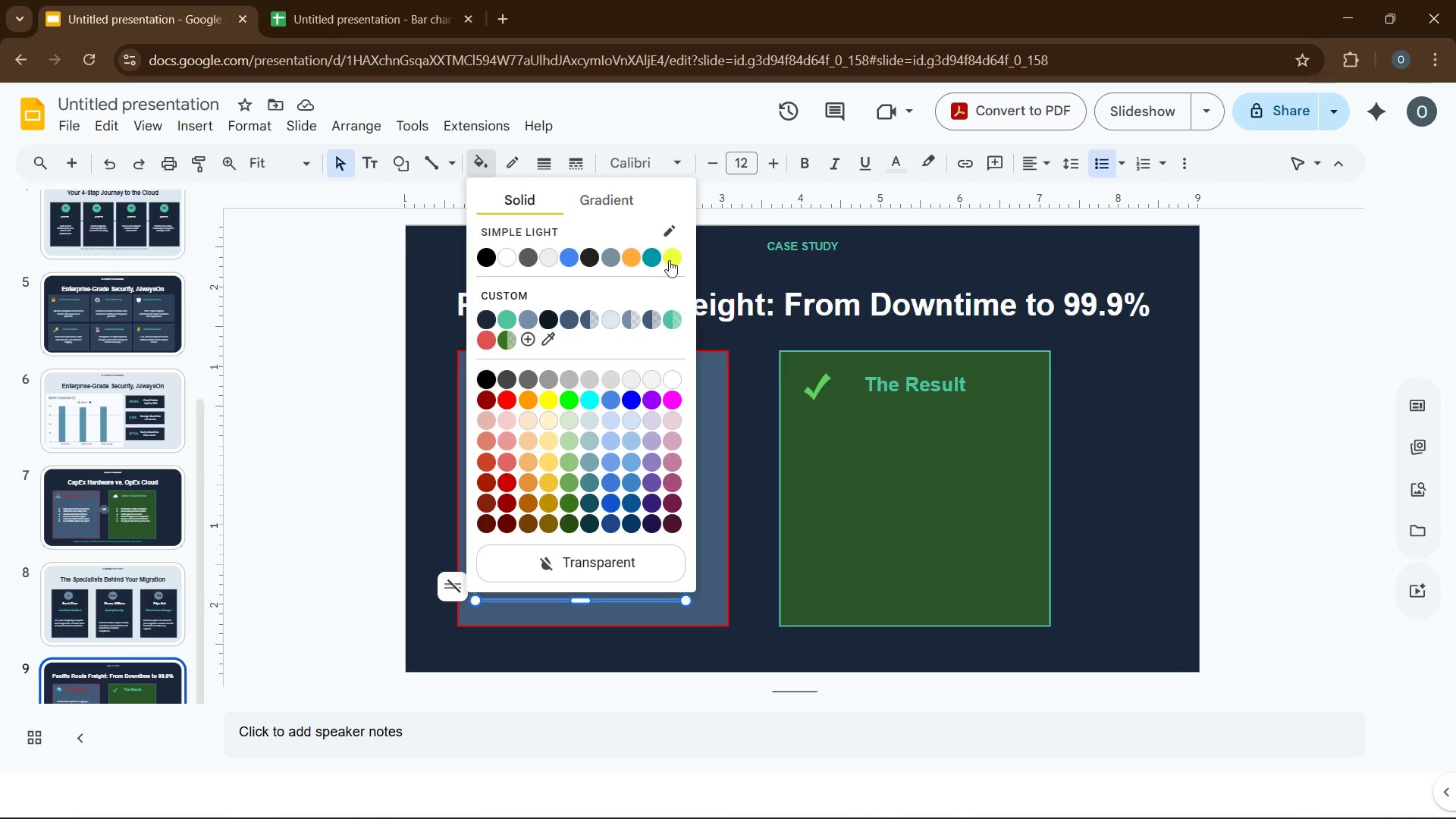 
left_click([671, 260])
 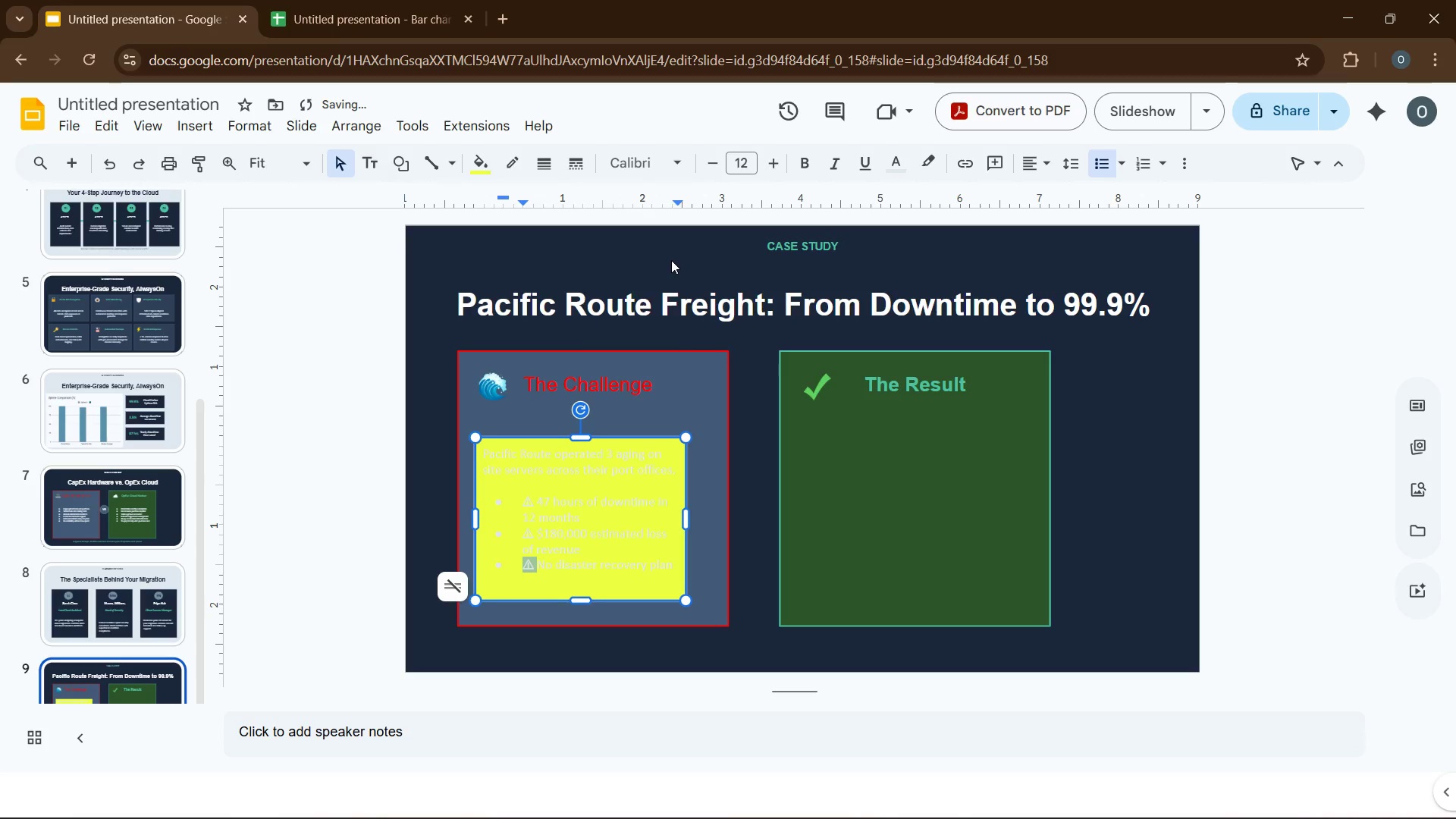 
key(Control+Z)
 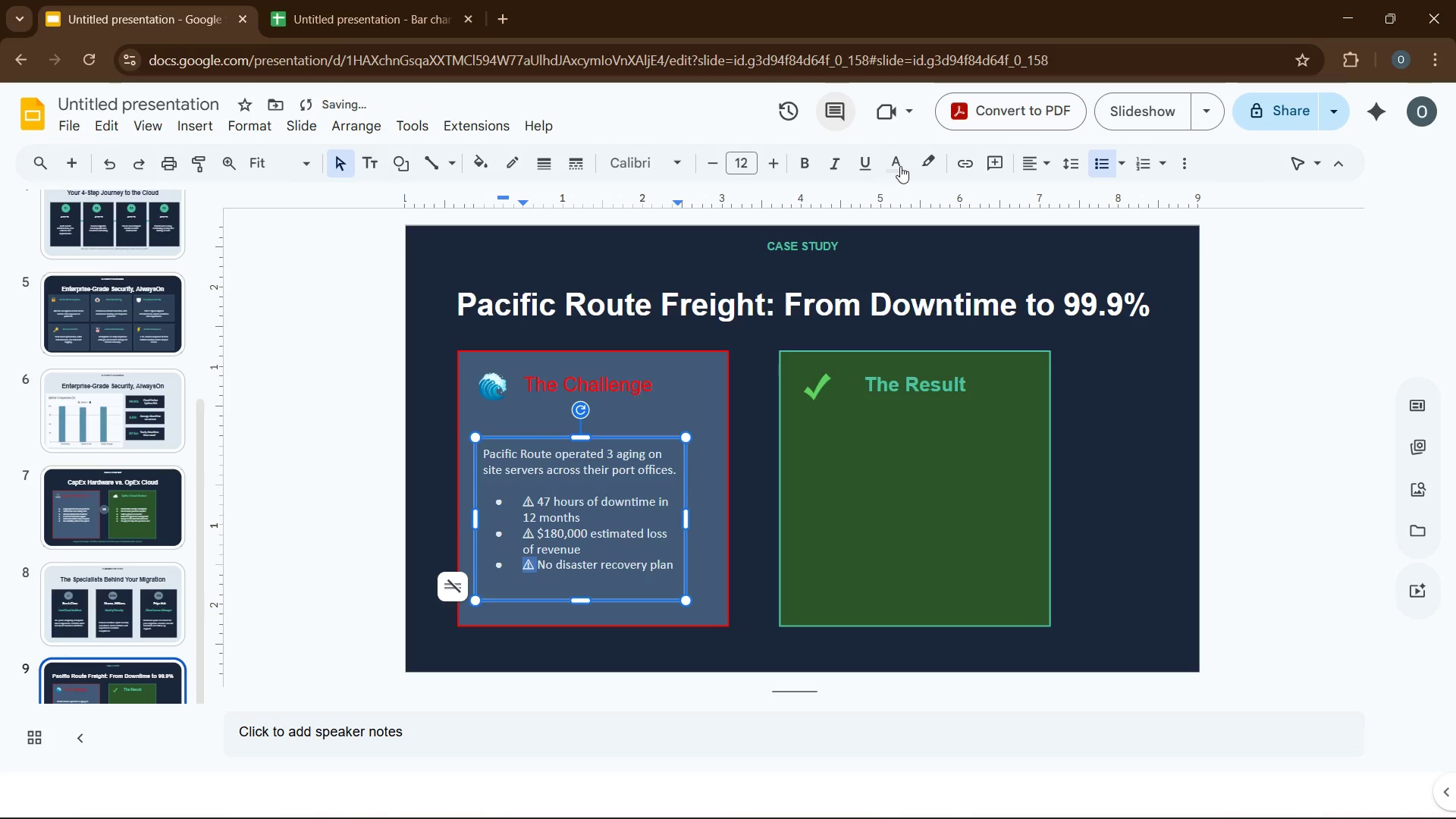 
left_click([900, 166])
 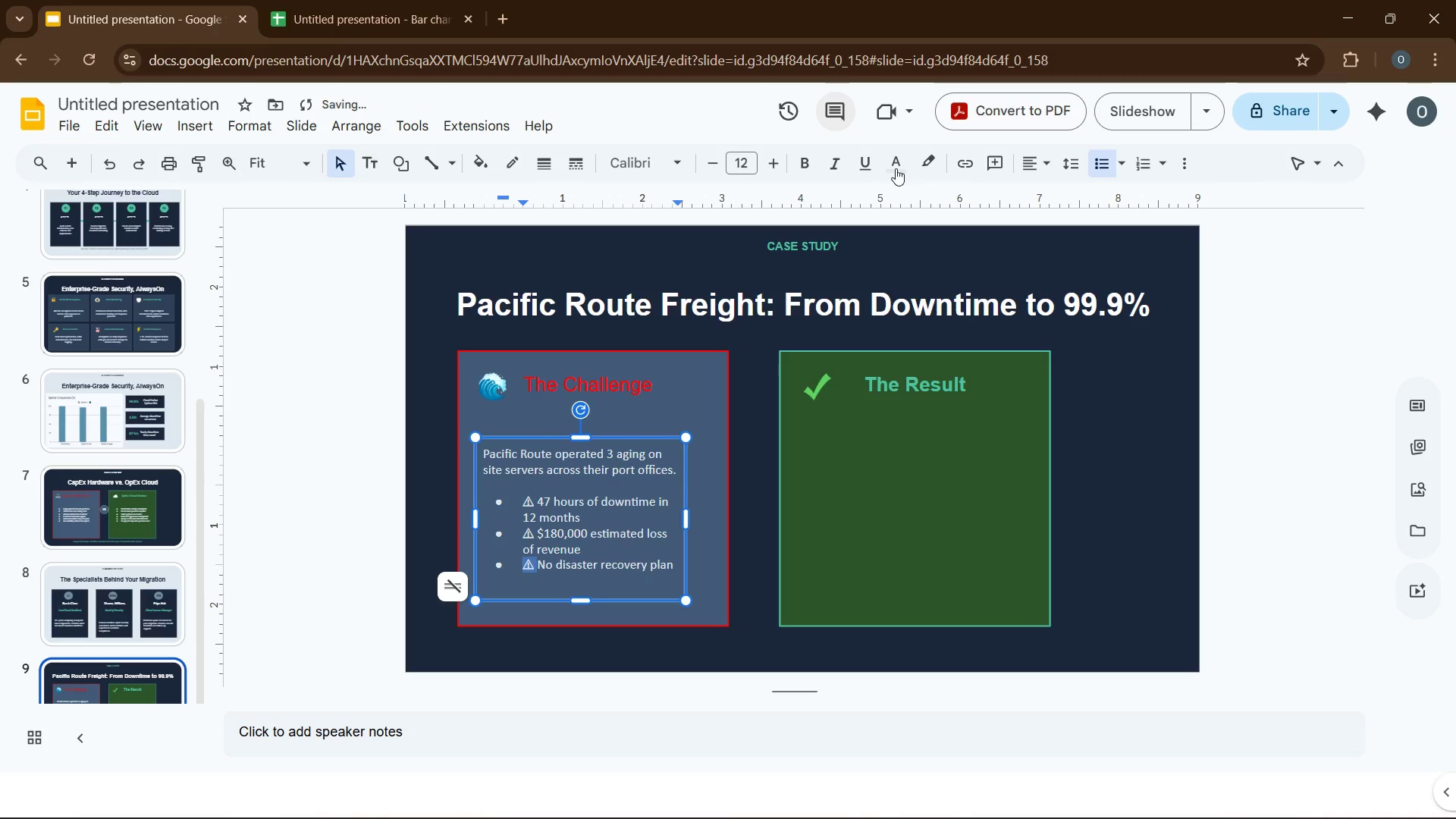 
left_click([897, 165])
 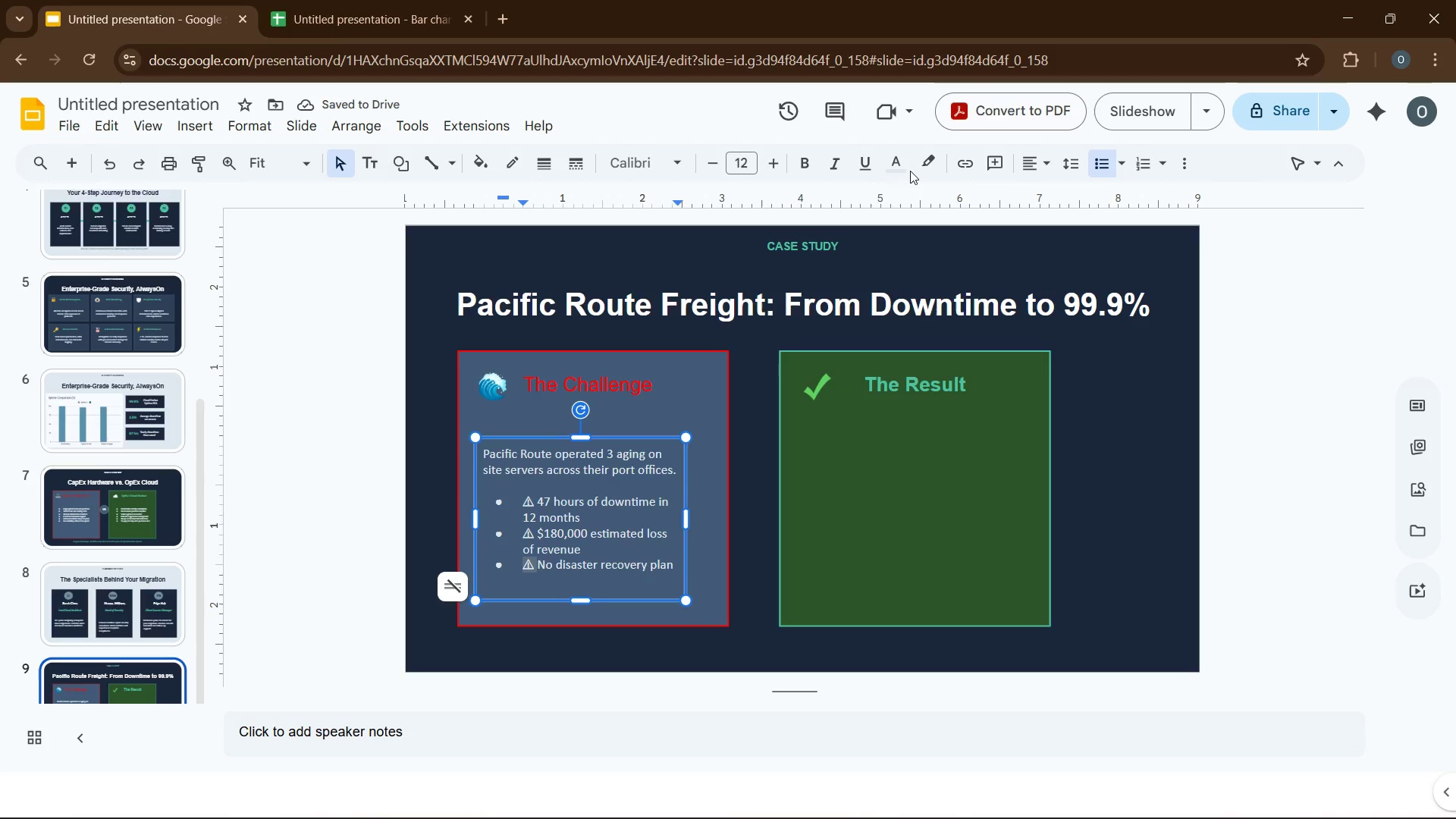 
wait(6.47)
 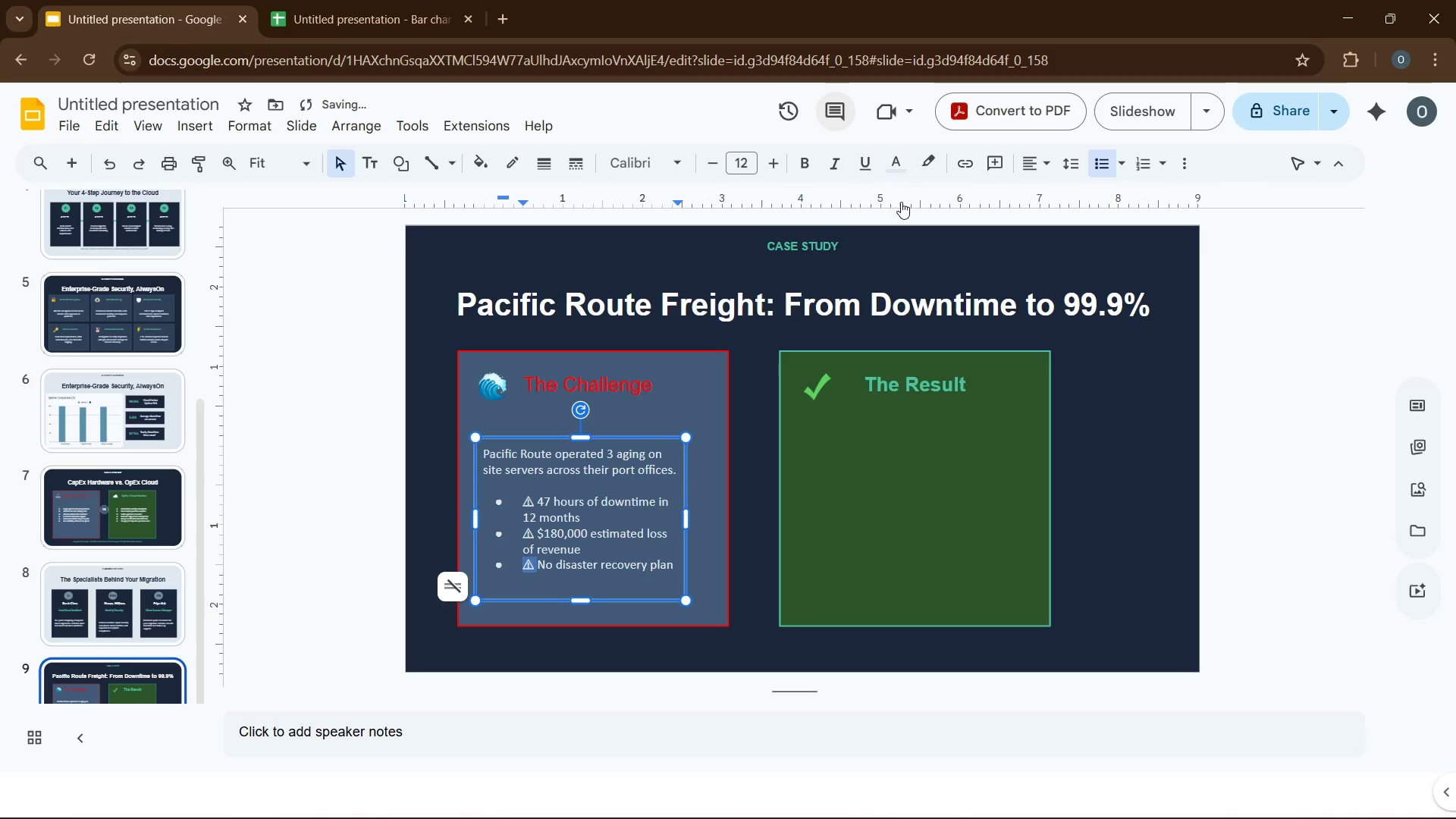 
left_click([894, 165])
 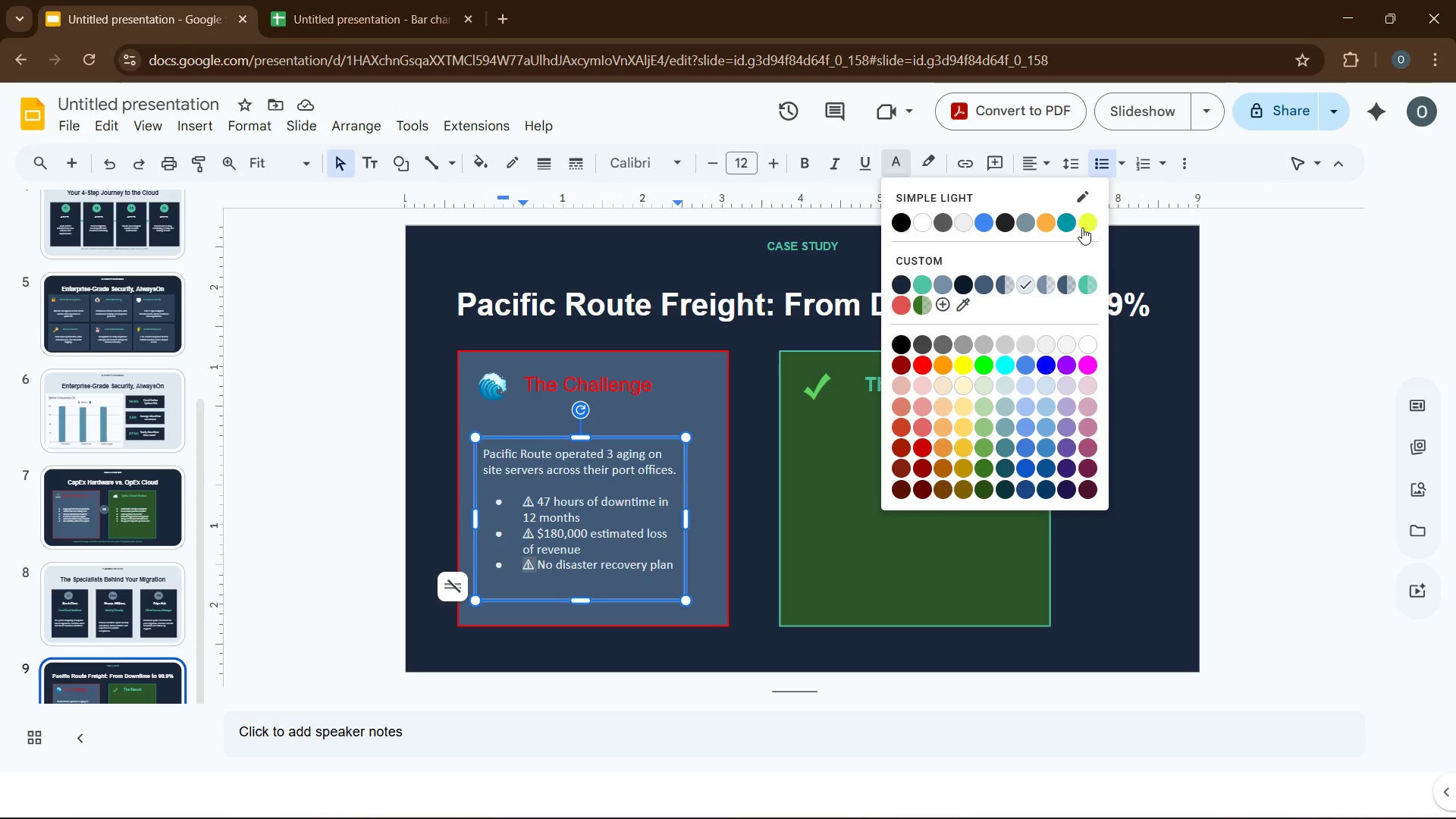 
left_click([1082, 228])
 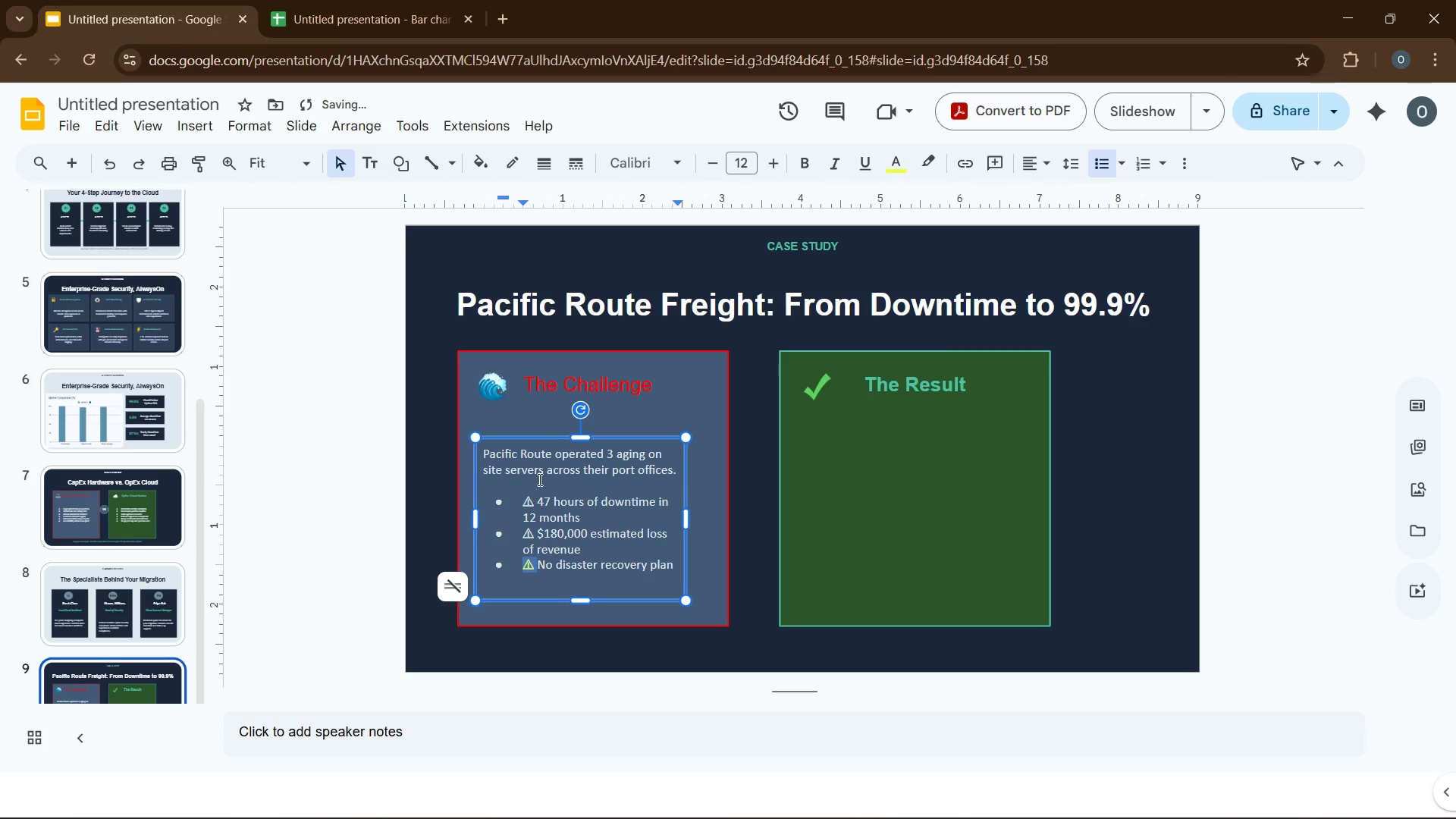 
double_click([532, 504])
 